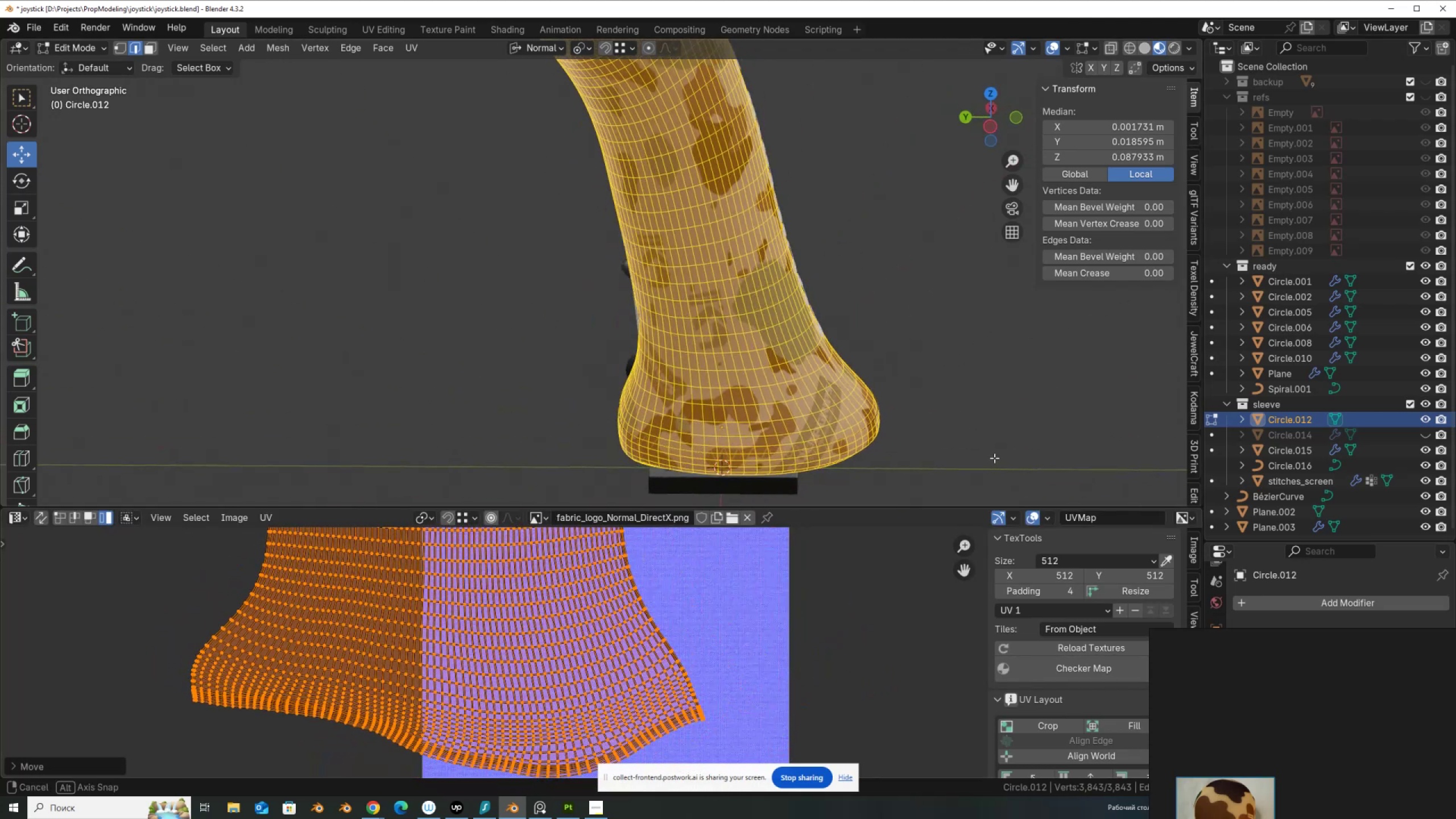 
scroll: coordinate [992, 445], scroll_direction: down, amount: 2.0
 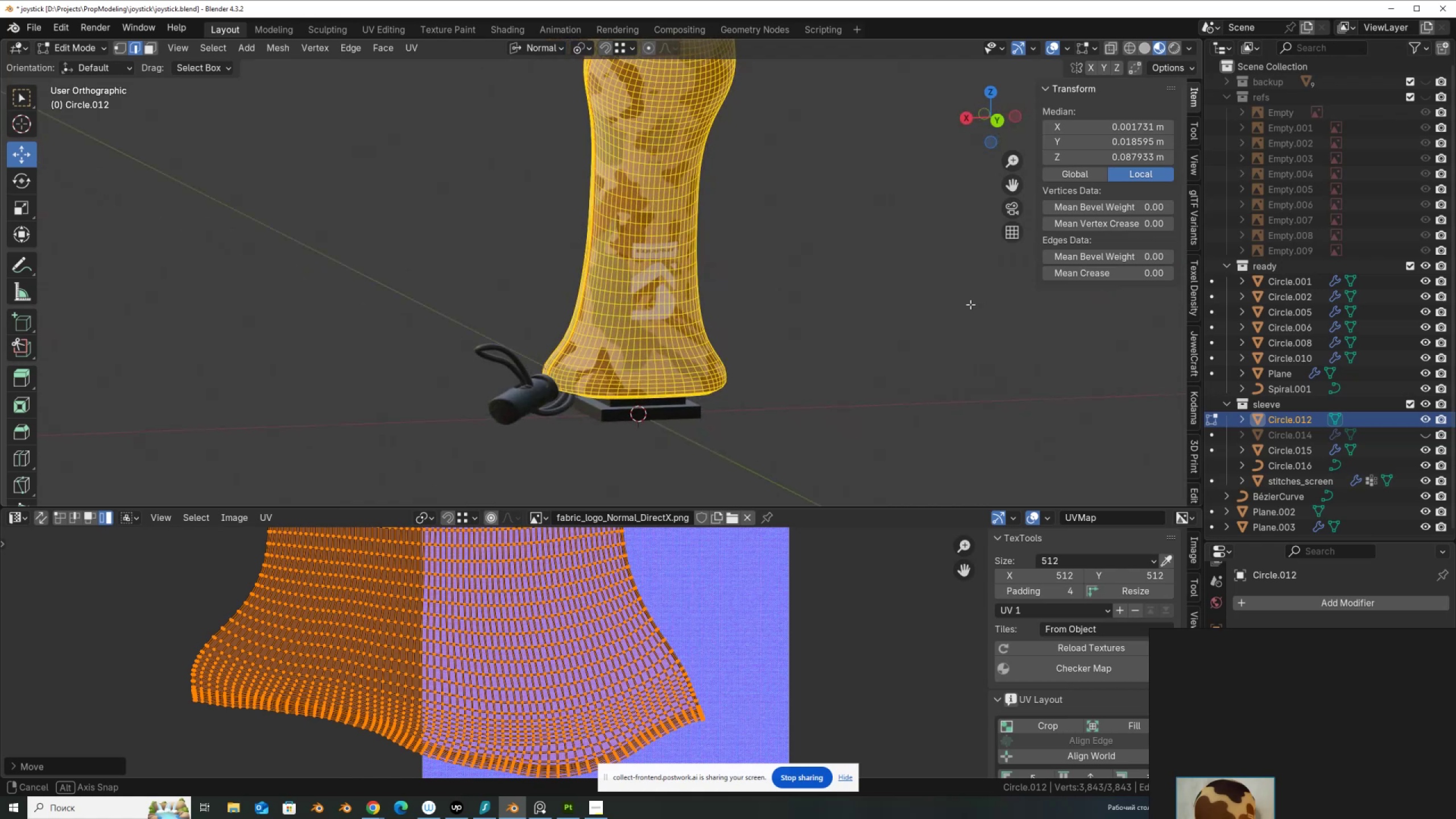 
hold_key(key=ShiftLeft, duration=0.54)
 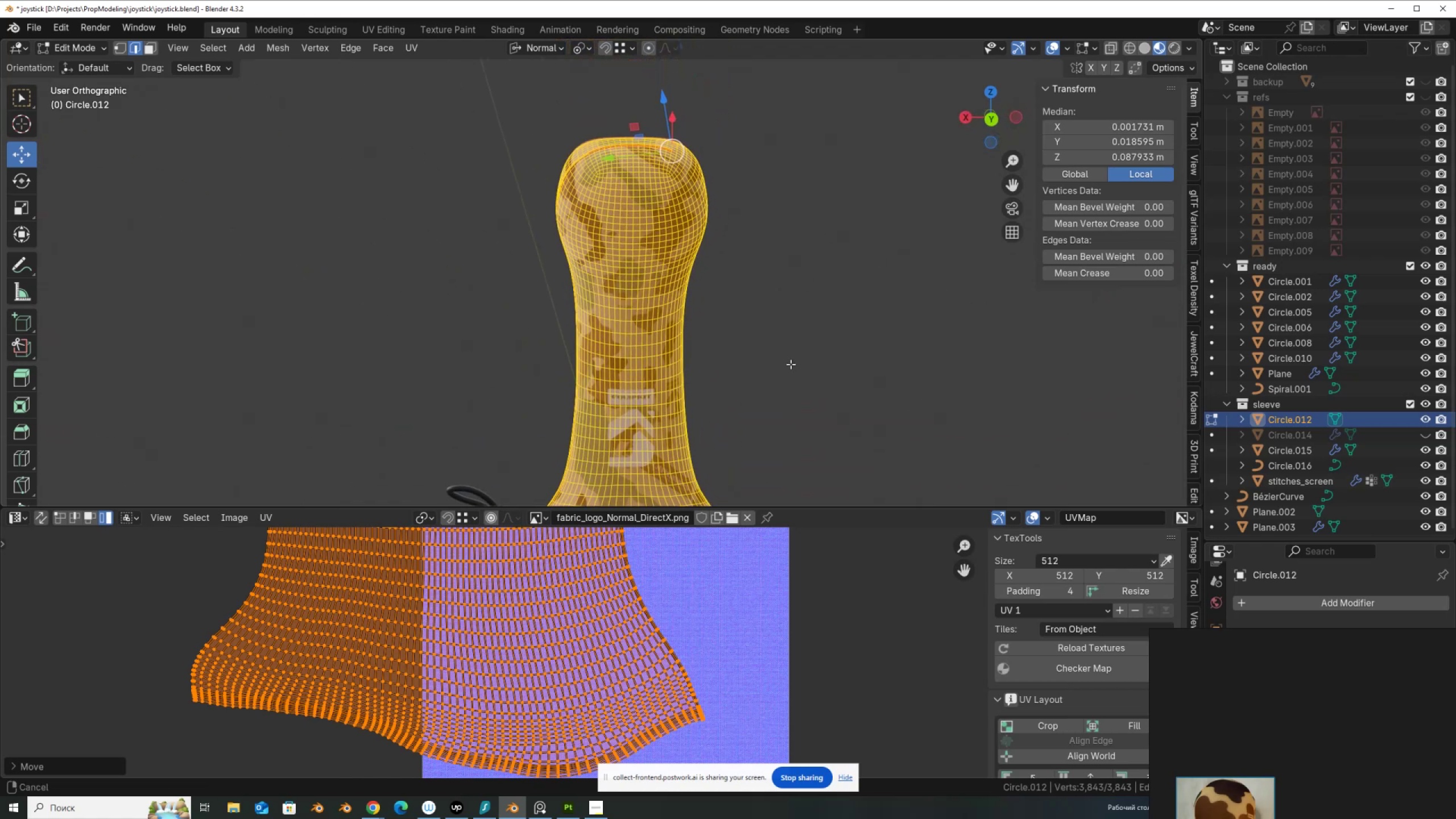 
scroll: coordinate [791, 364], scroll_direction: up, amount: 3.0
 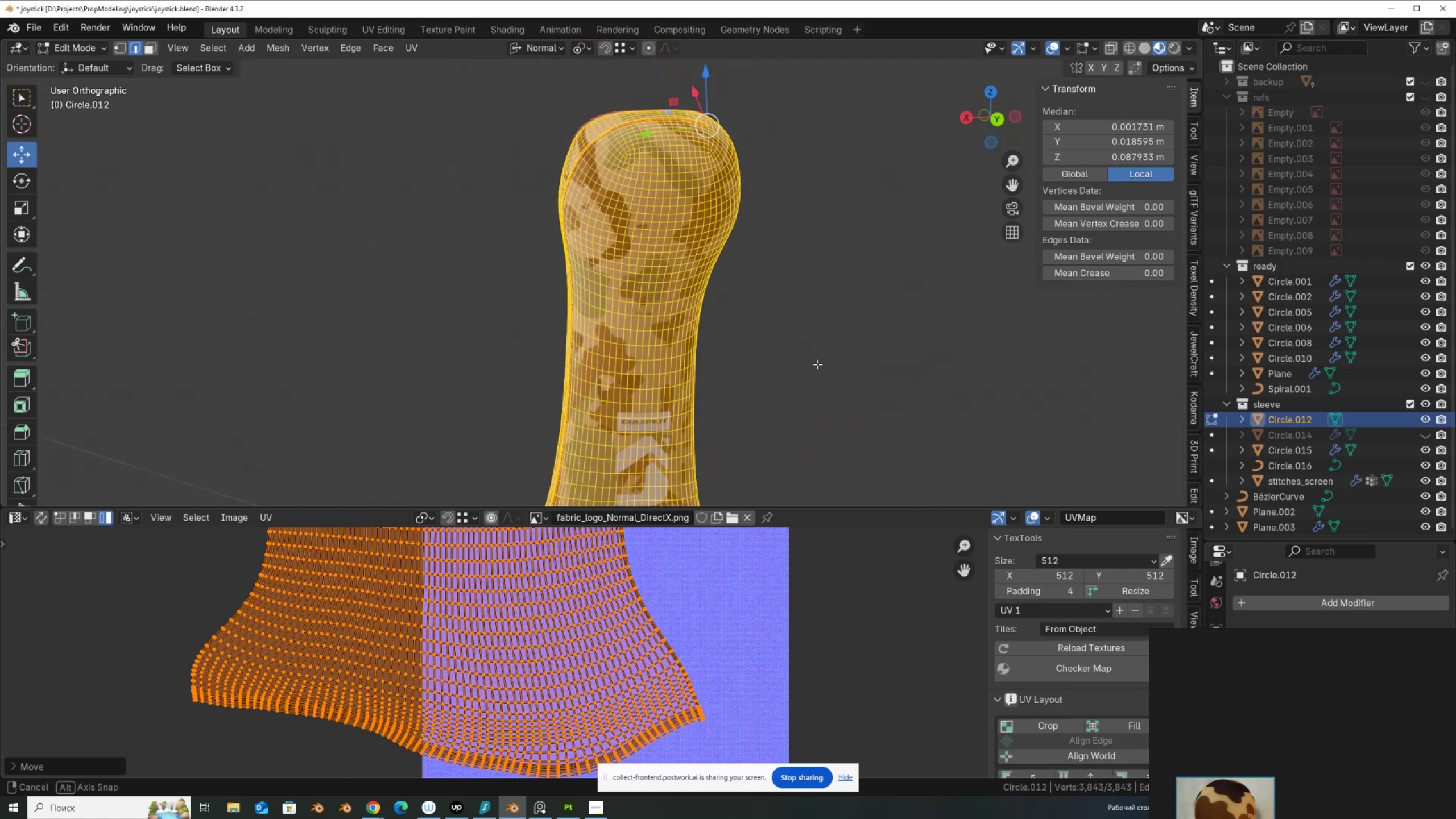 
key(Tab)
 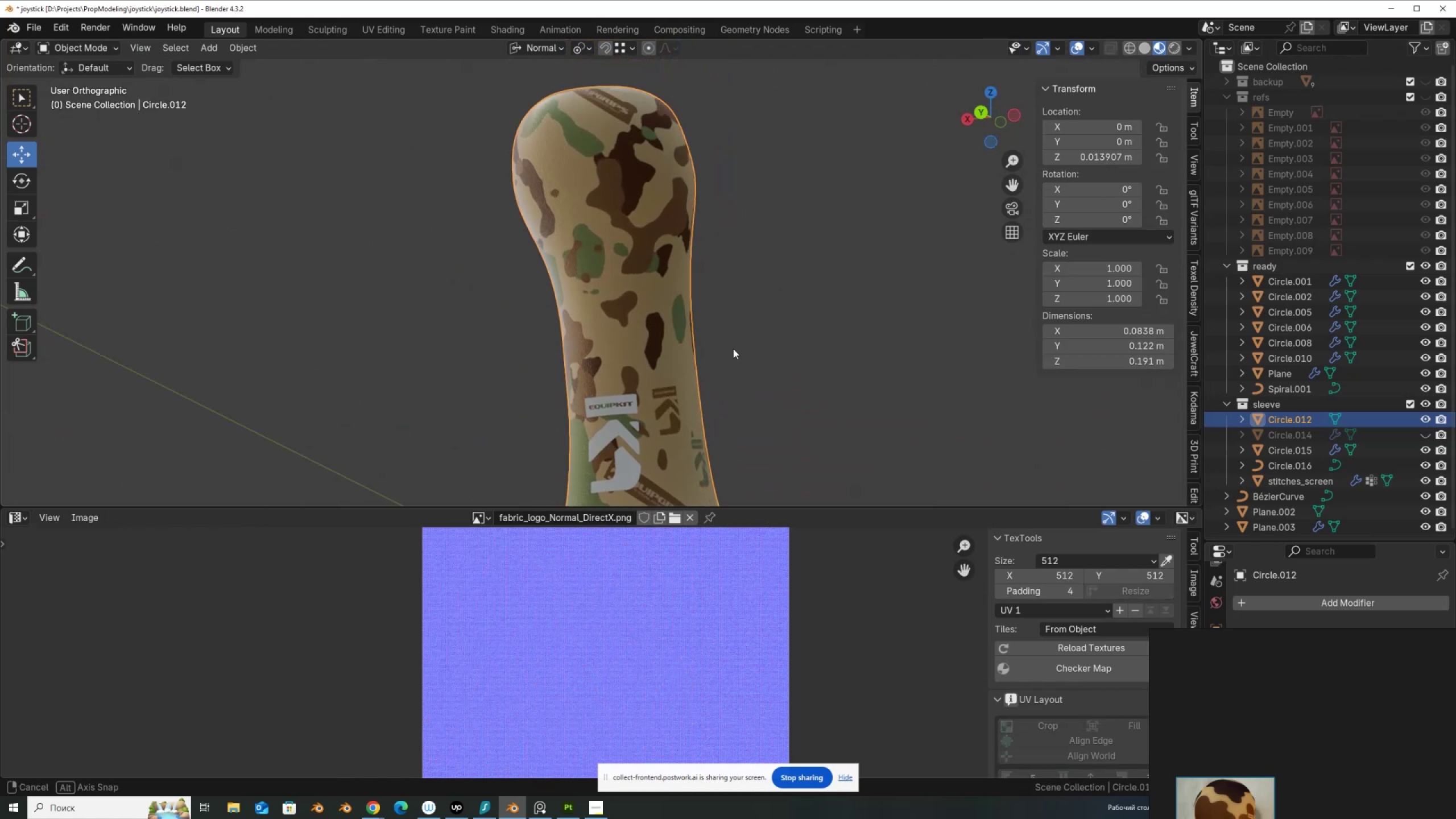 
scroll: coordinate [754, 412], scroll_direction: down, amount: 2.0
 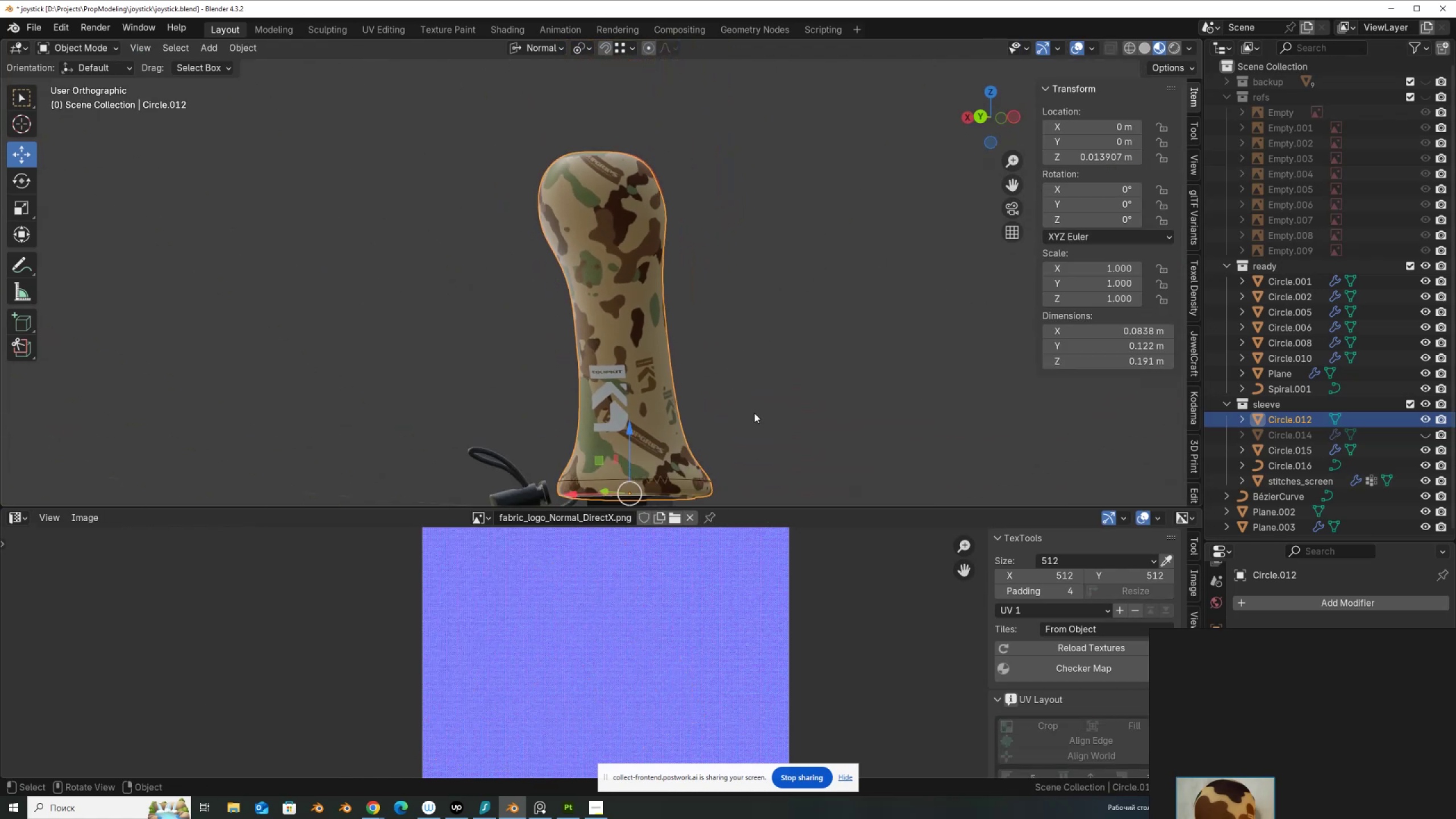 
hold_key(key=ShiftLeft, duration=0.42)
 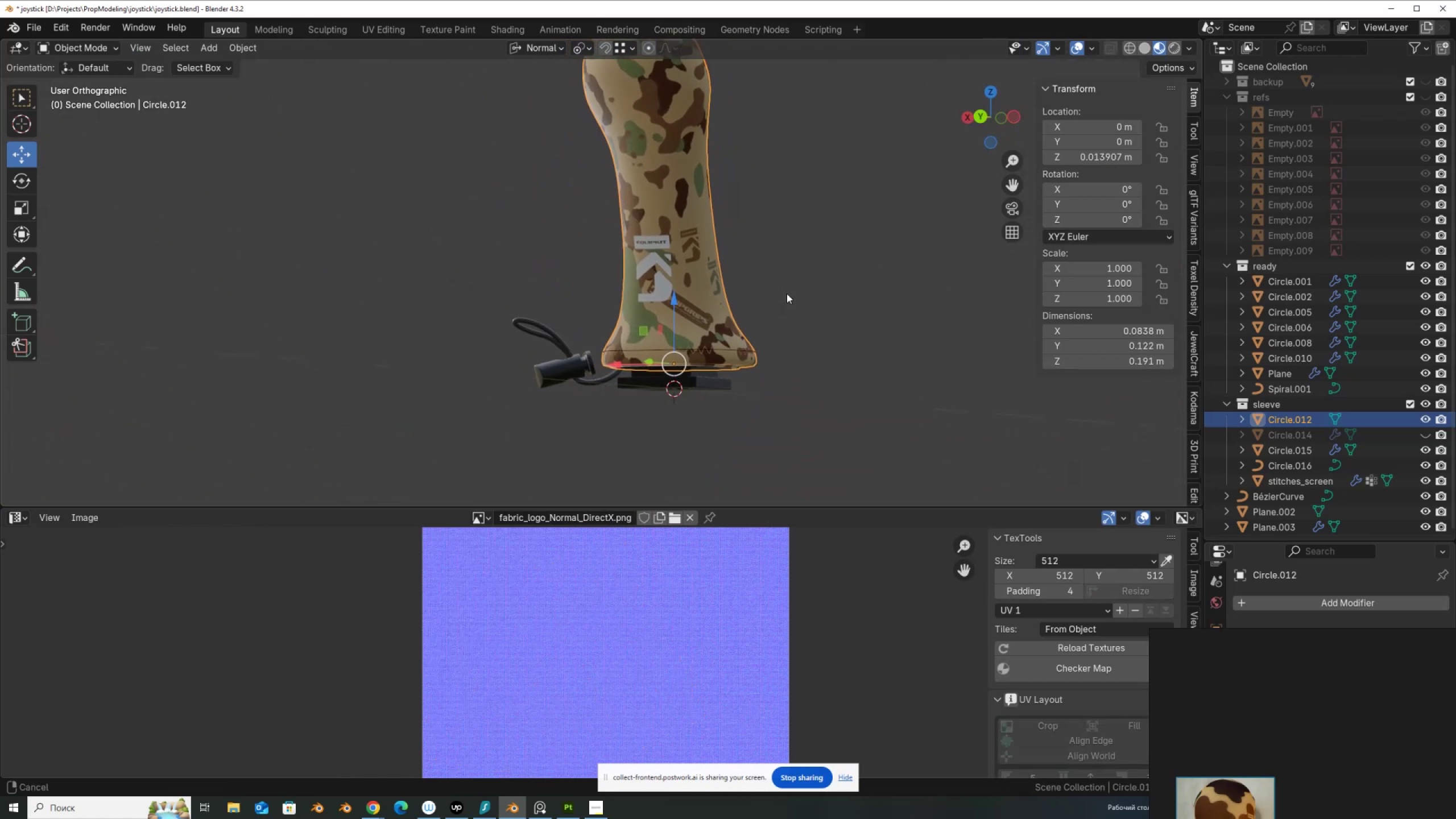 
scroll: coordinate [784, 295], scroll_direction: up, amount: 2.0
 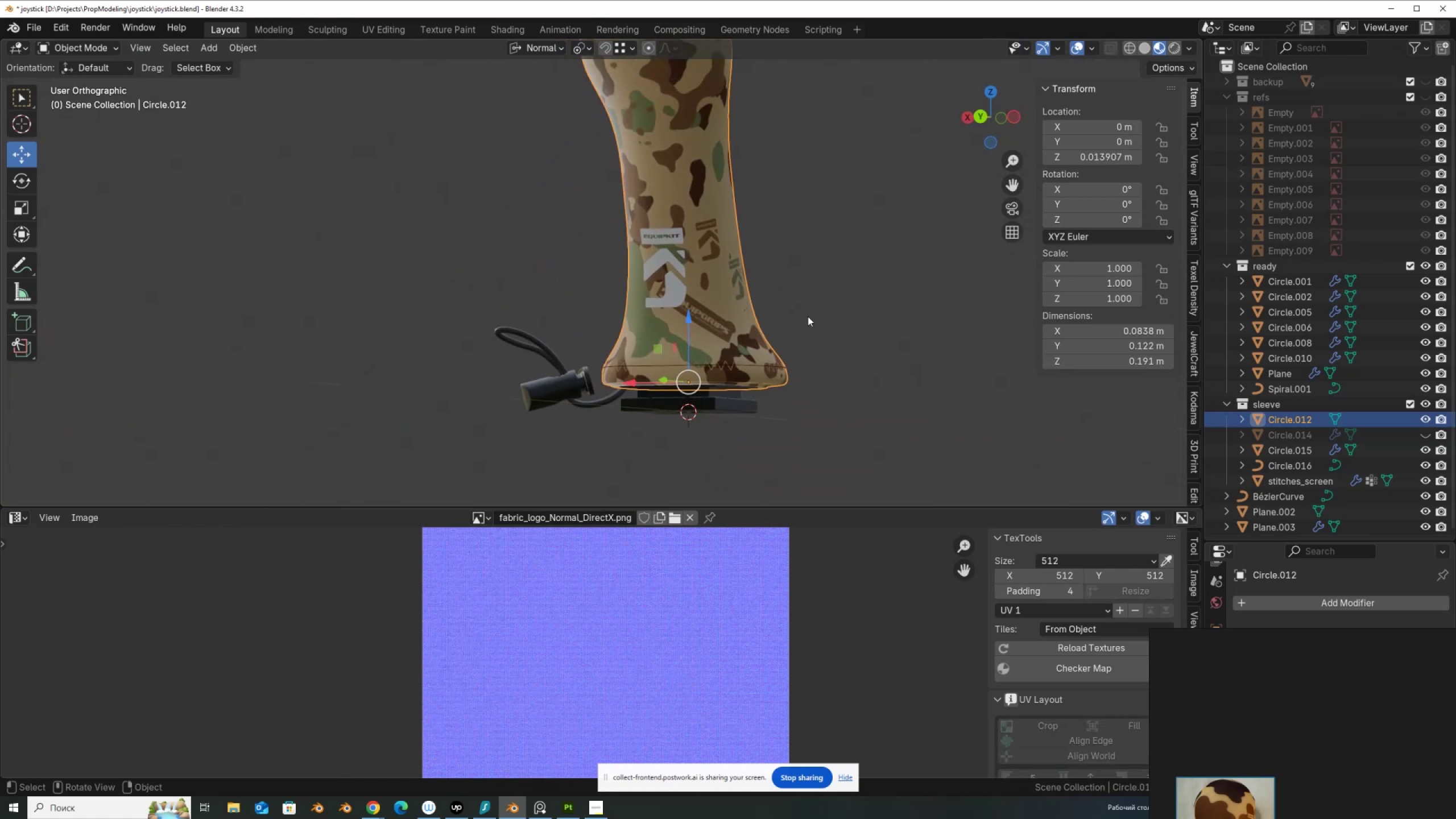 
key(Tab)
 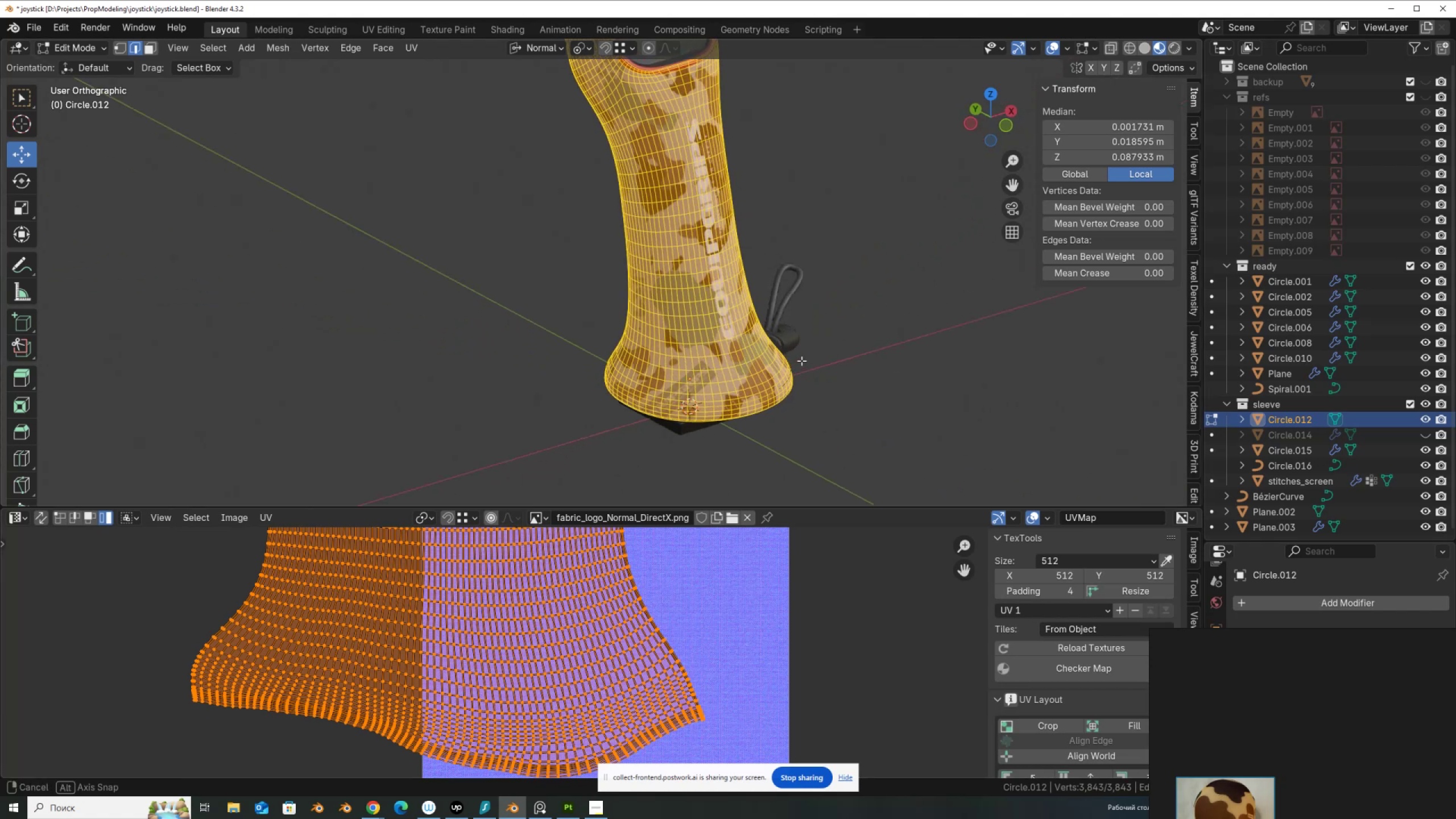 
wait(5.15)
 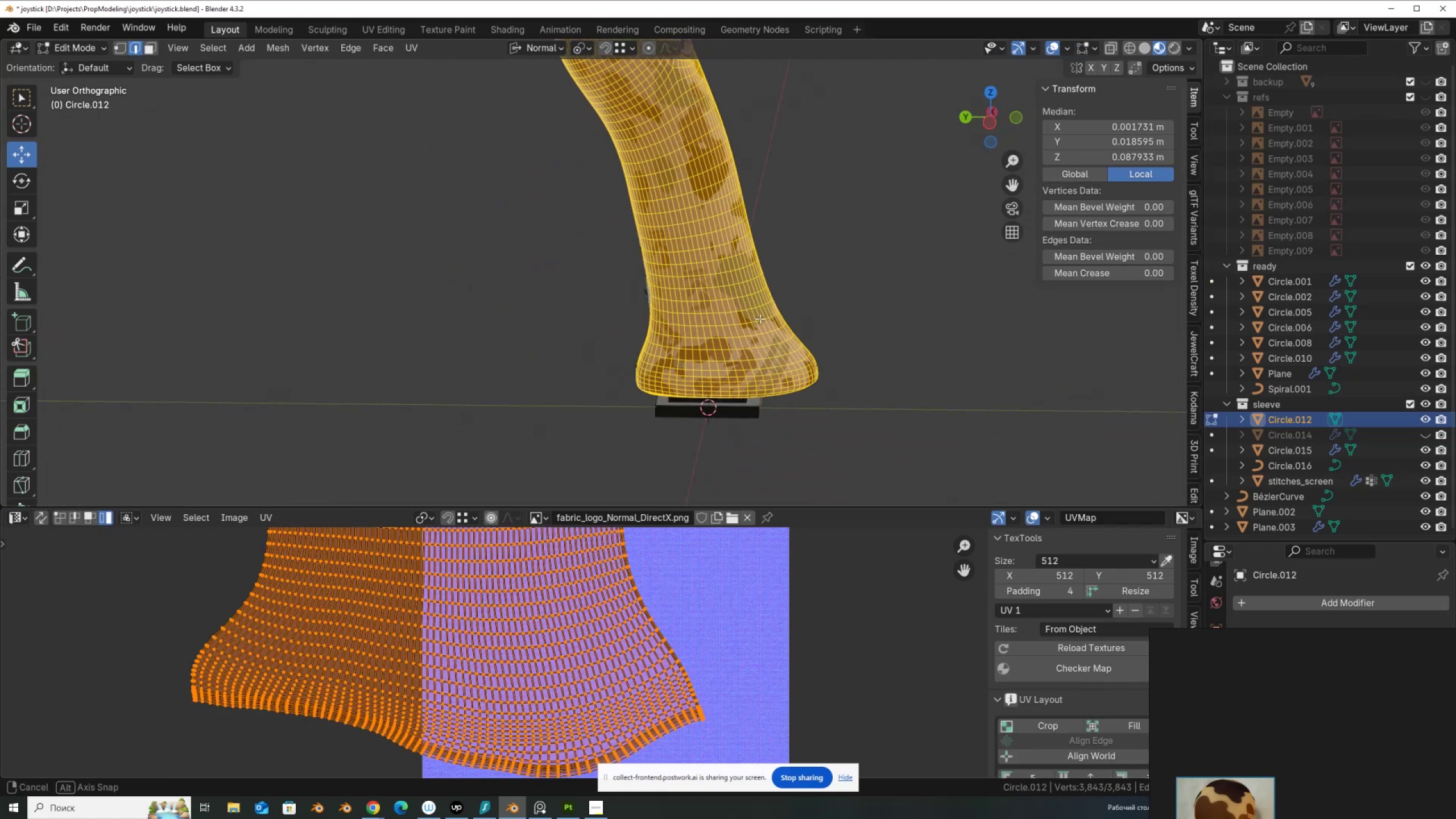 
key(G)
 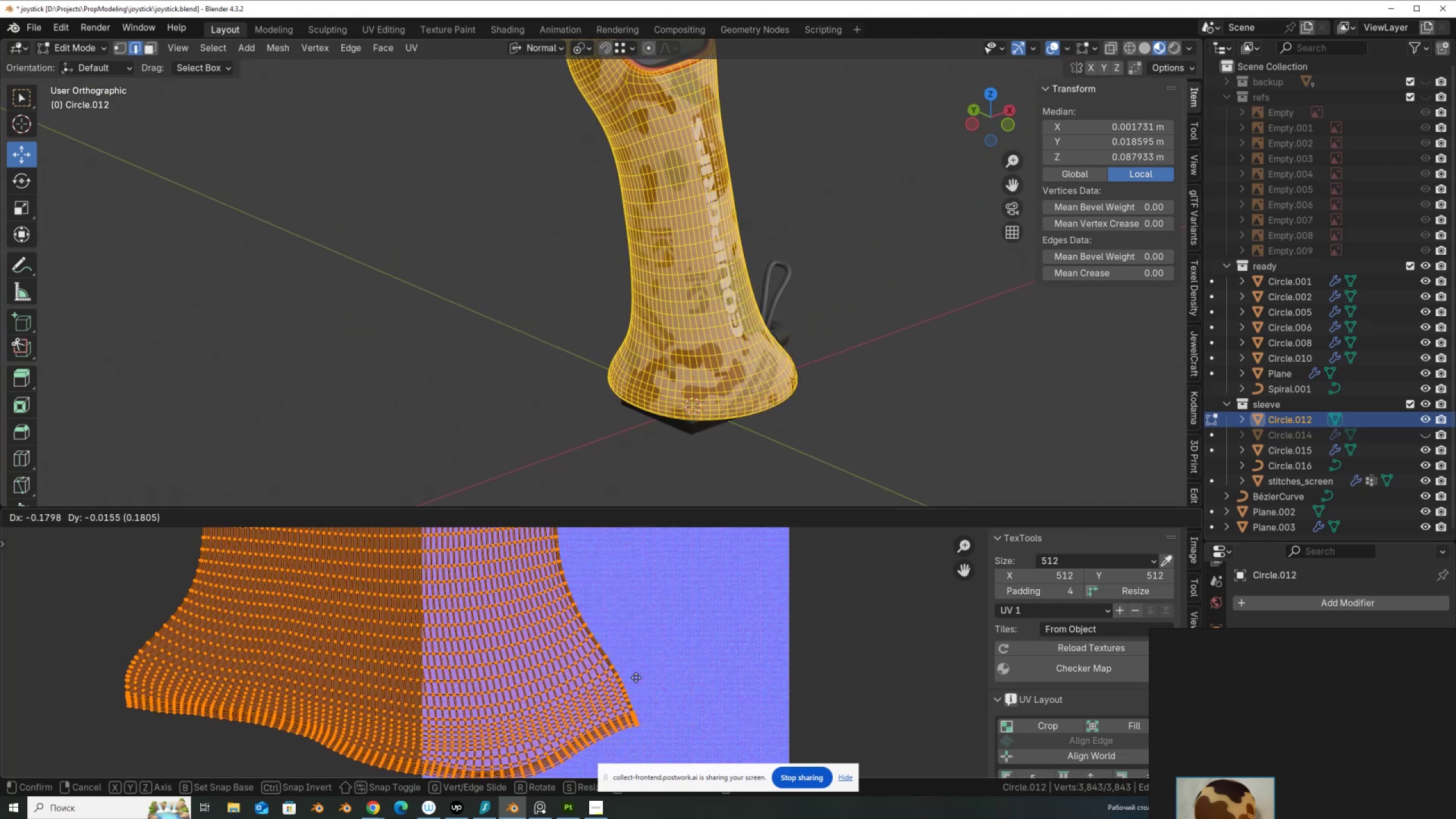 
left_click([636, 677])
 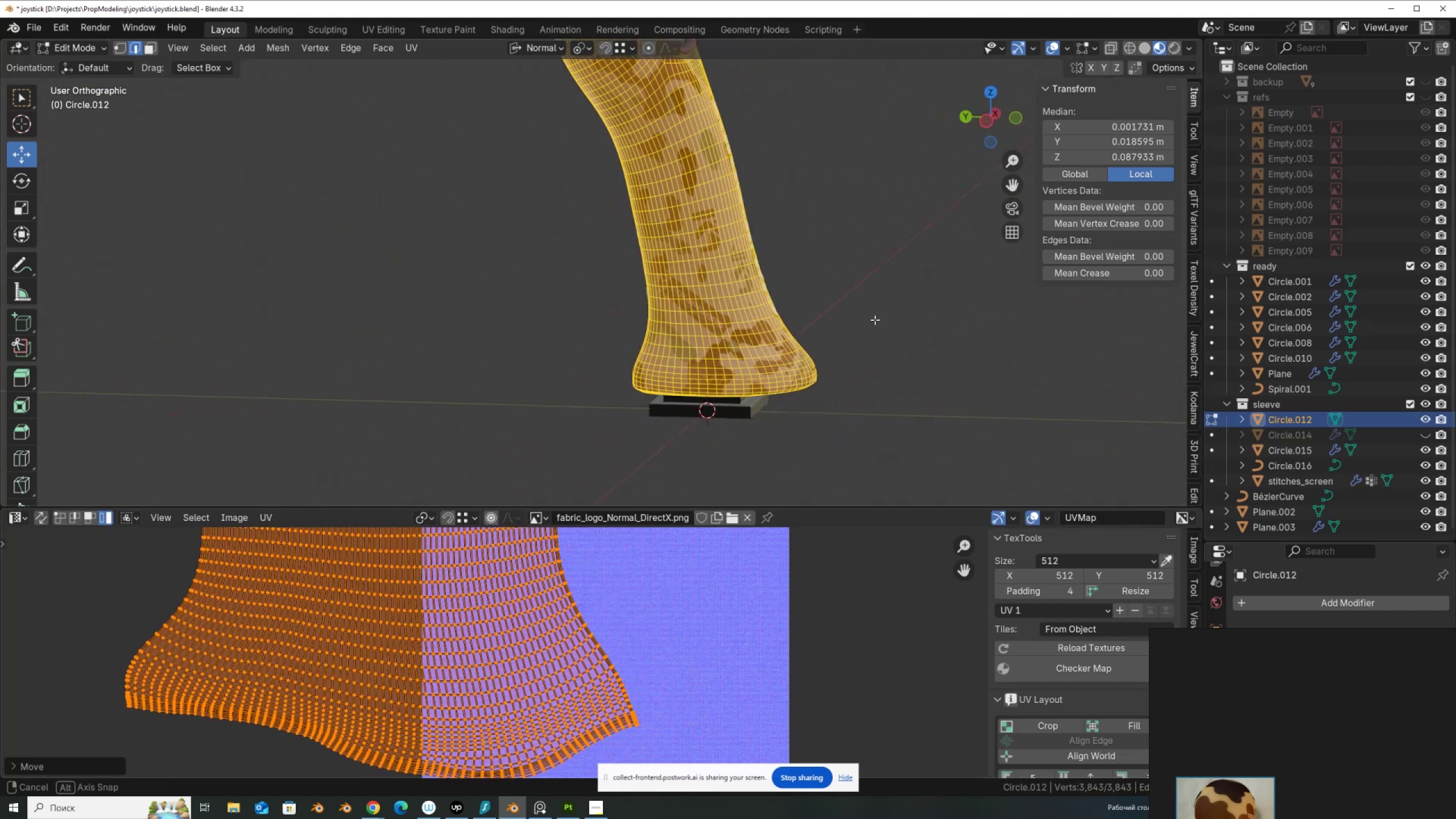 
wait(8.94)
 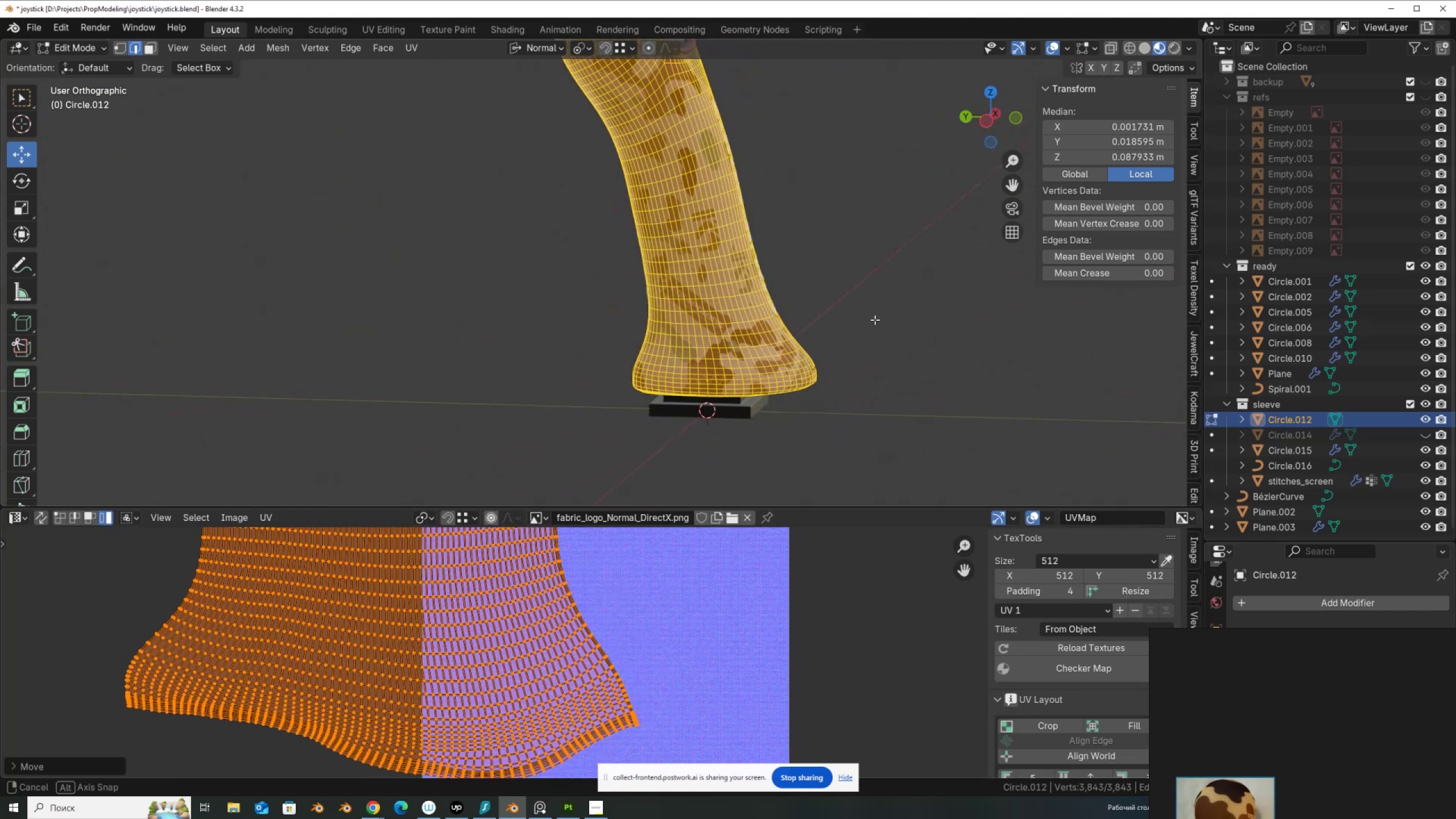 
key(Tab)
 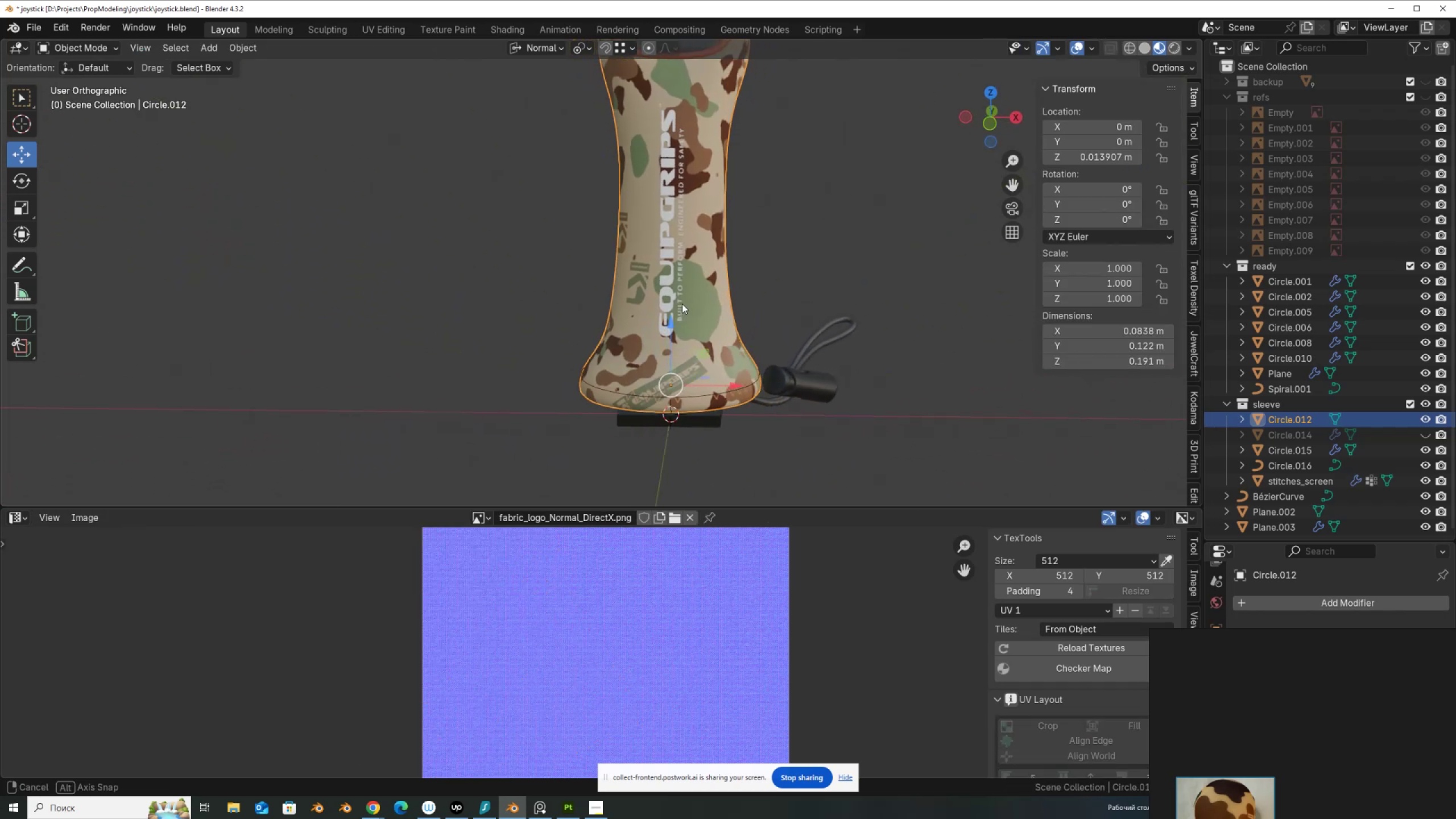 
hold_key(key=ShiftLeft, duration=0.58)
 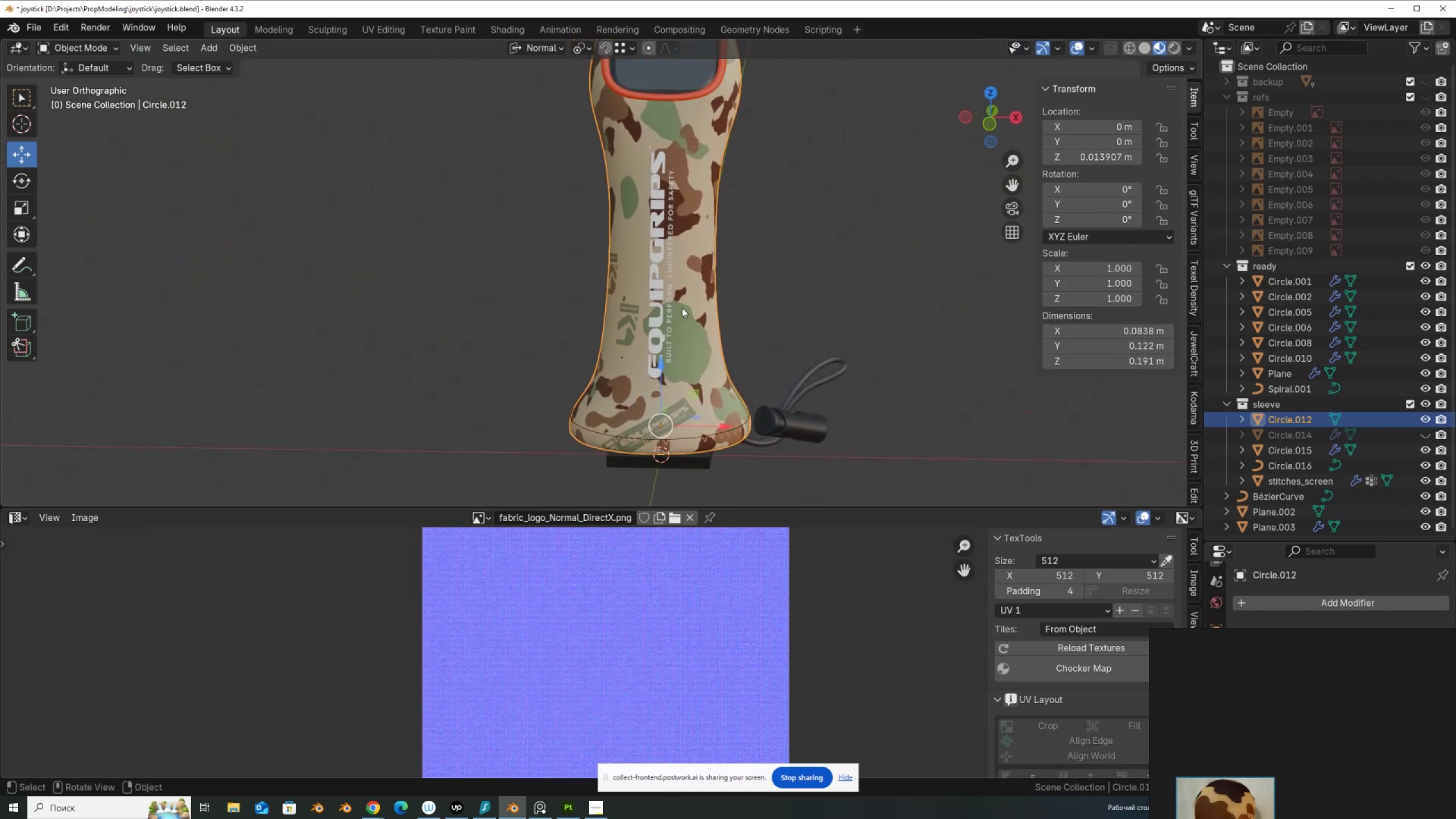 
scroll: coordinate [682, 308], scroll_direction: up, amount: 2.0
 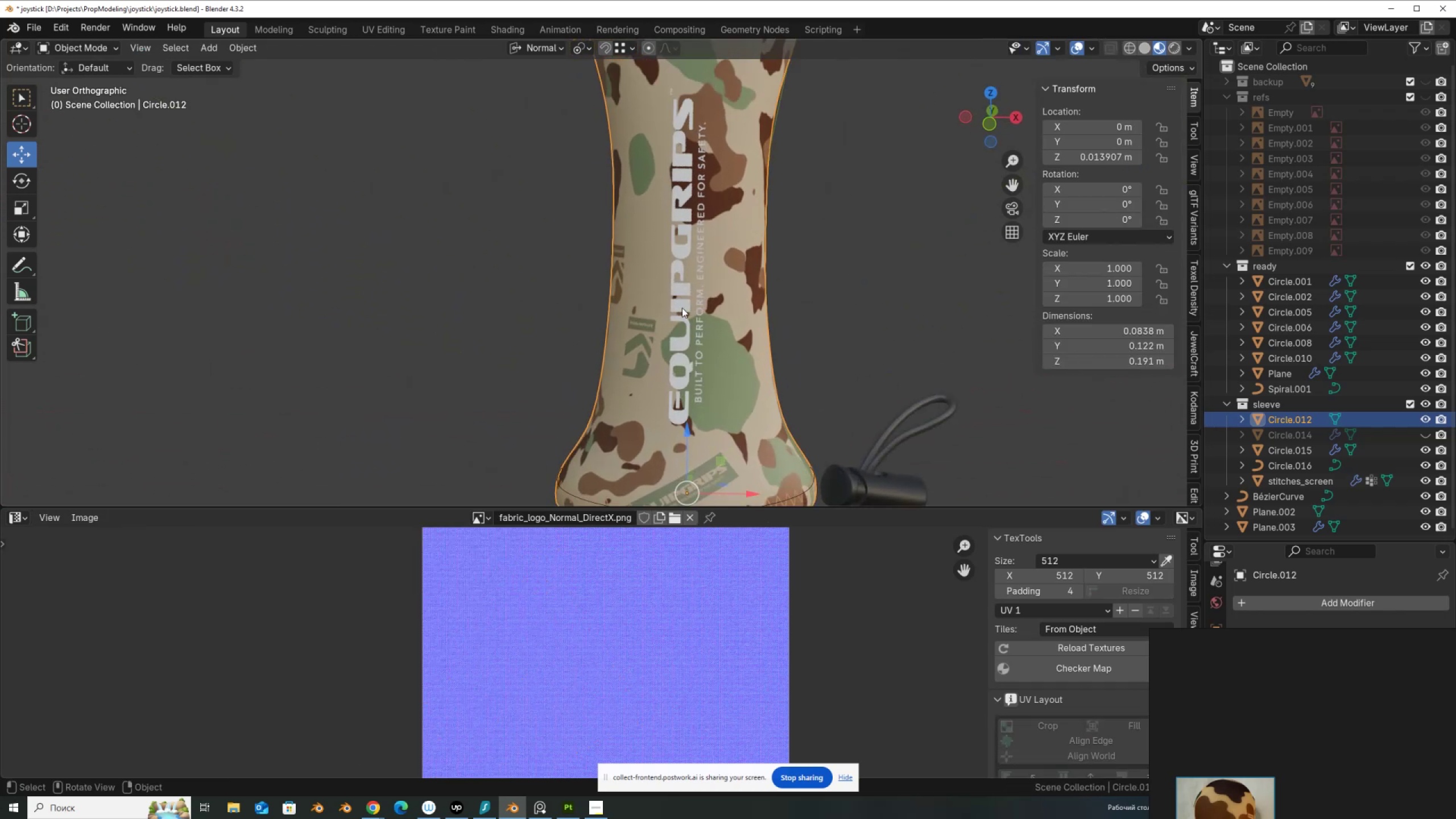 
scroll: coordinate [682, 308], scroll_direction: down, amount: 1.0
 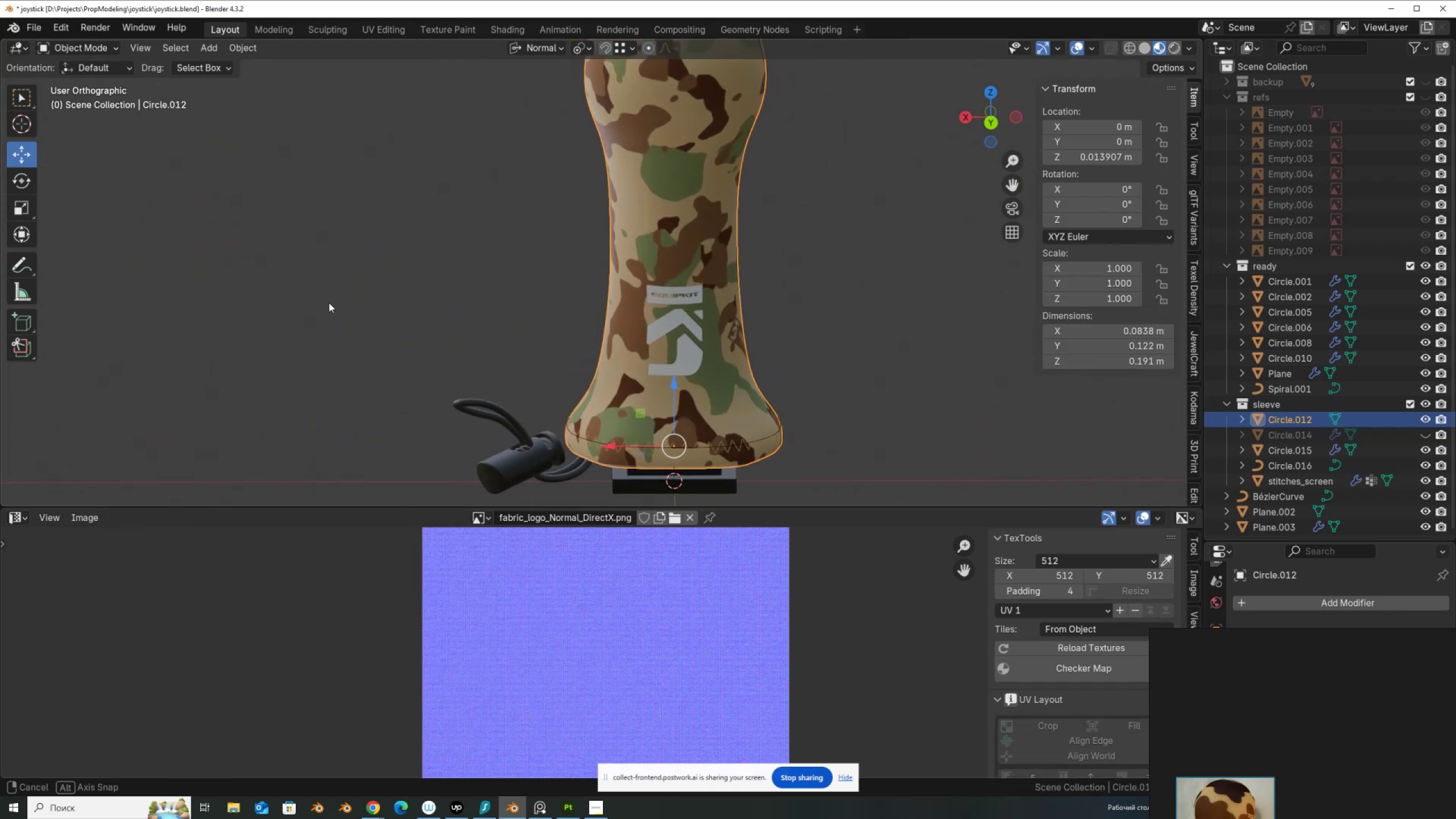 
hold_key(key=ShiftLeft, duration=0.58)
 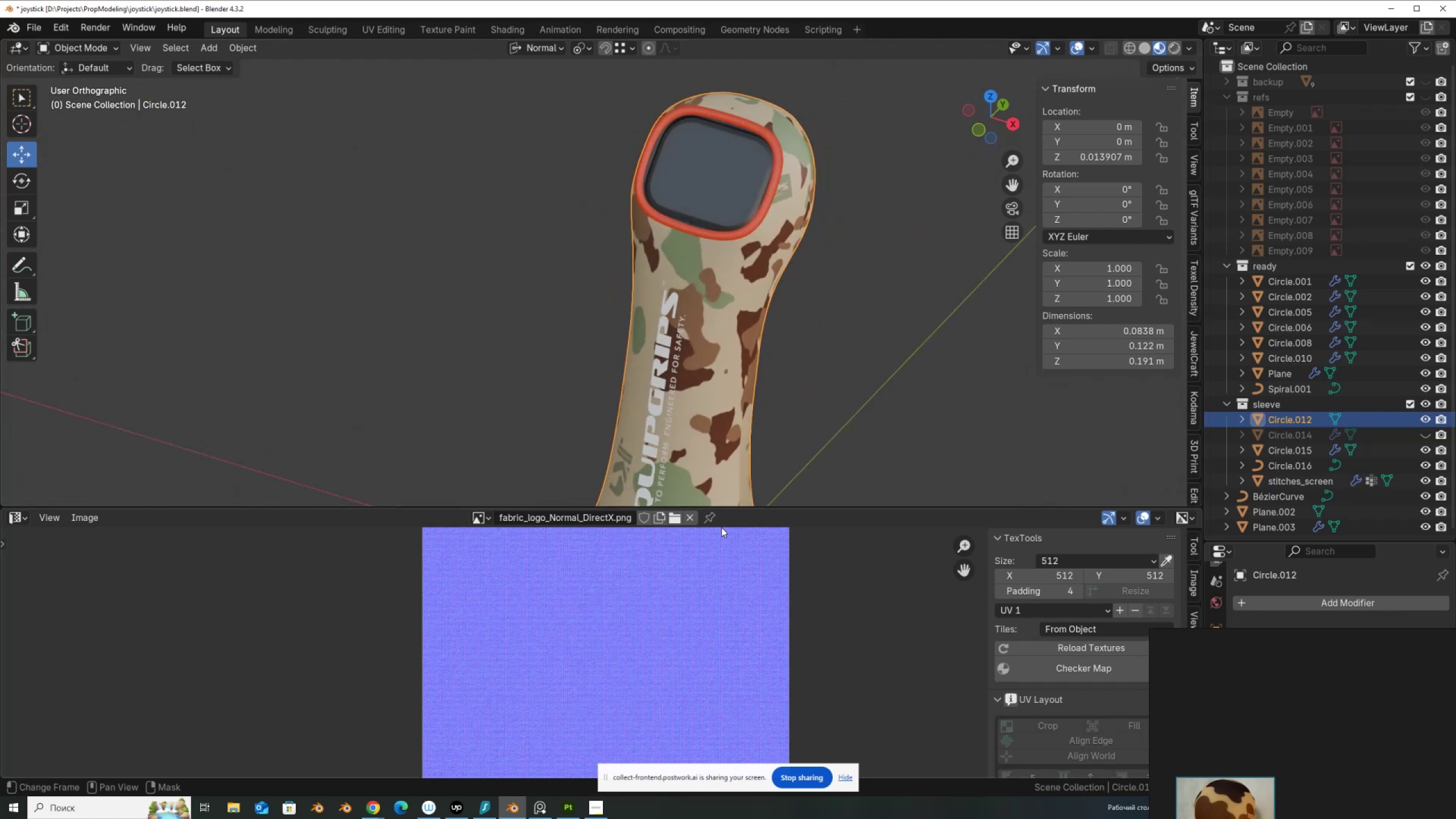 
left_click_drag(start_coordinate=[724, 503], to_coordinate=[725, 565])
 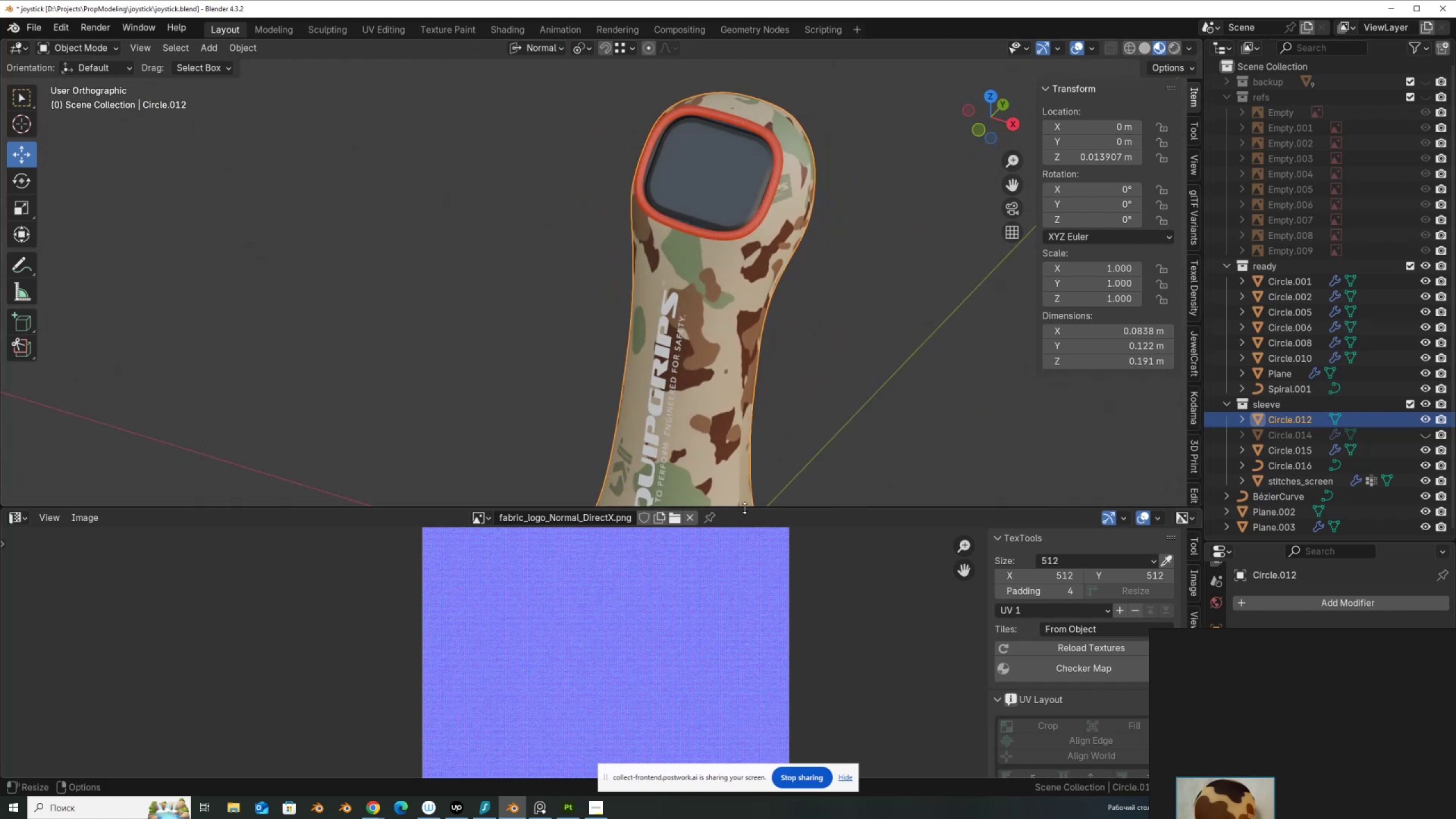 
left_click_drag(start_coordinate=[744, 508], to_coordinate=[753, 702])
 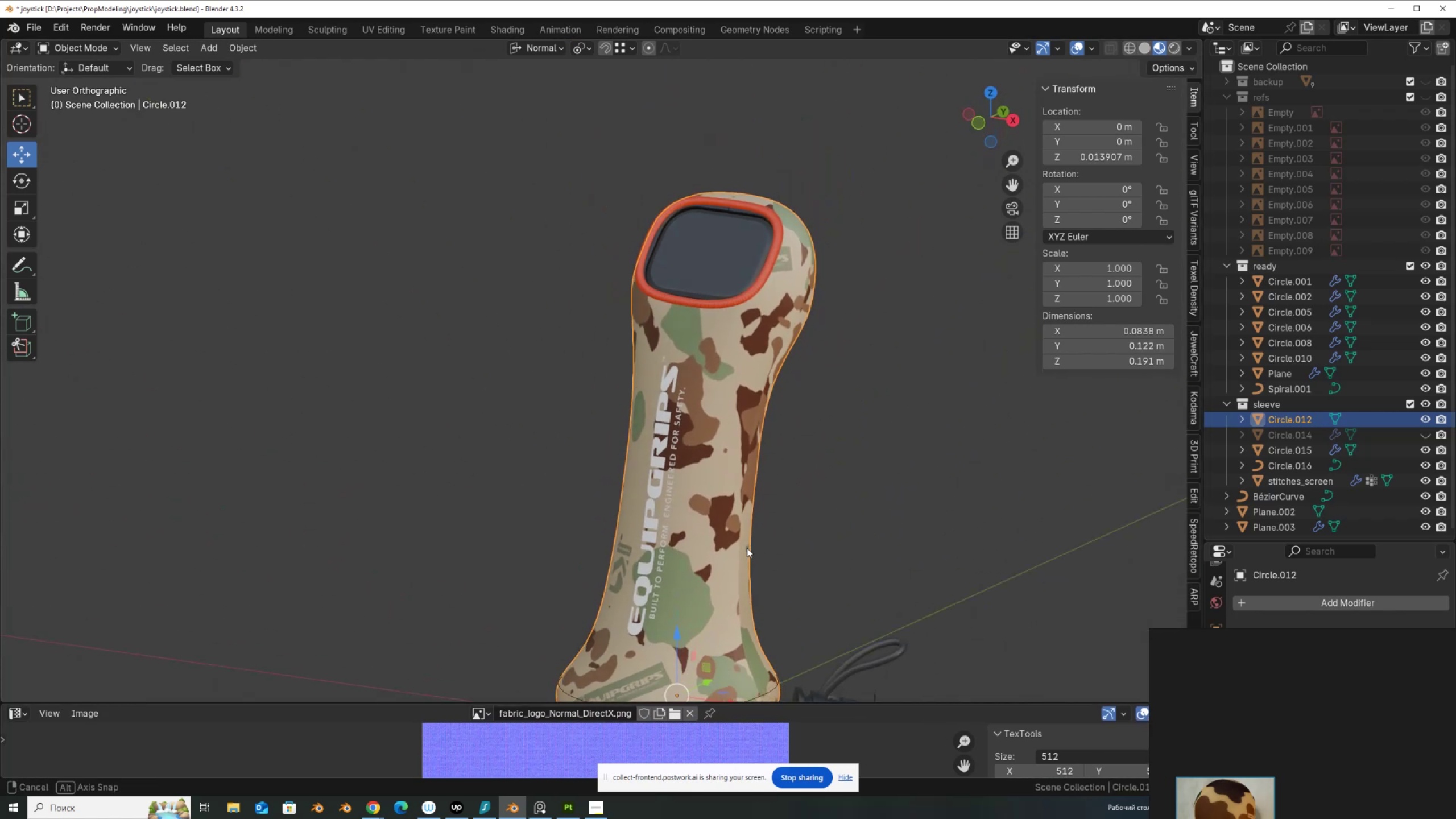 
hold_key(key=ShiftLeft, duration=0.49)
 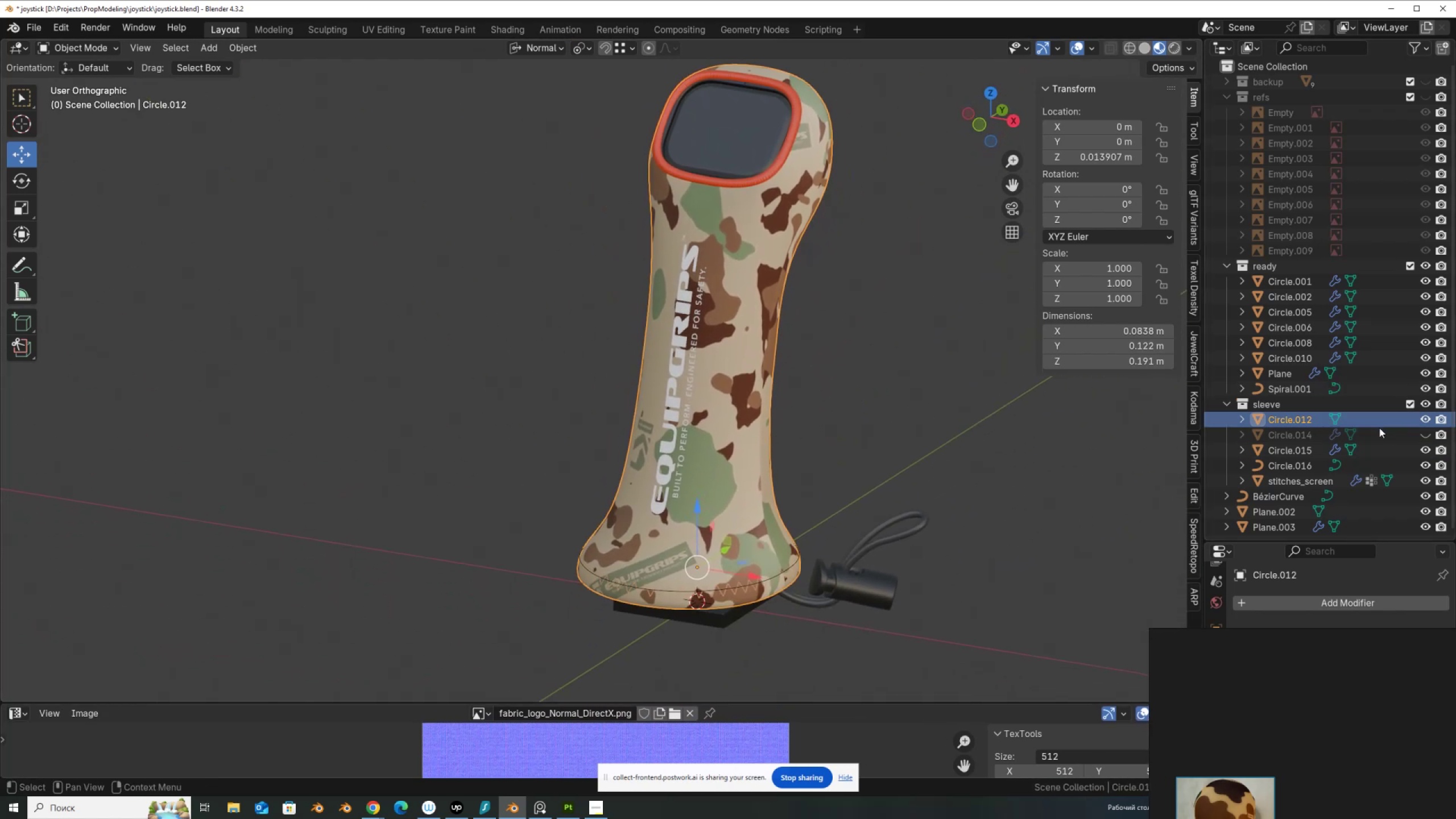 
double_click([1292, 421])
 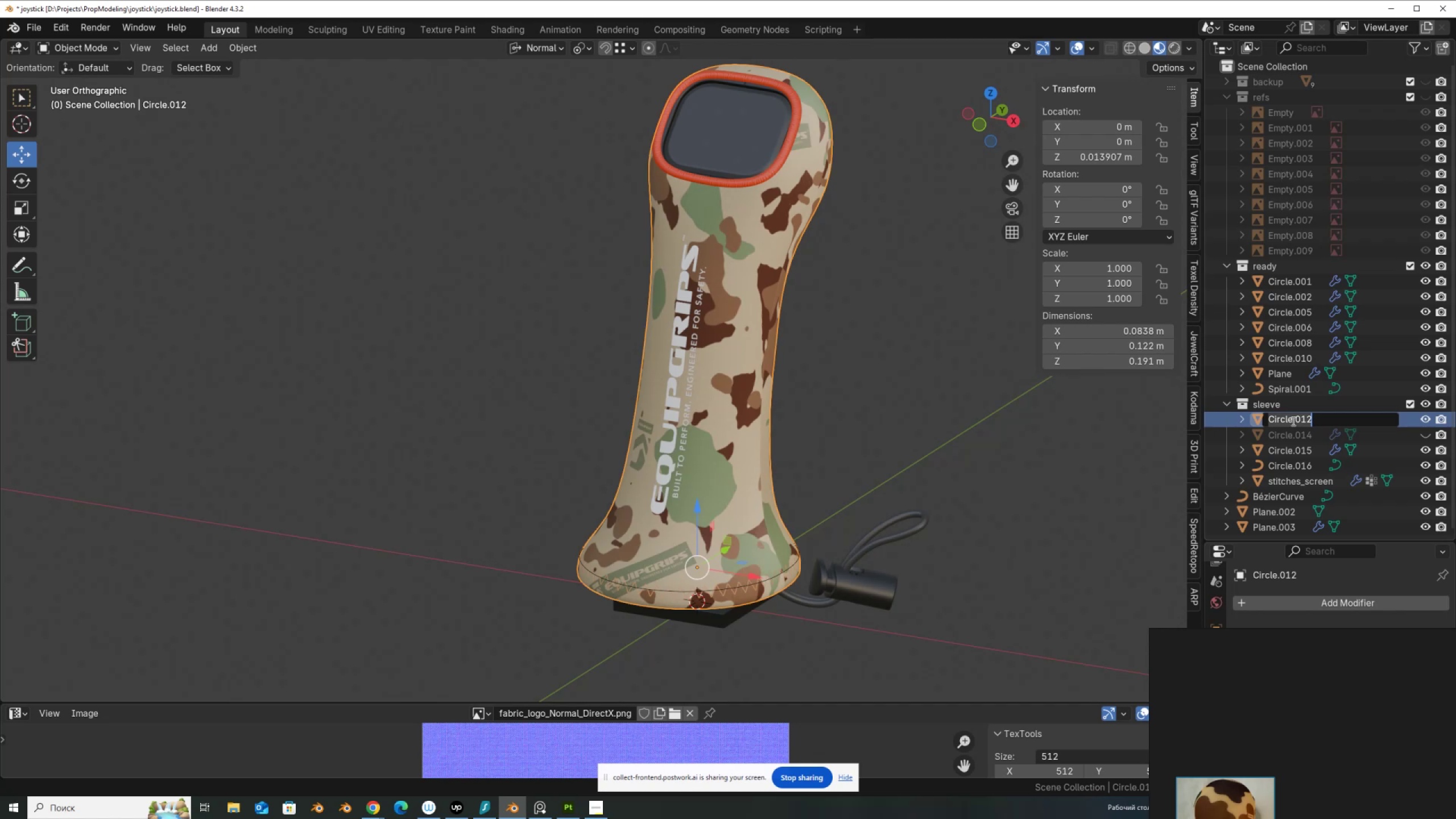 
type(SLEE)
key(Backspace)
key(Backspace)
key(Backspace)
key(Backspace)
type(sleeve)
key(NumpadEnter)
 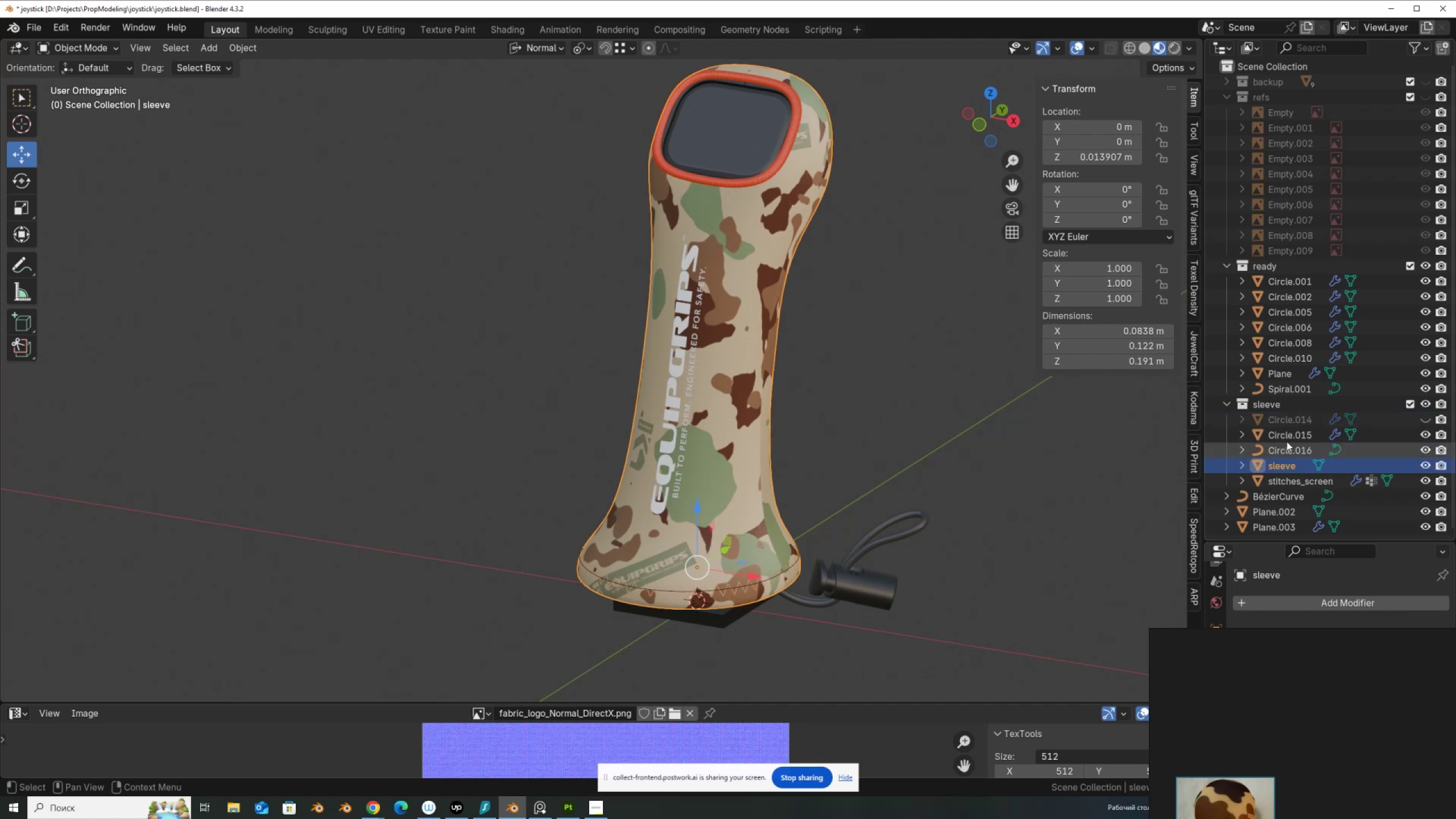 
left_click([1291, 436])
 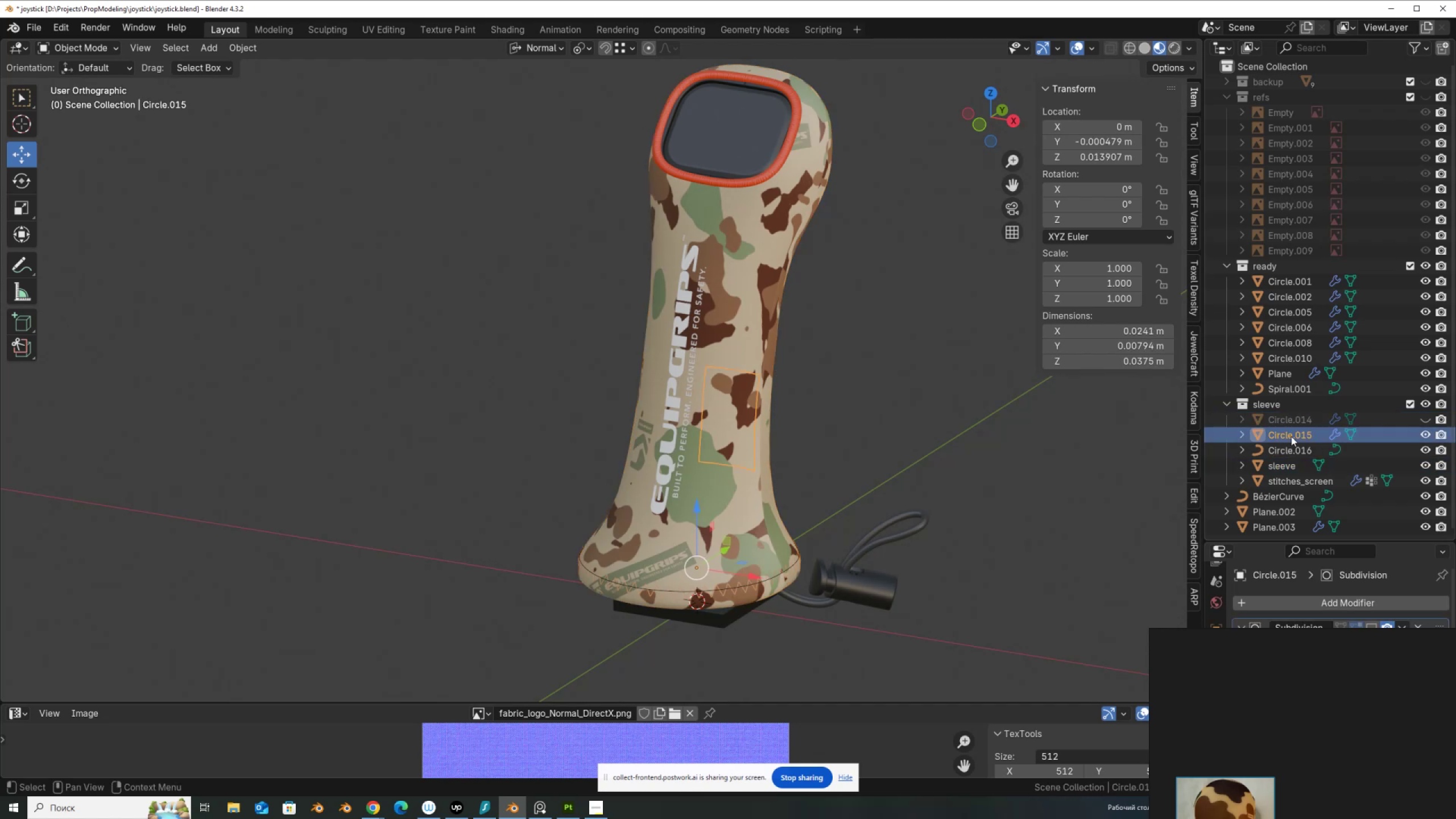 
double_click([1291, 436])
 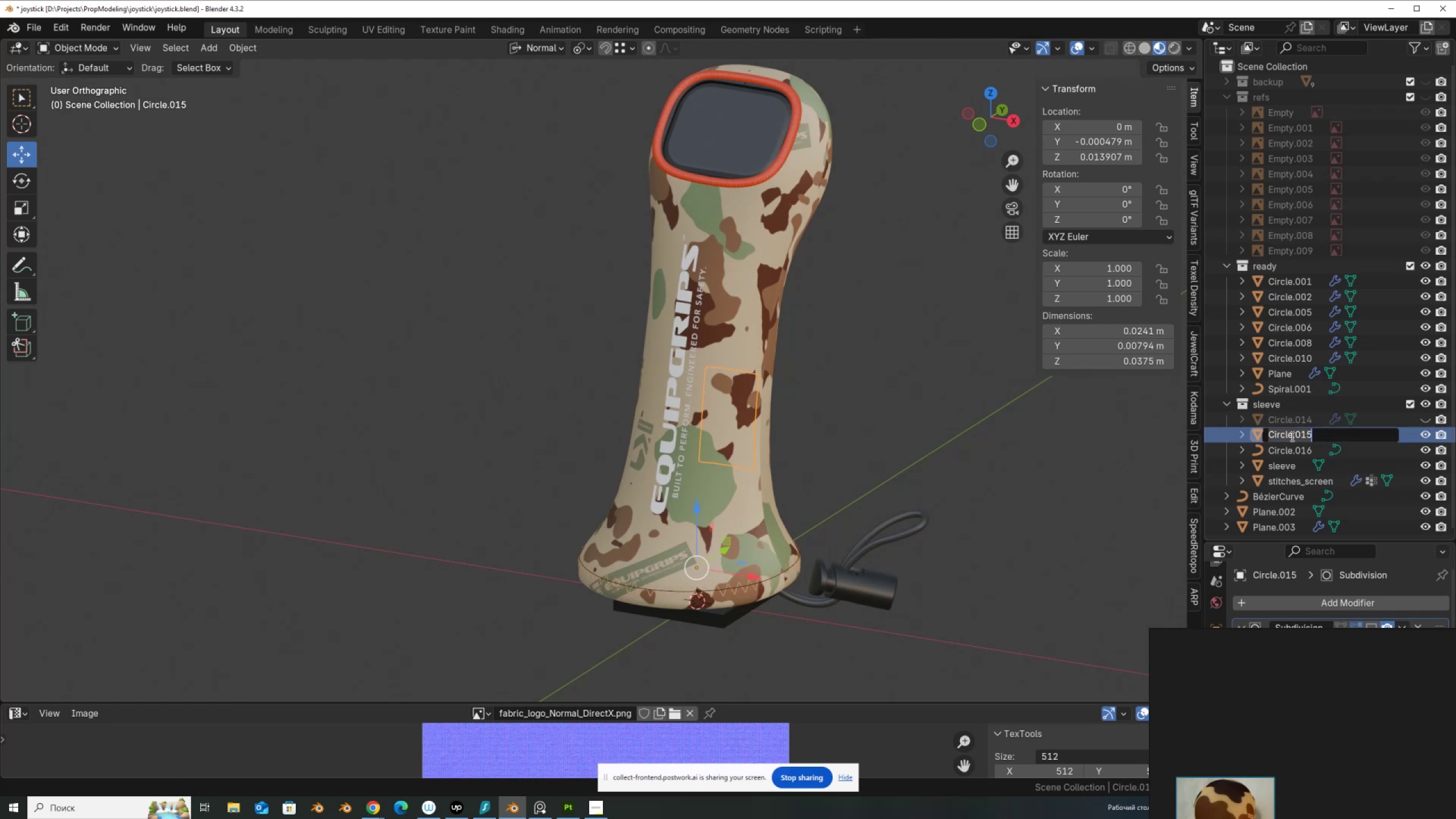 
type(logo_back)
key(NumpadEnter)
 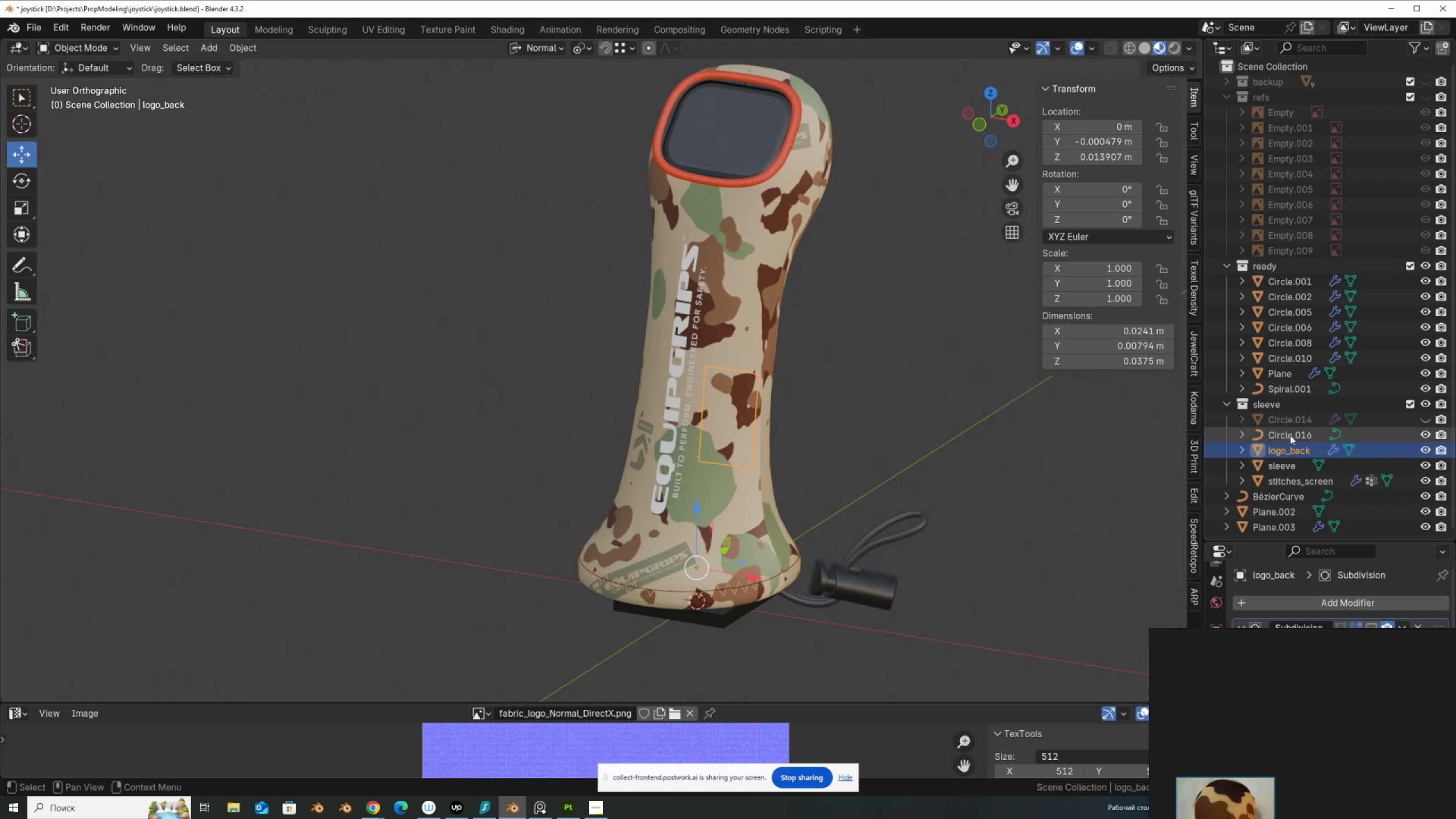 
left_click([1290, 435])
 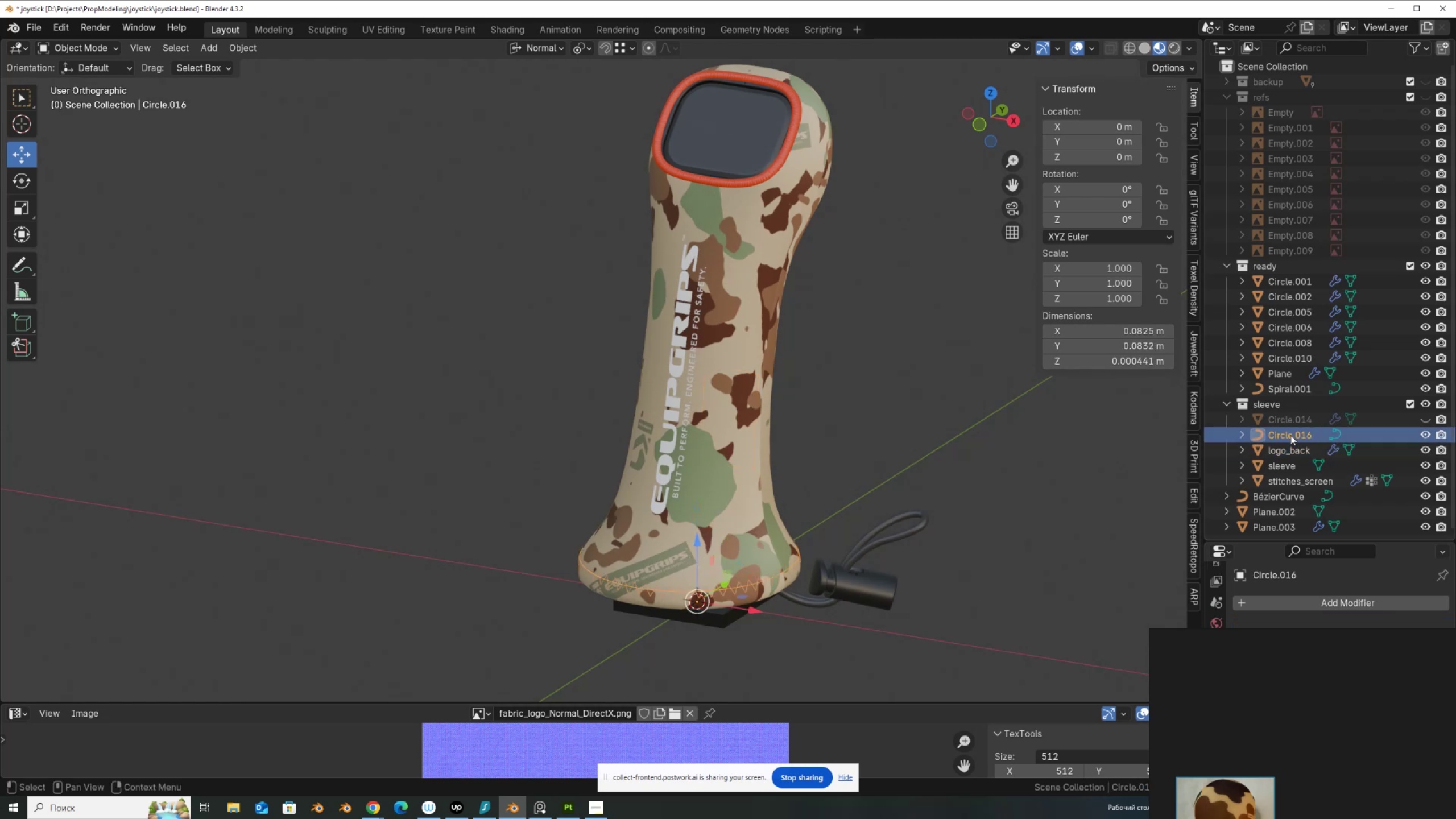 
double_click([1290, 435])
 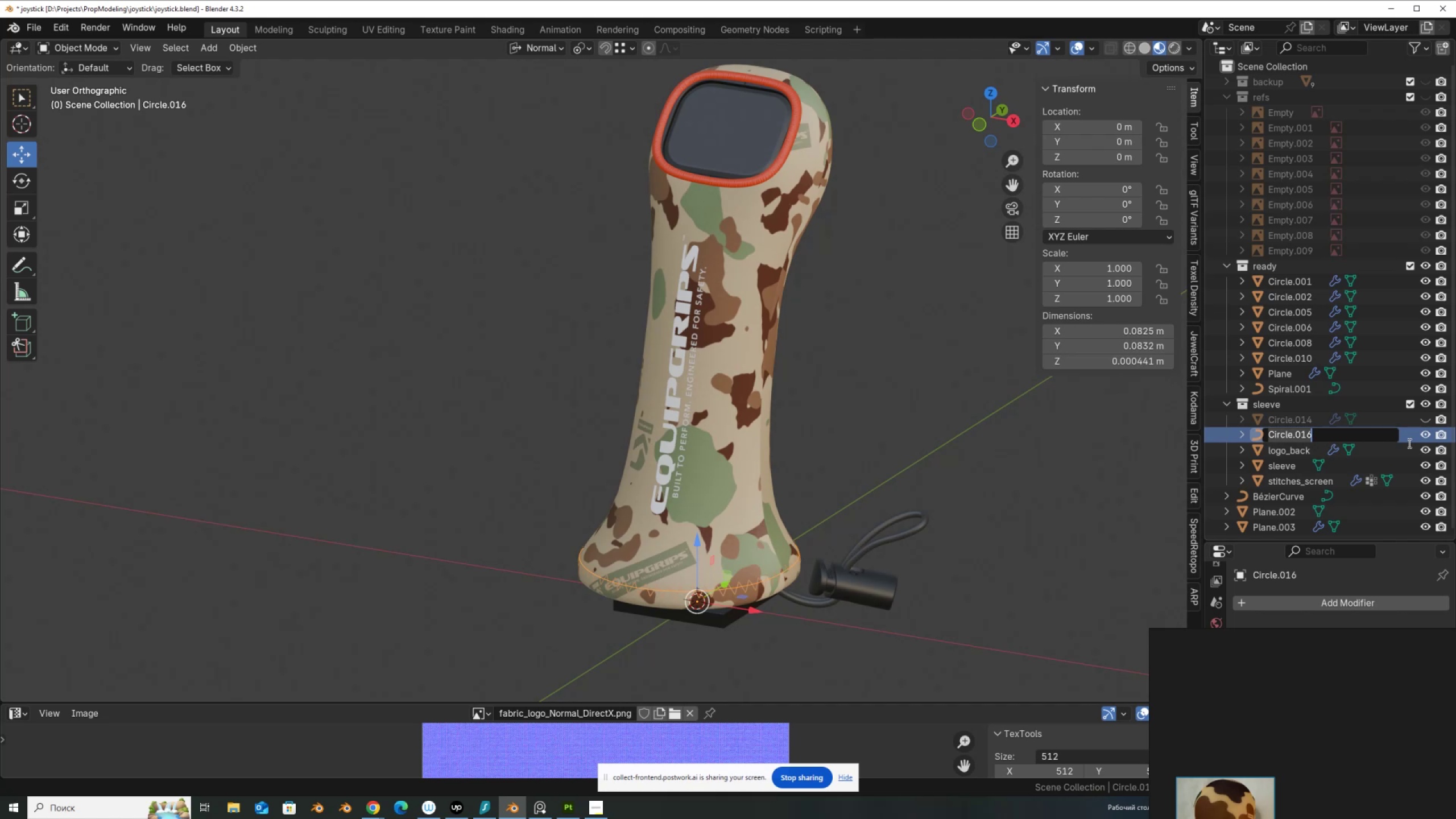 
type(curve_STItcj)
key(Backspace)
type(hes)
key(NumpadEnter)
 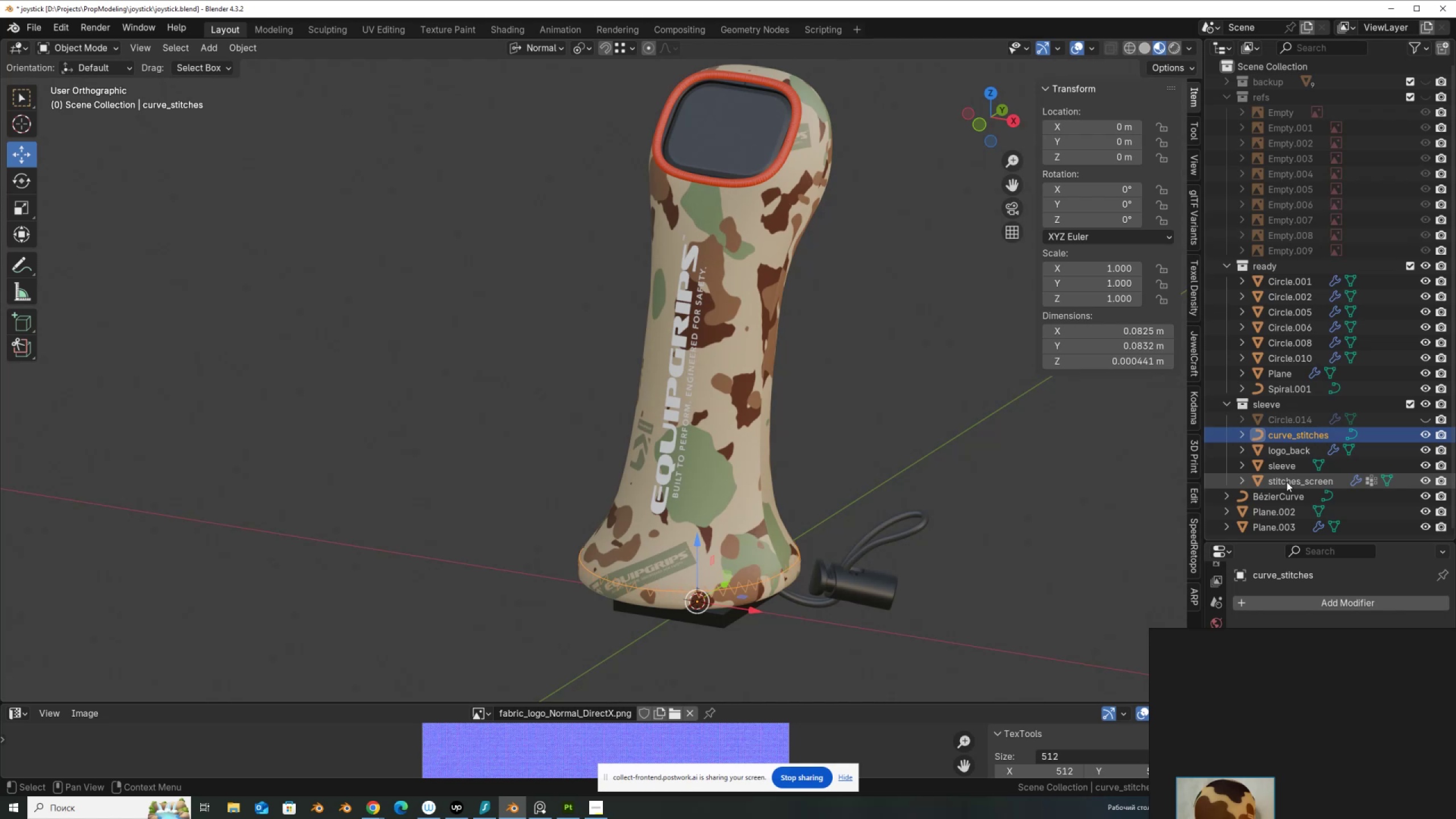 
left_click([1284, 482])
 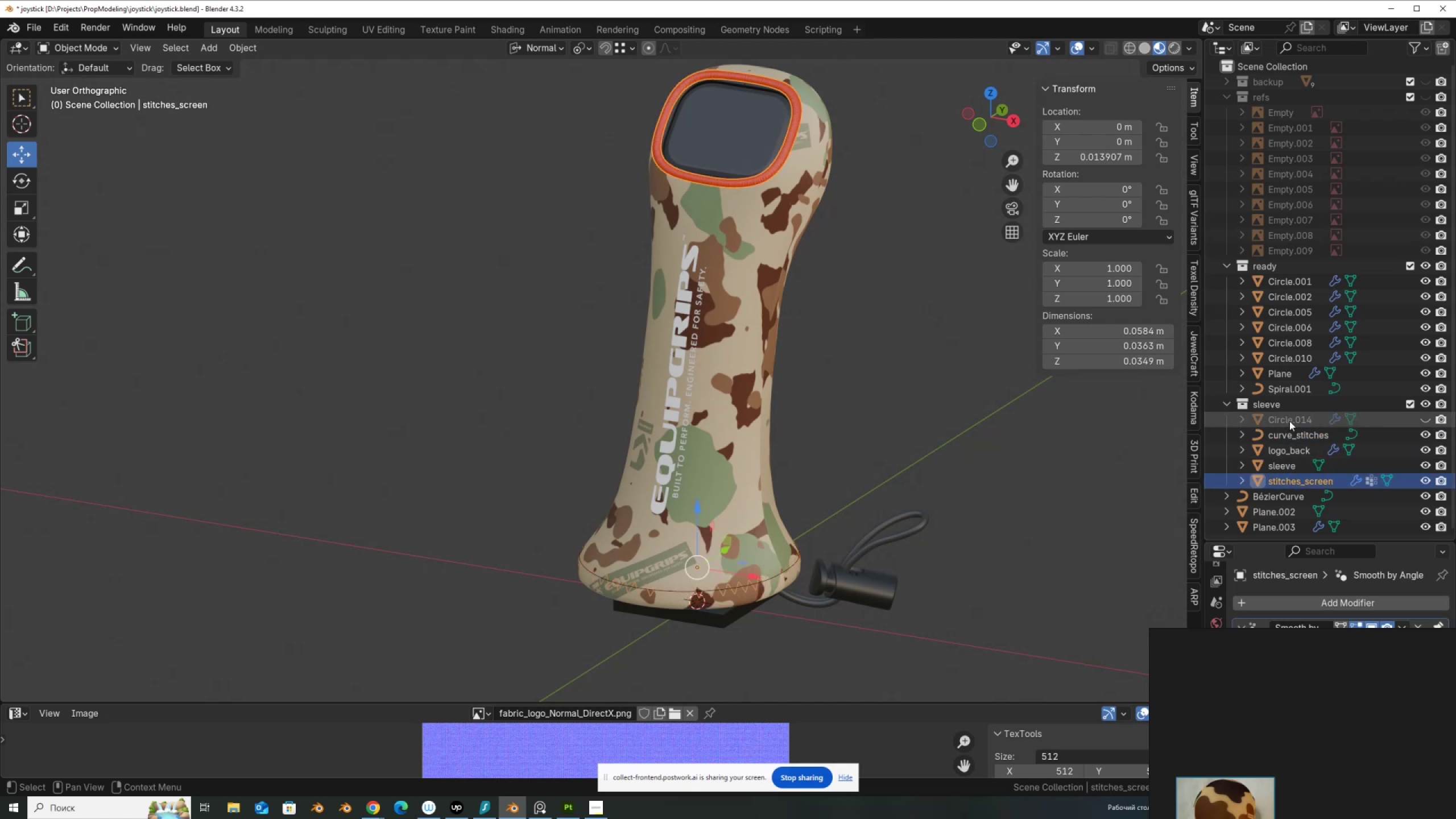 
left_click([1290, 419])
 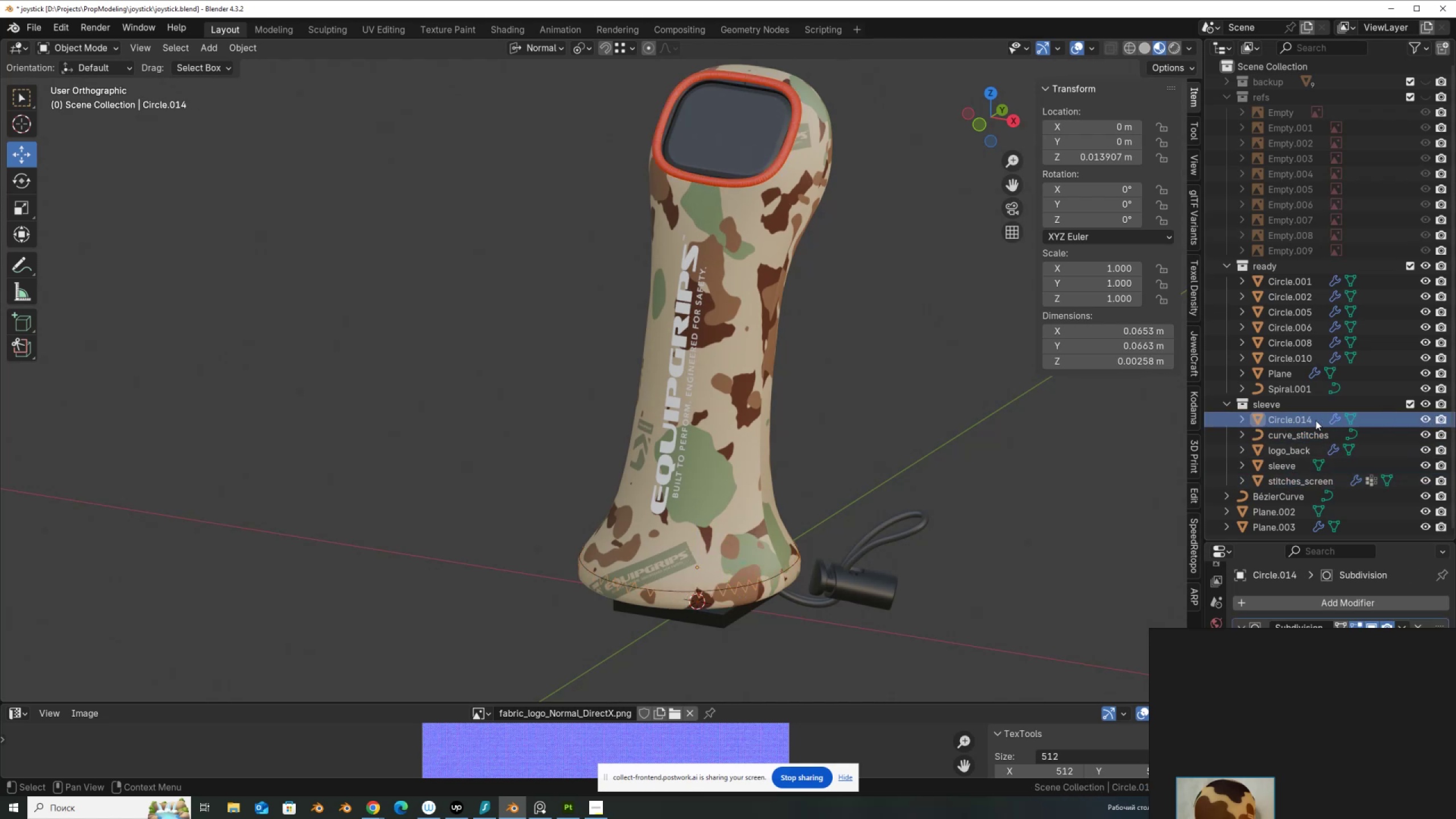 
left_click([1298, 419])
 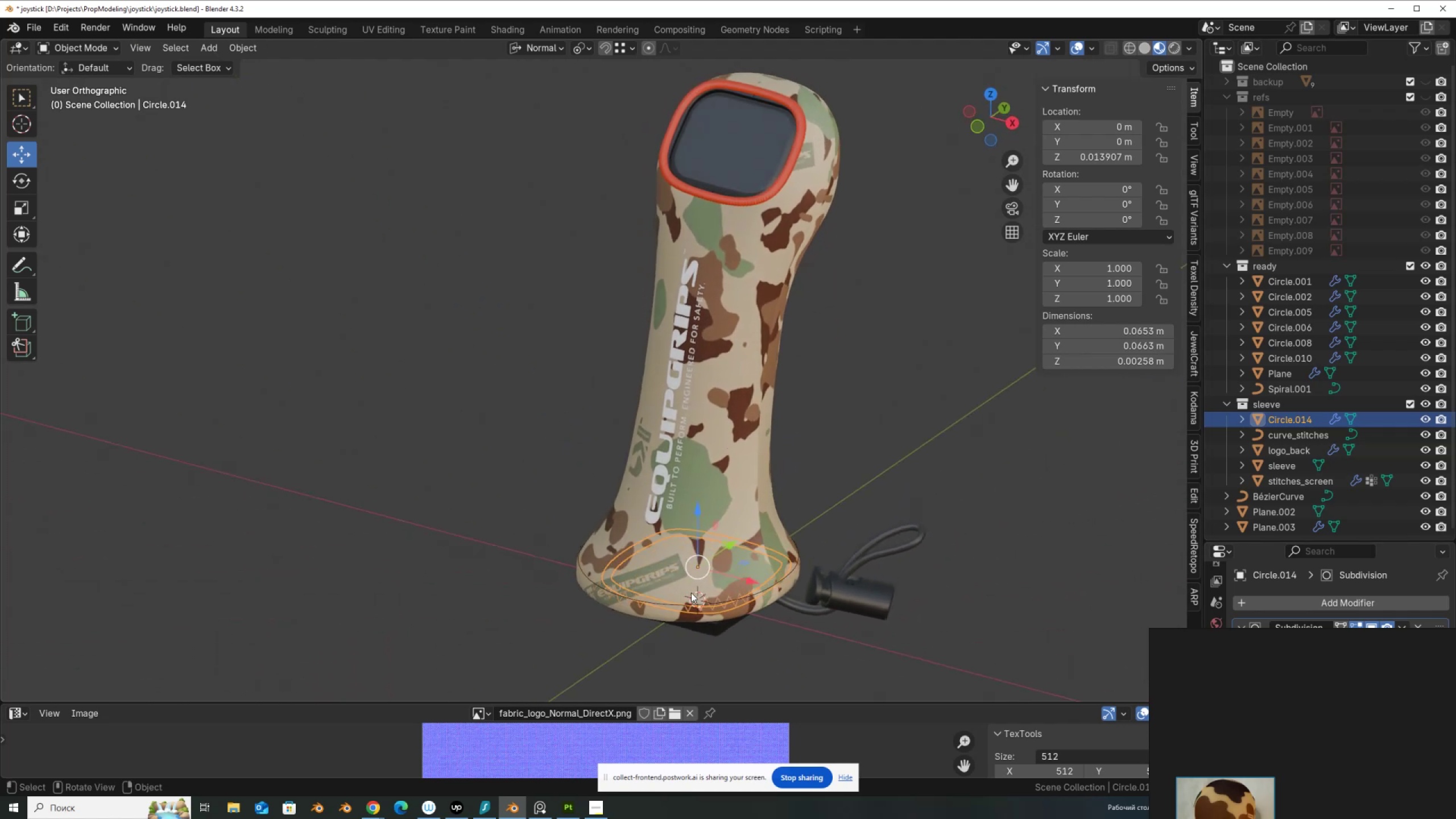 
key(M)
 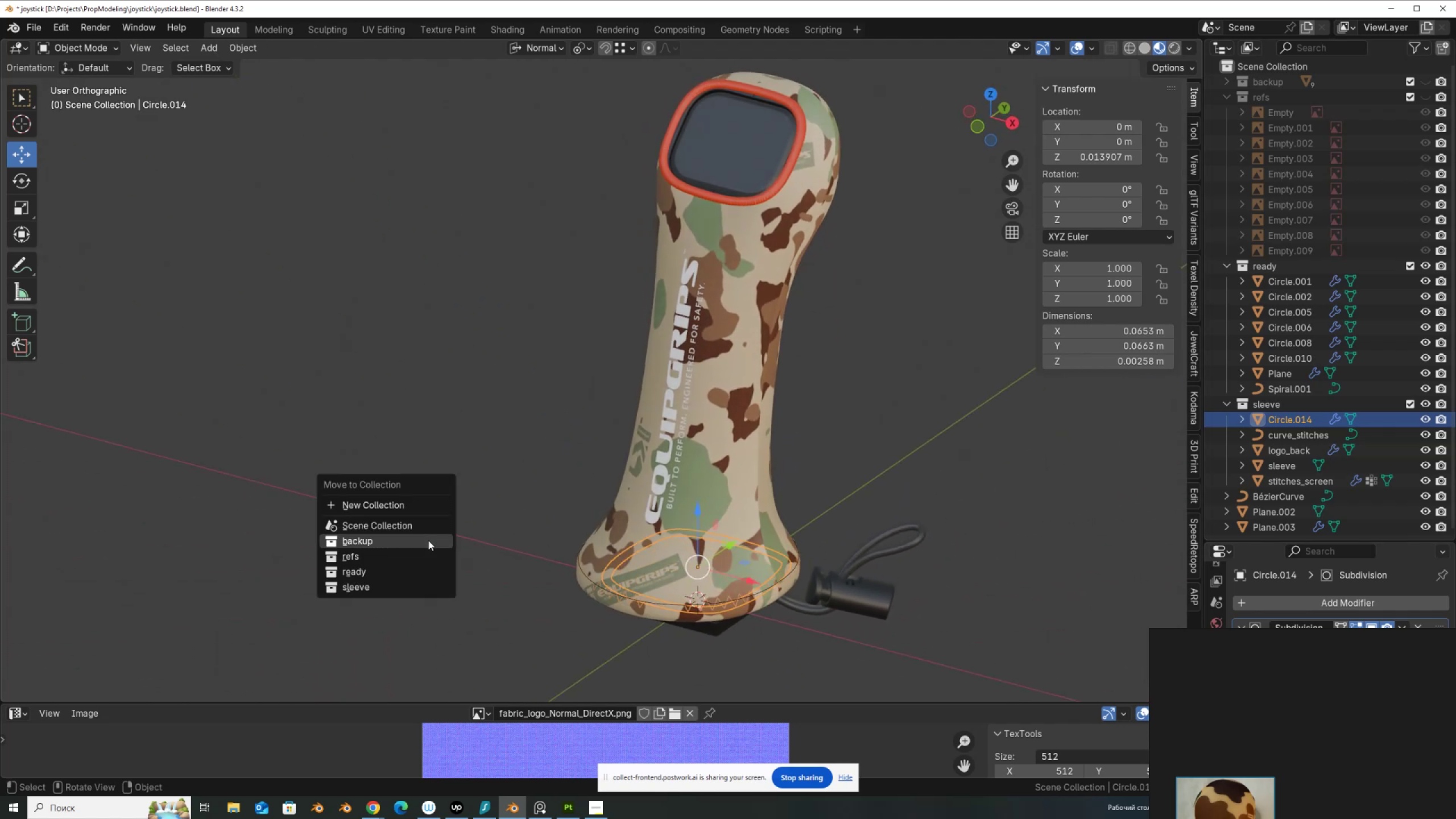 
left_click([428, 540])
 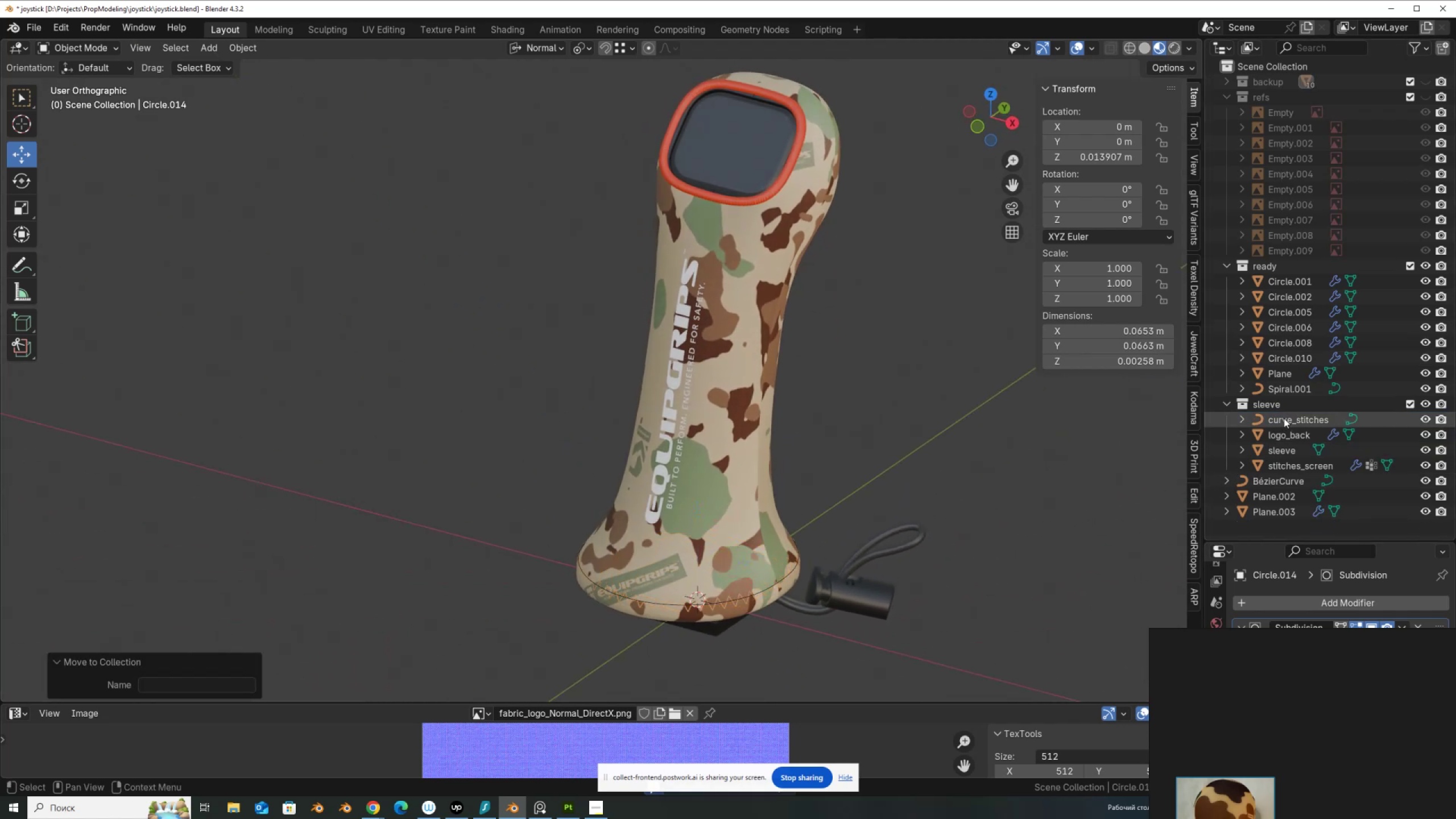 
left_click([1288, 432])
 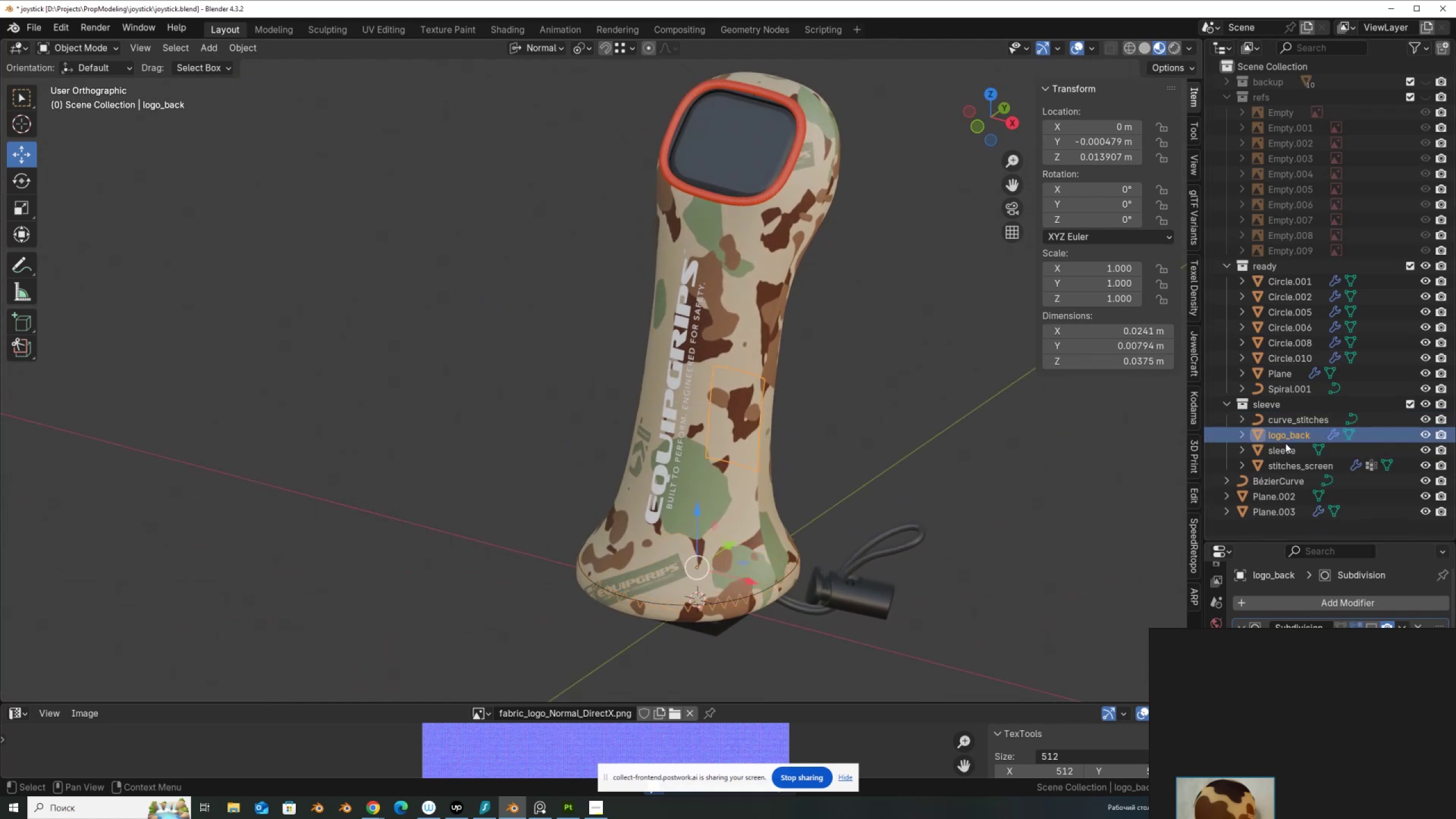 
left_click([1283, 449])
 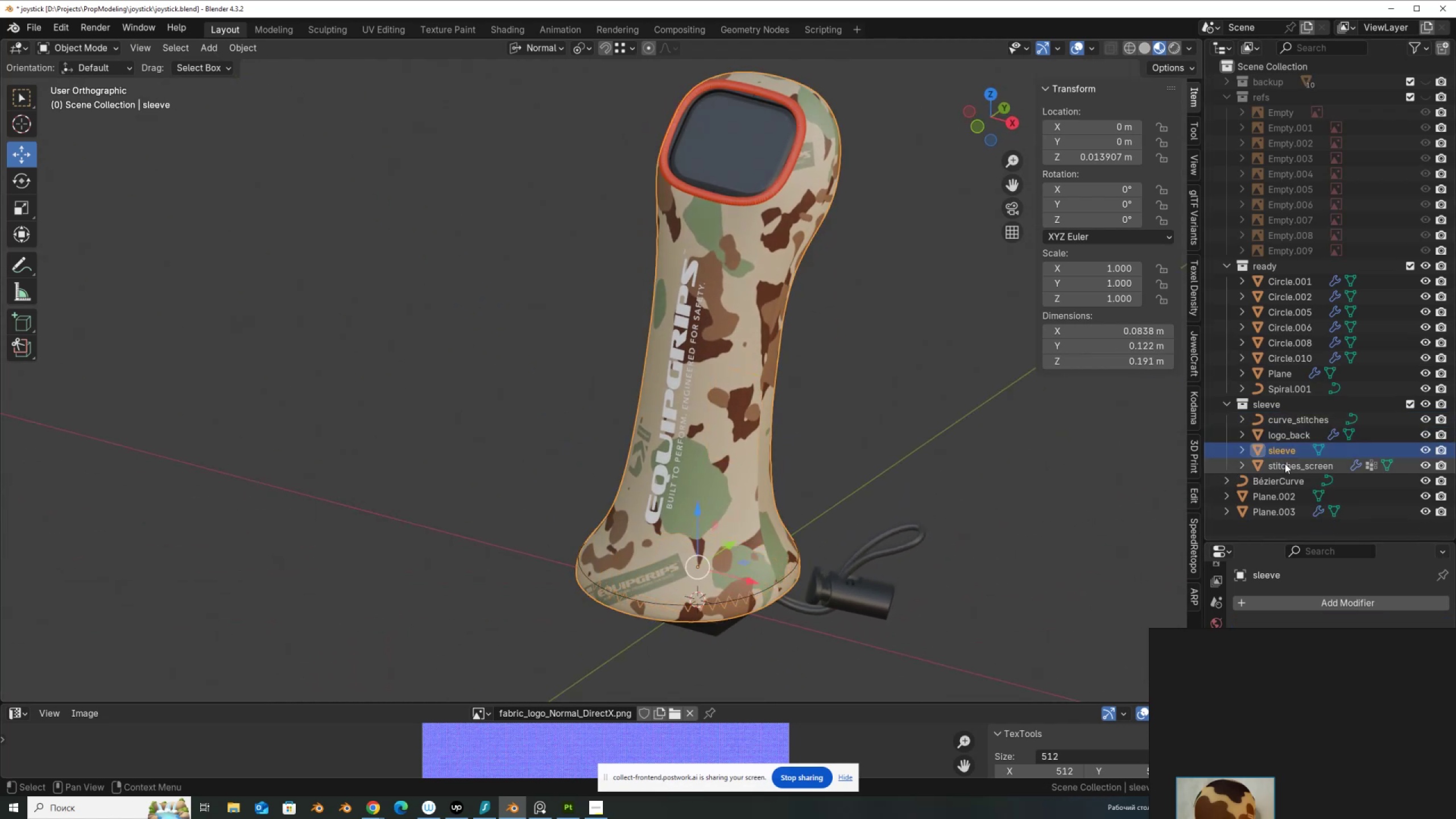 
left_click([1285, 464])
 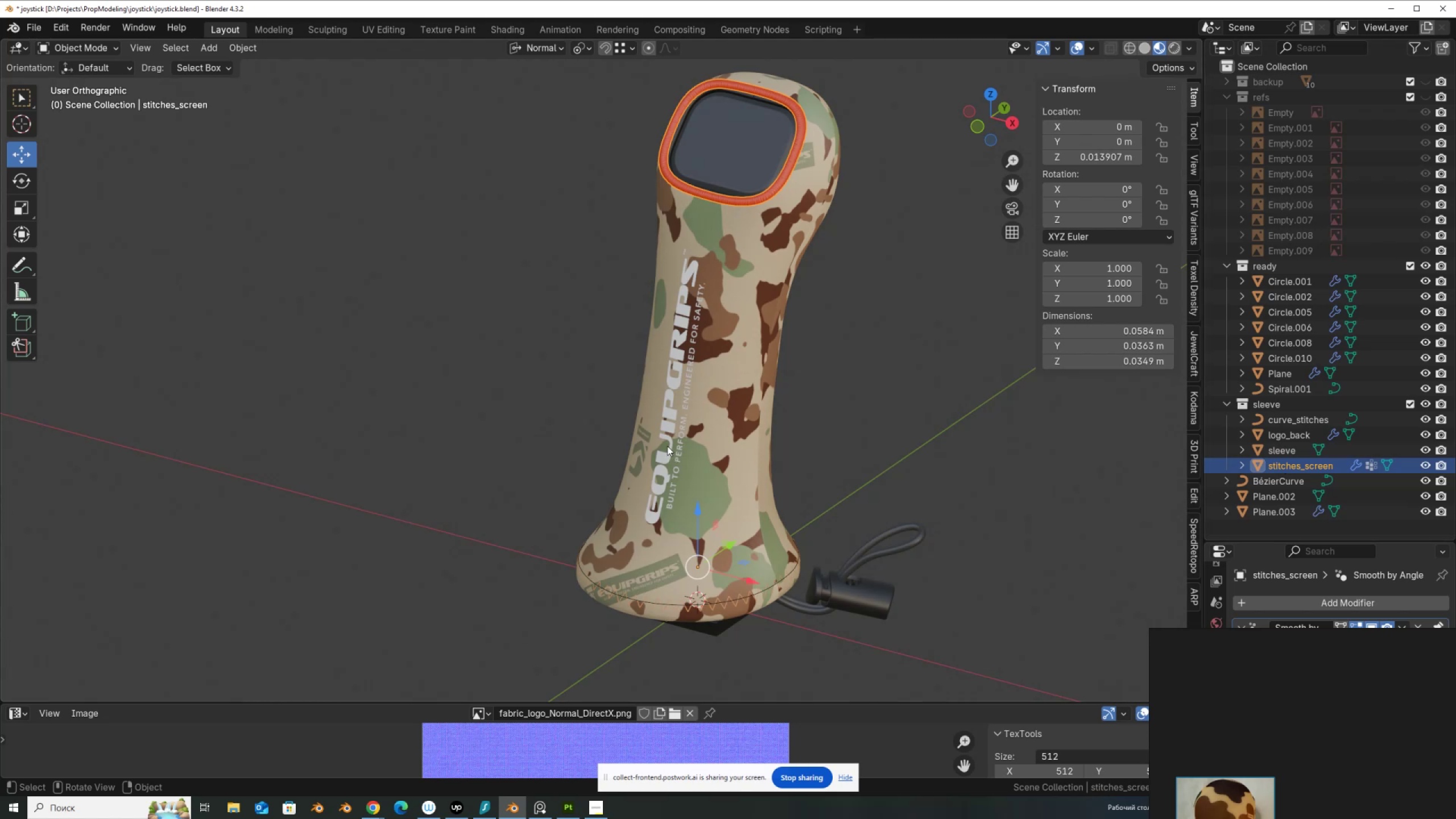 
left_click([667, 445])
 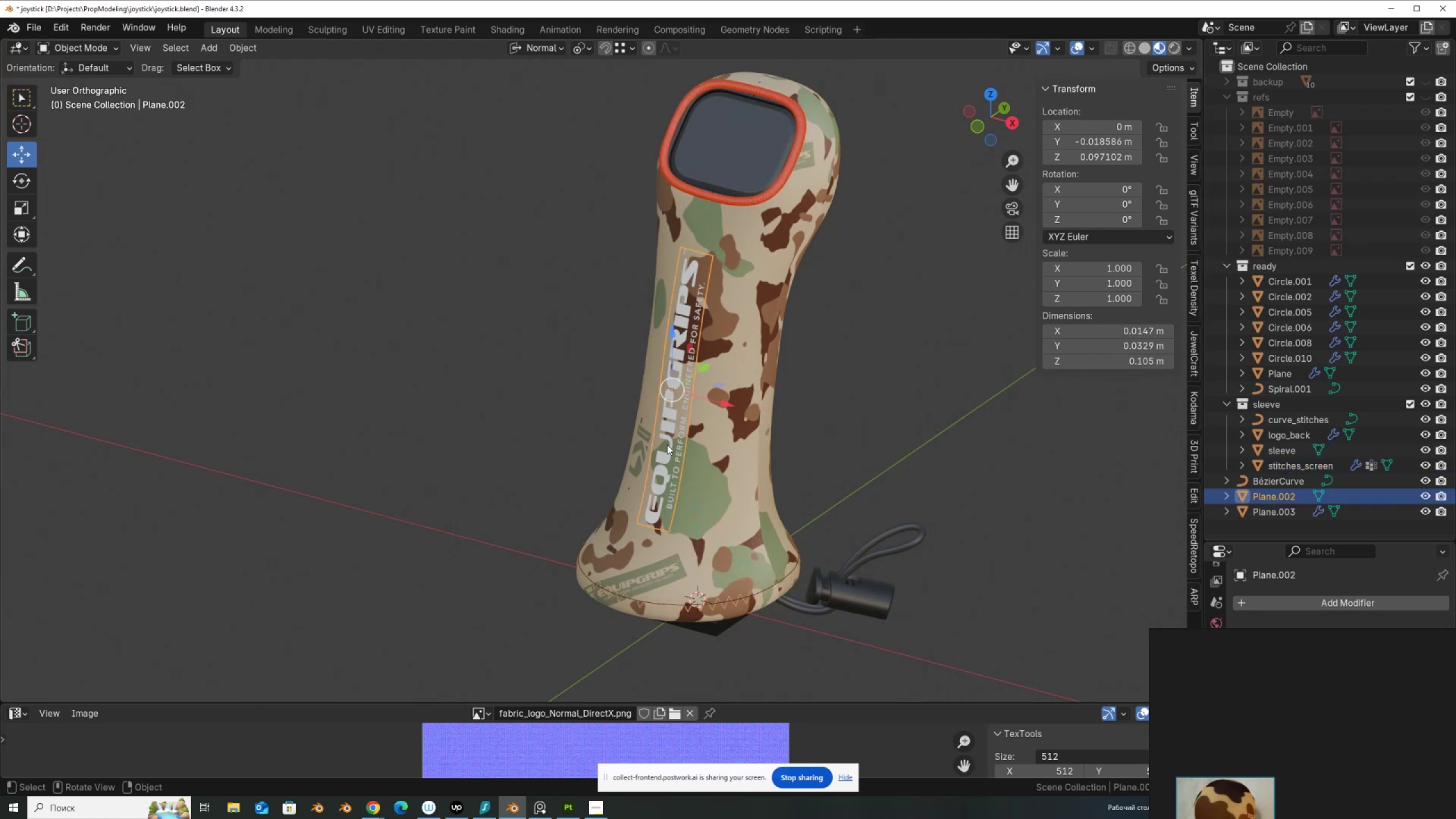 
key(M)
 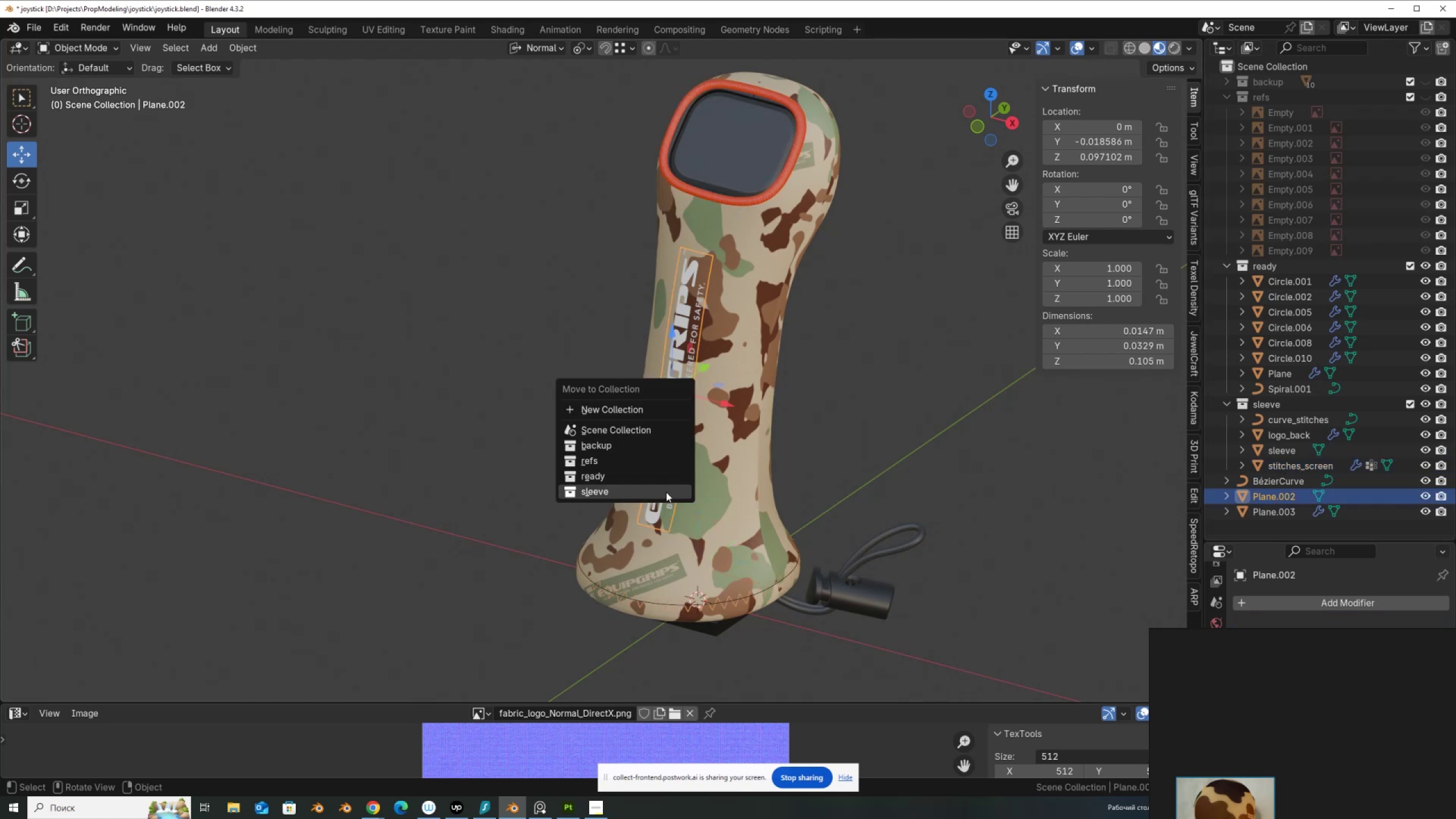 
left_click([667, 496])
 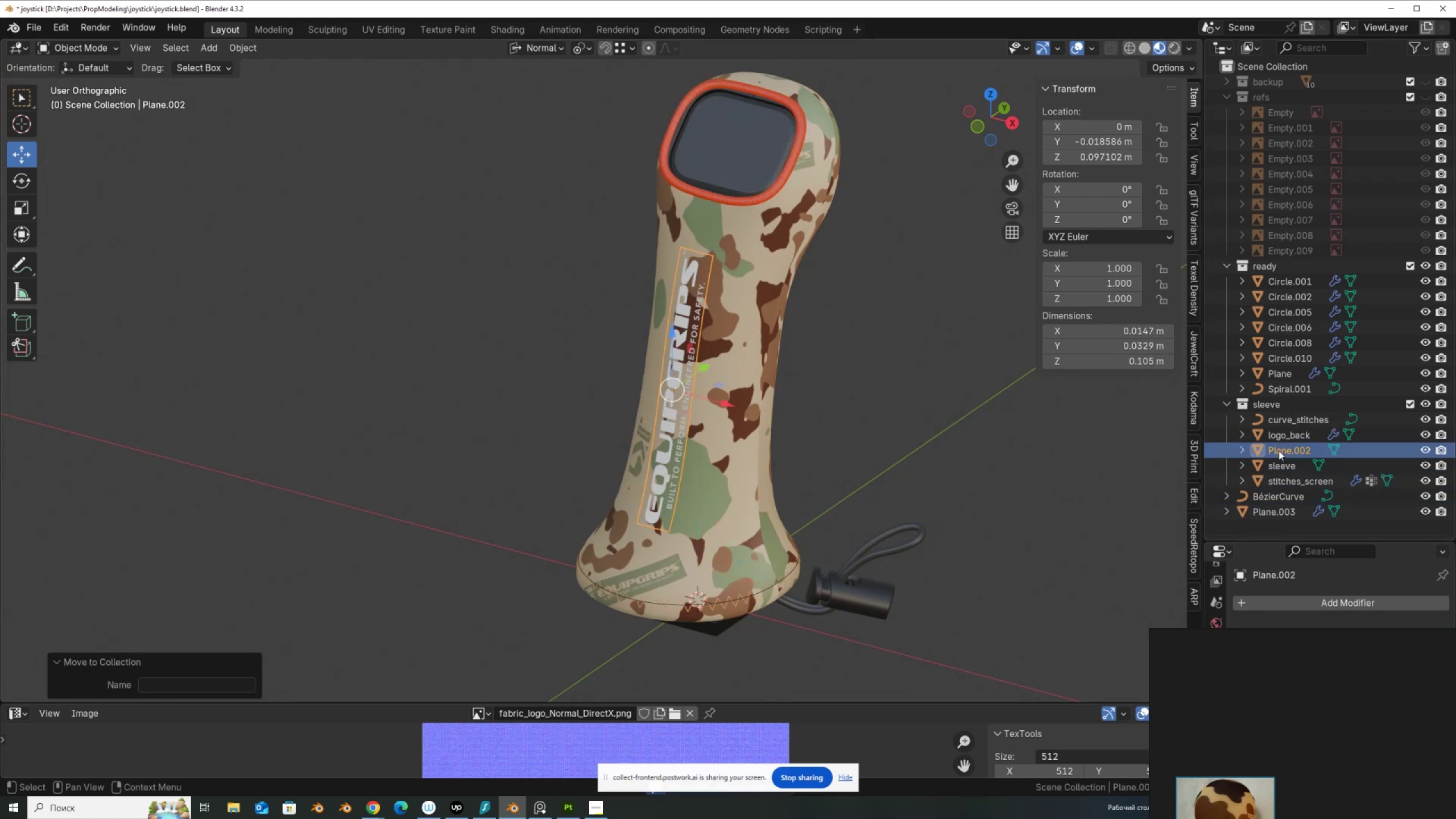 
double_click([1279, 450])
 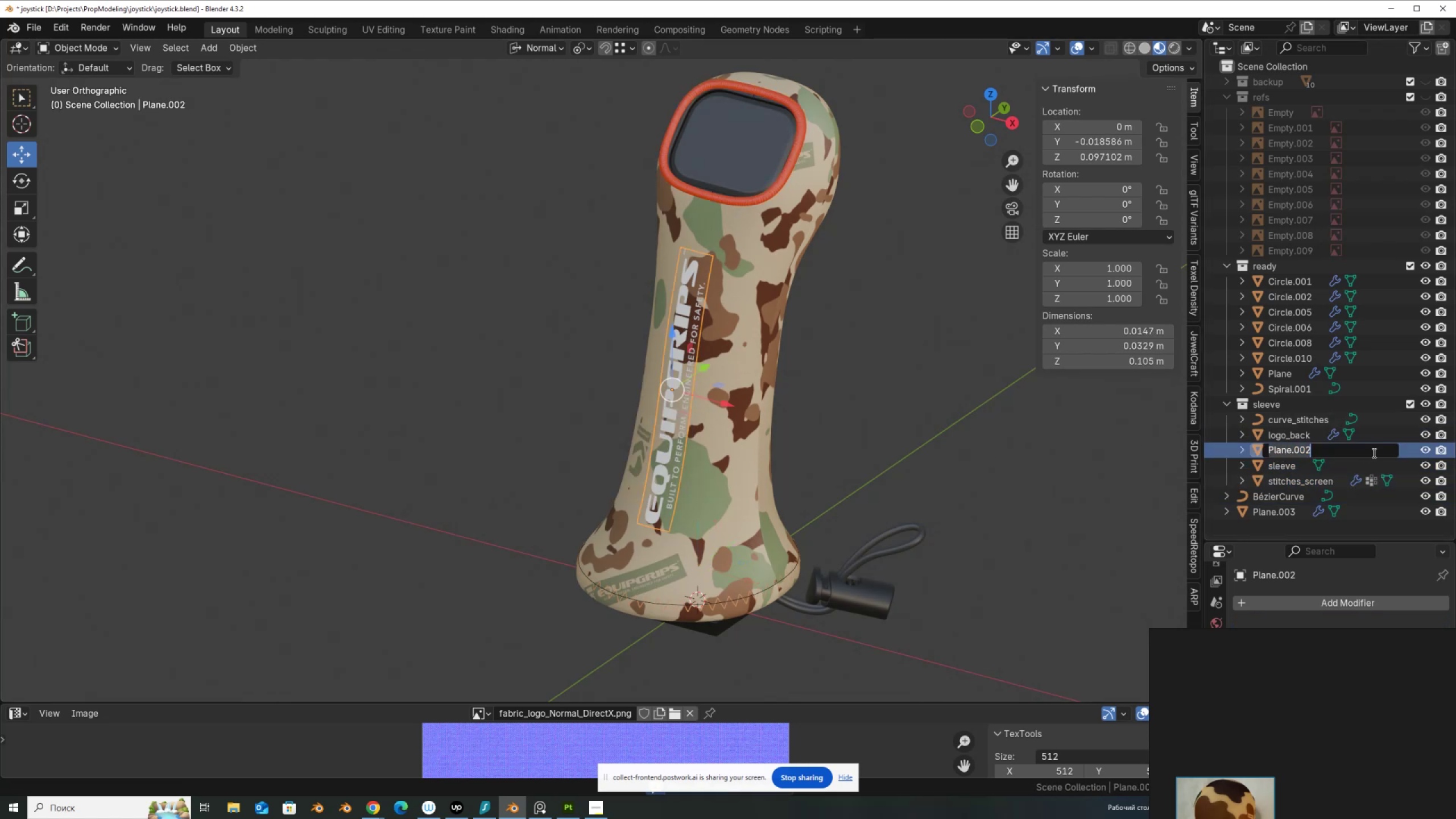 
type(logo_FROnt)
key(NumpadEnter)
 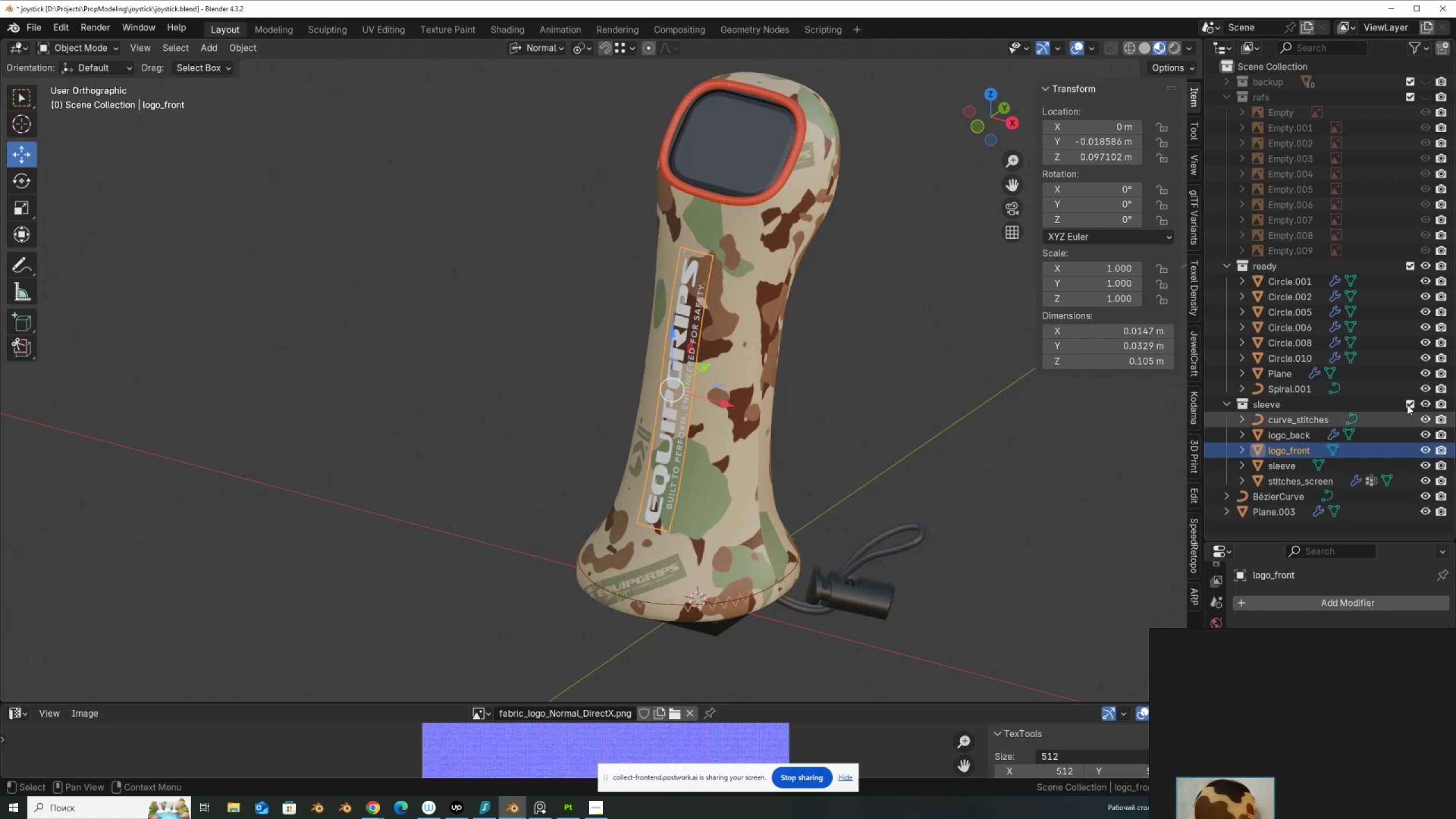 
mouse_move([1403, 412])
 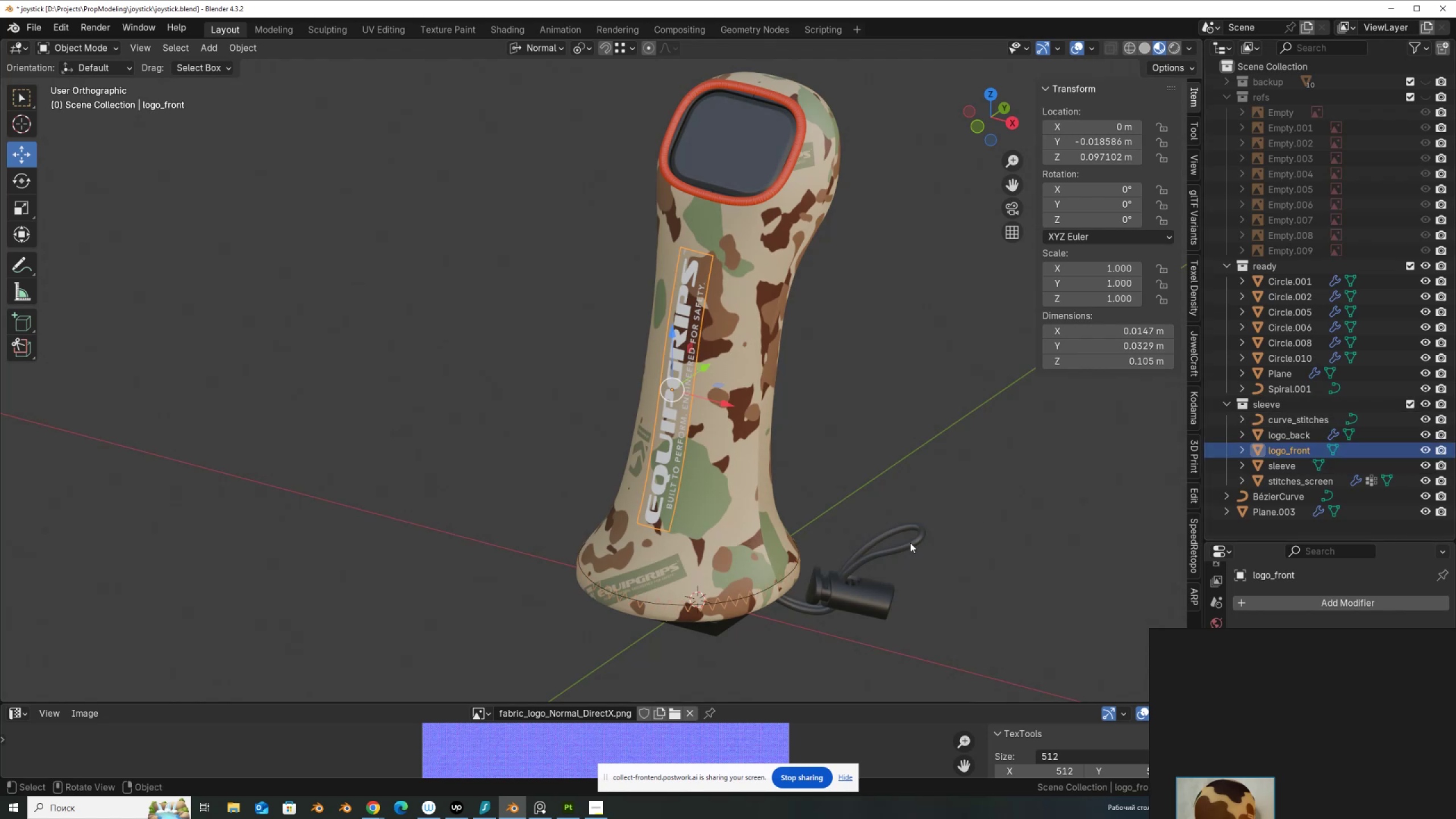 
scroll: coordinate [865, 568], scroll_direction: up, amount: 3.0
 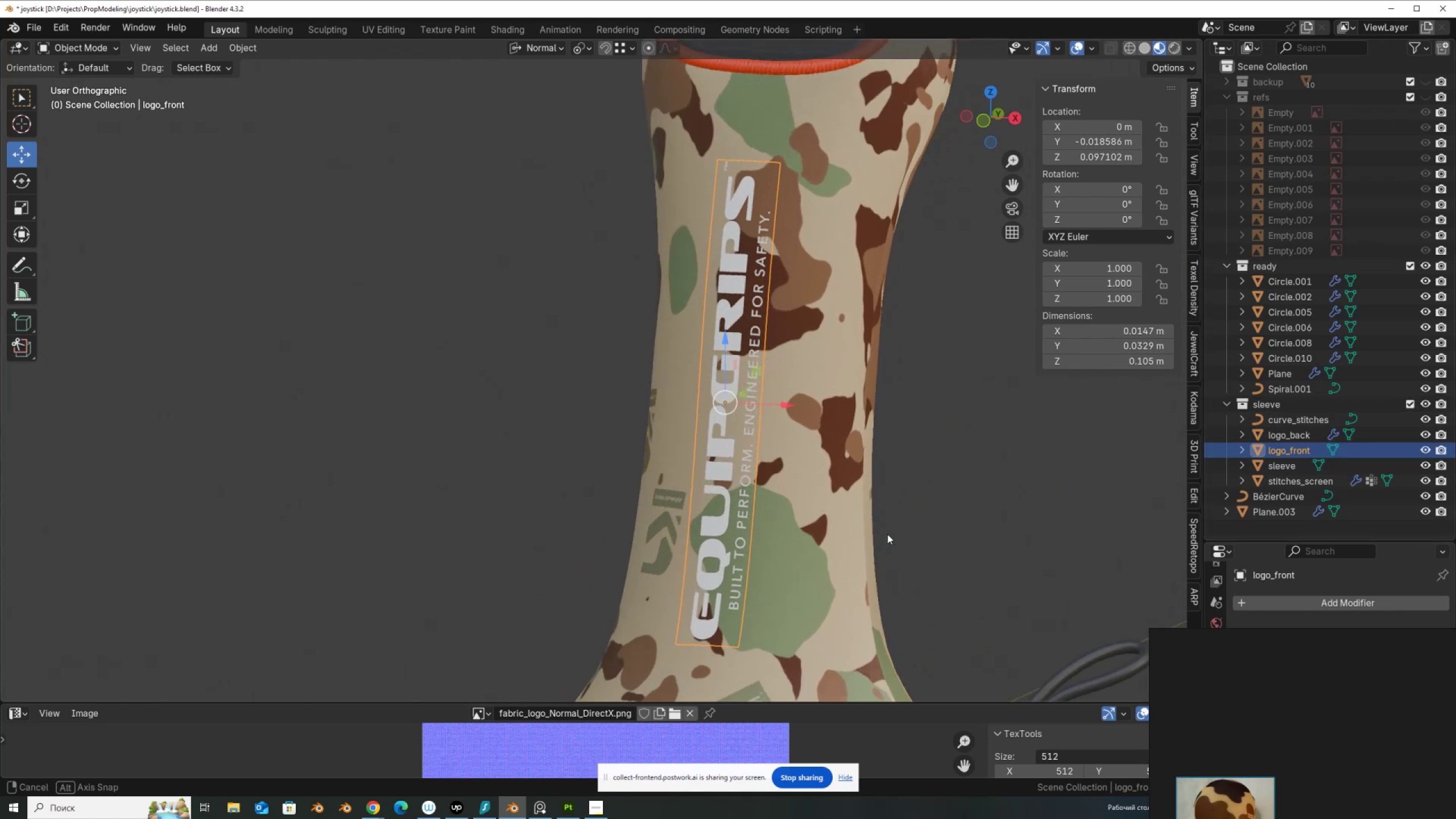 
scroll: coordinate [909, 512], scroll_direction: down, amount: 2.0
 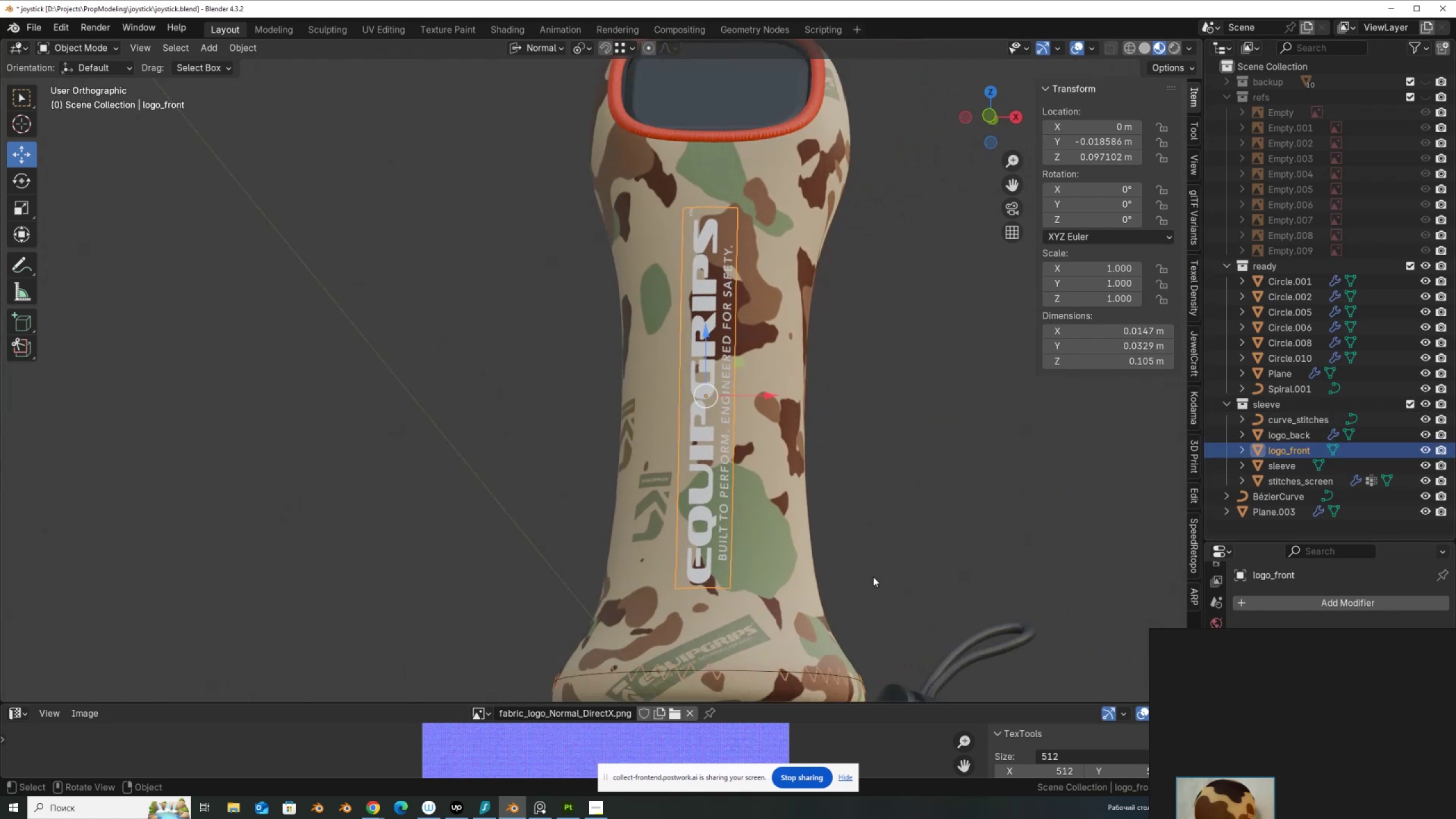 
hold_key(key=ShiftLeft, duration=0.43)
 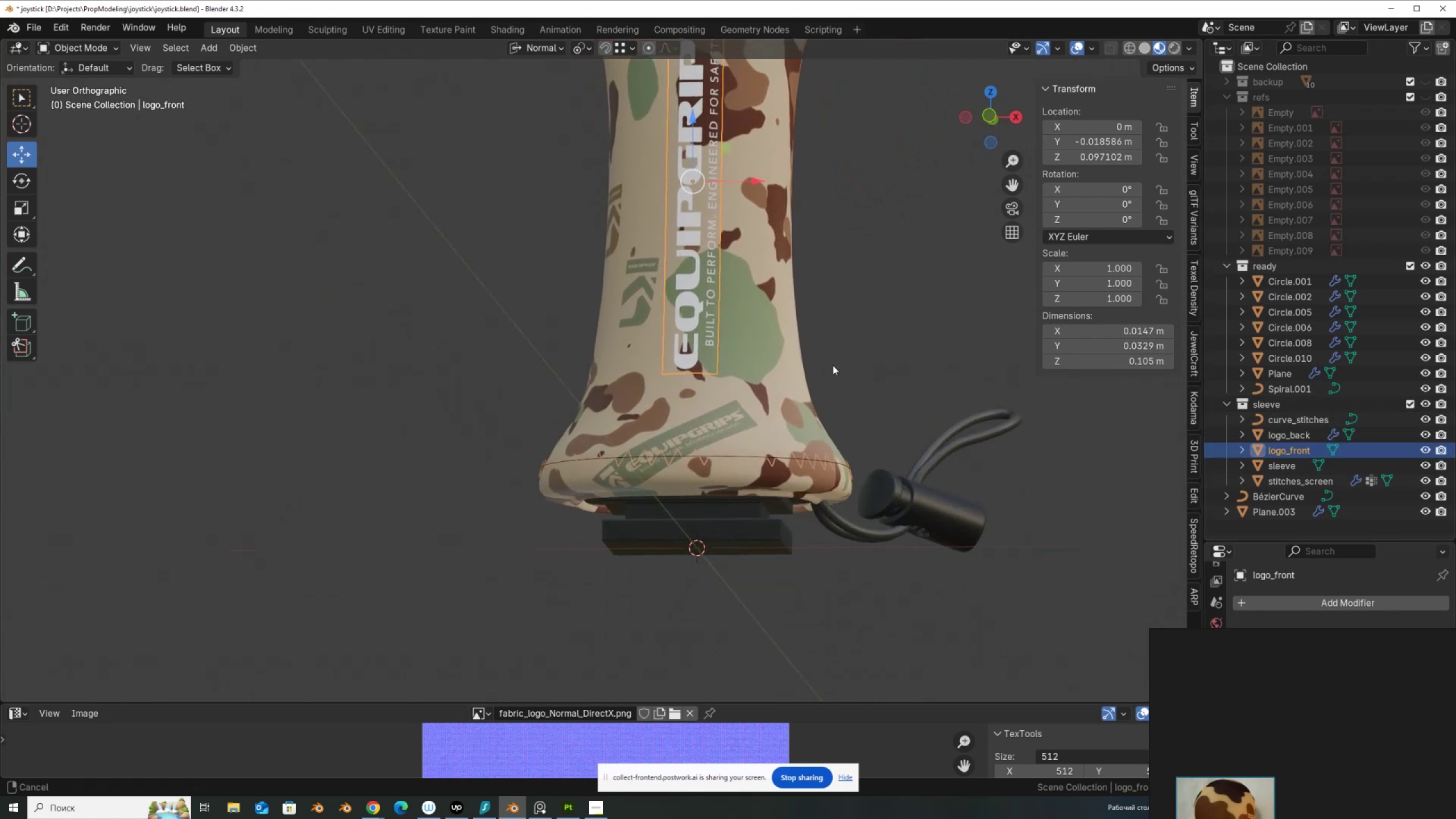 
scroll: coordinate [833, 364], scroll_direction: up, amount: 3.0
 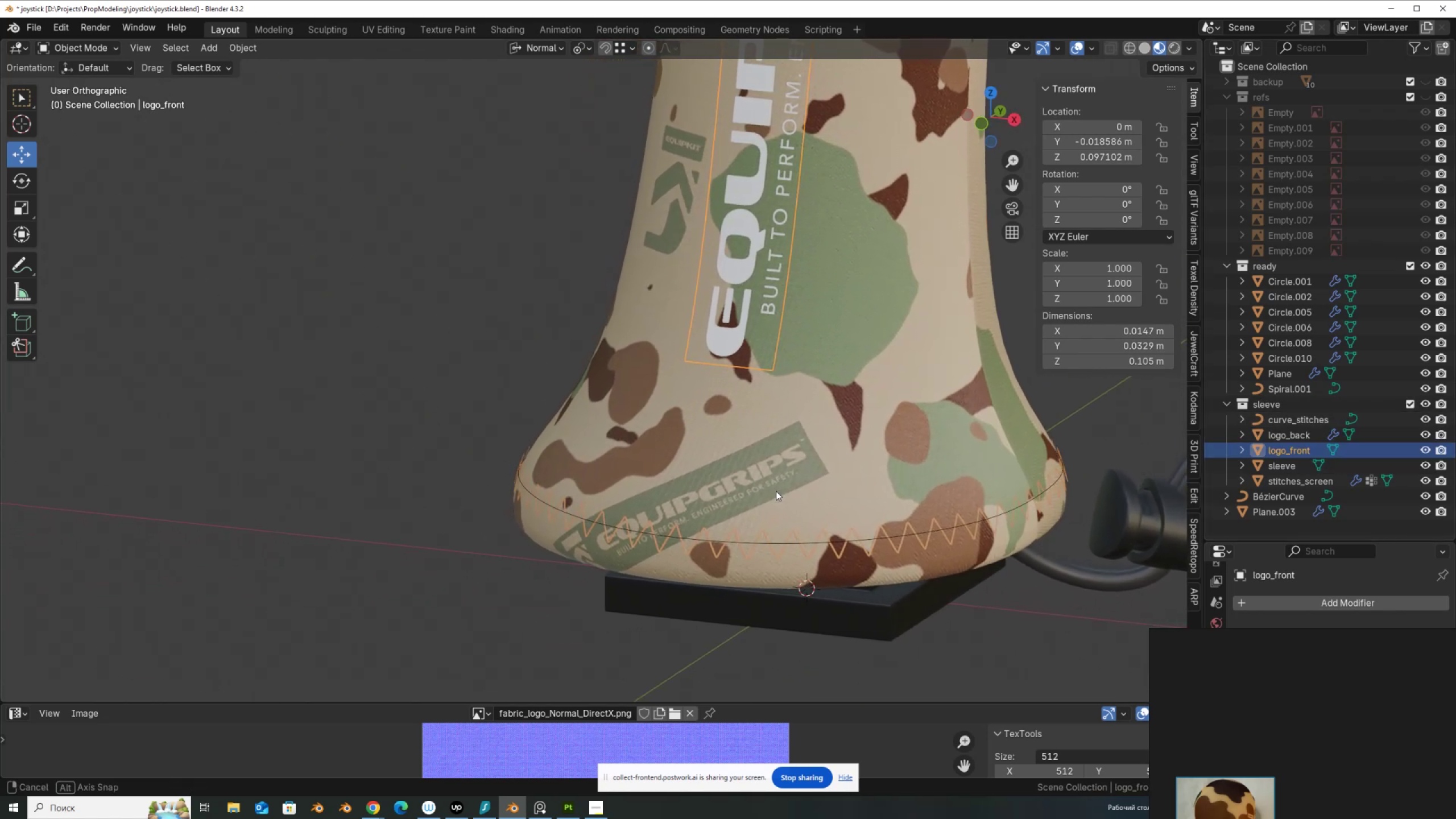 
scroll: coordinate [735, 502], scroll_direction: down, amount: 1.0
 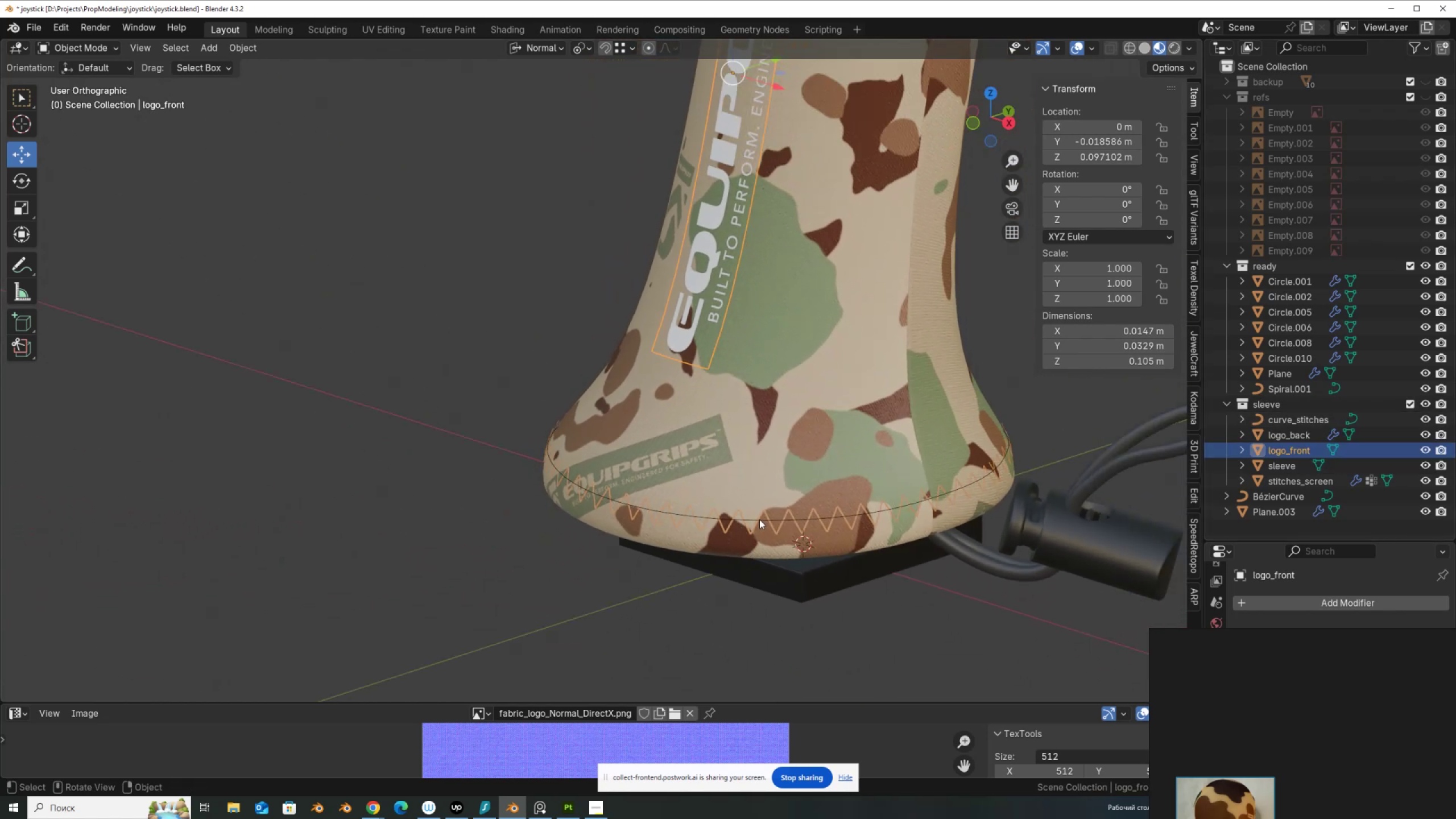 
left_click([759, 519])
 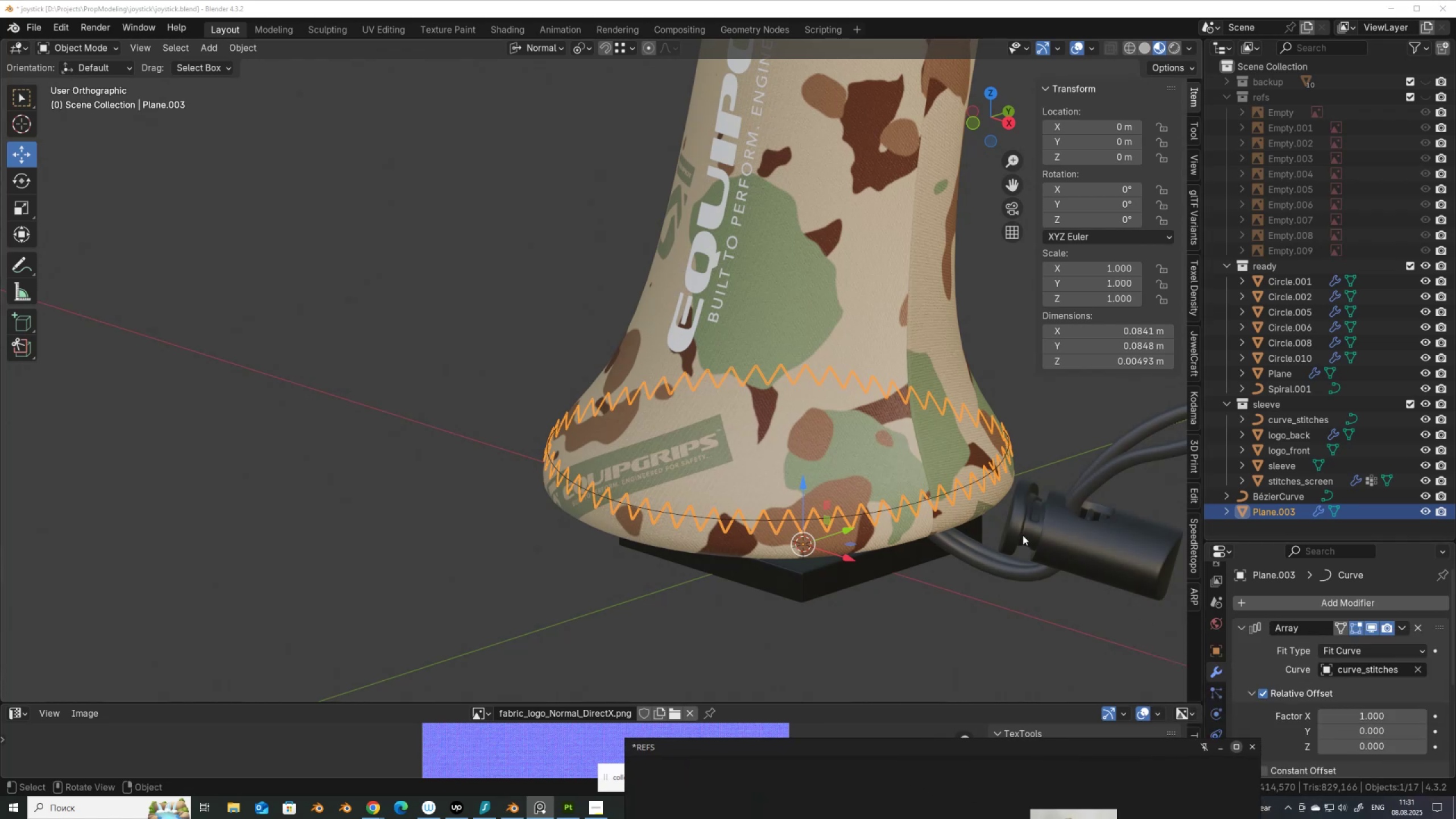 
key(Tab)
 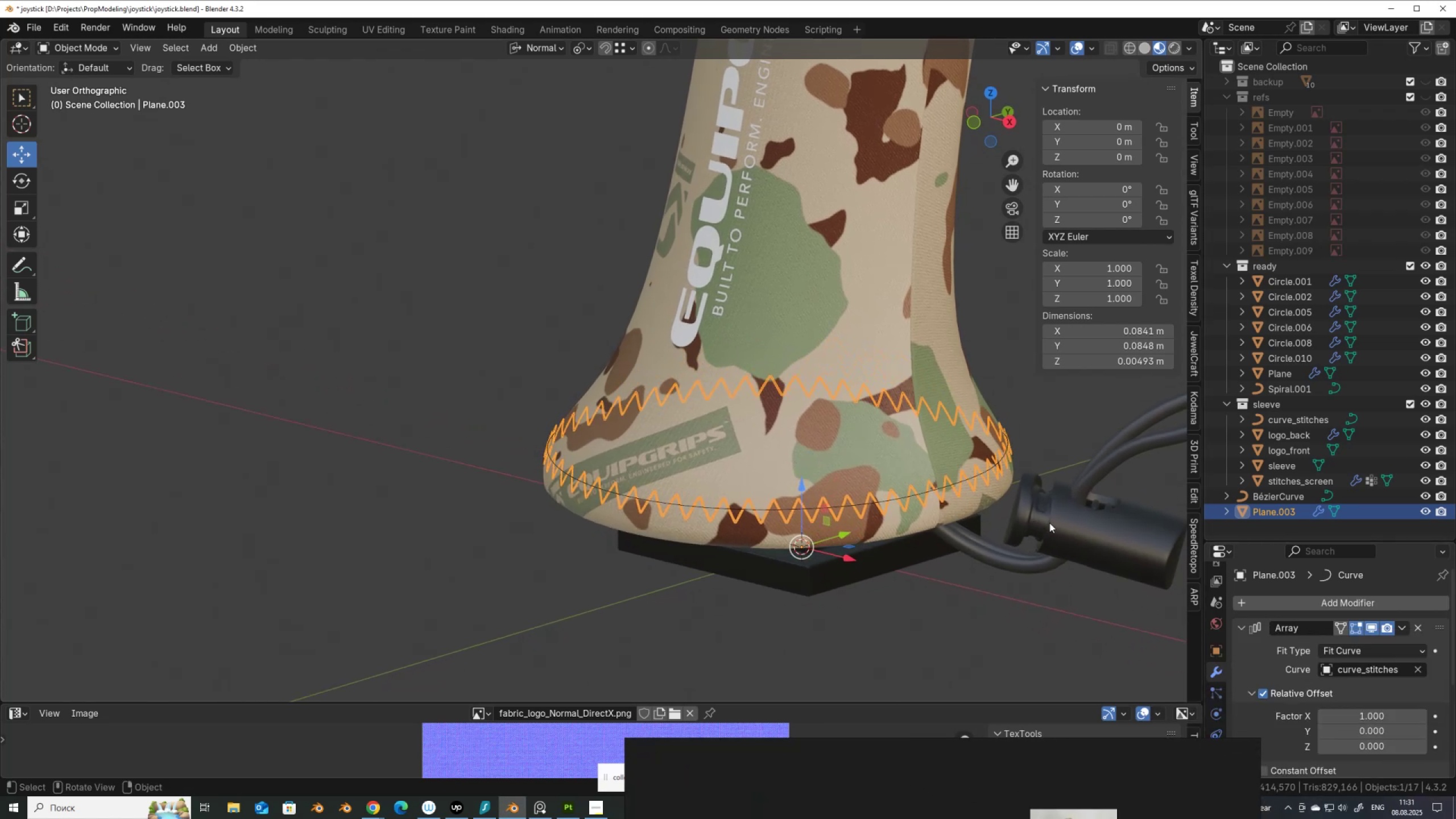 
type(sx)
 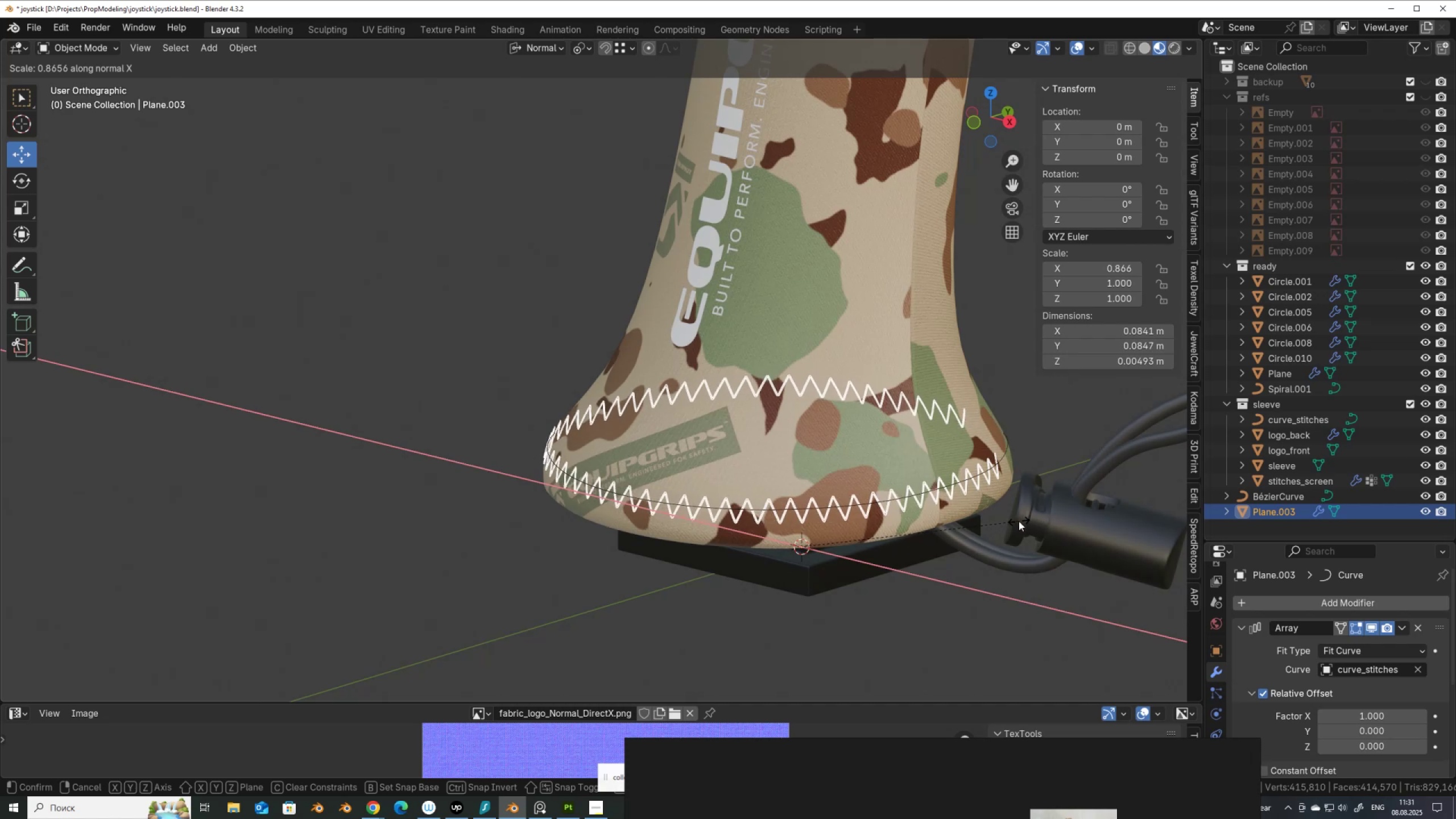 
right_click([1015, 522])
 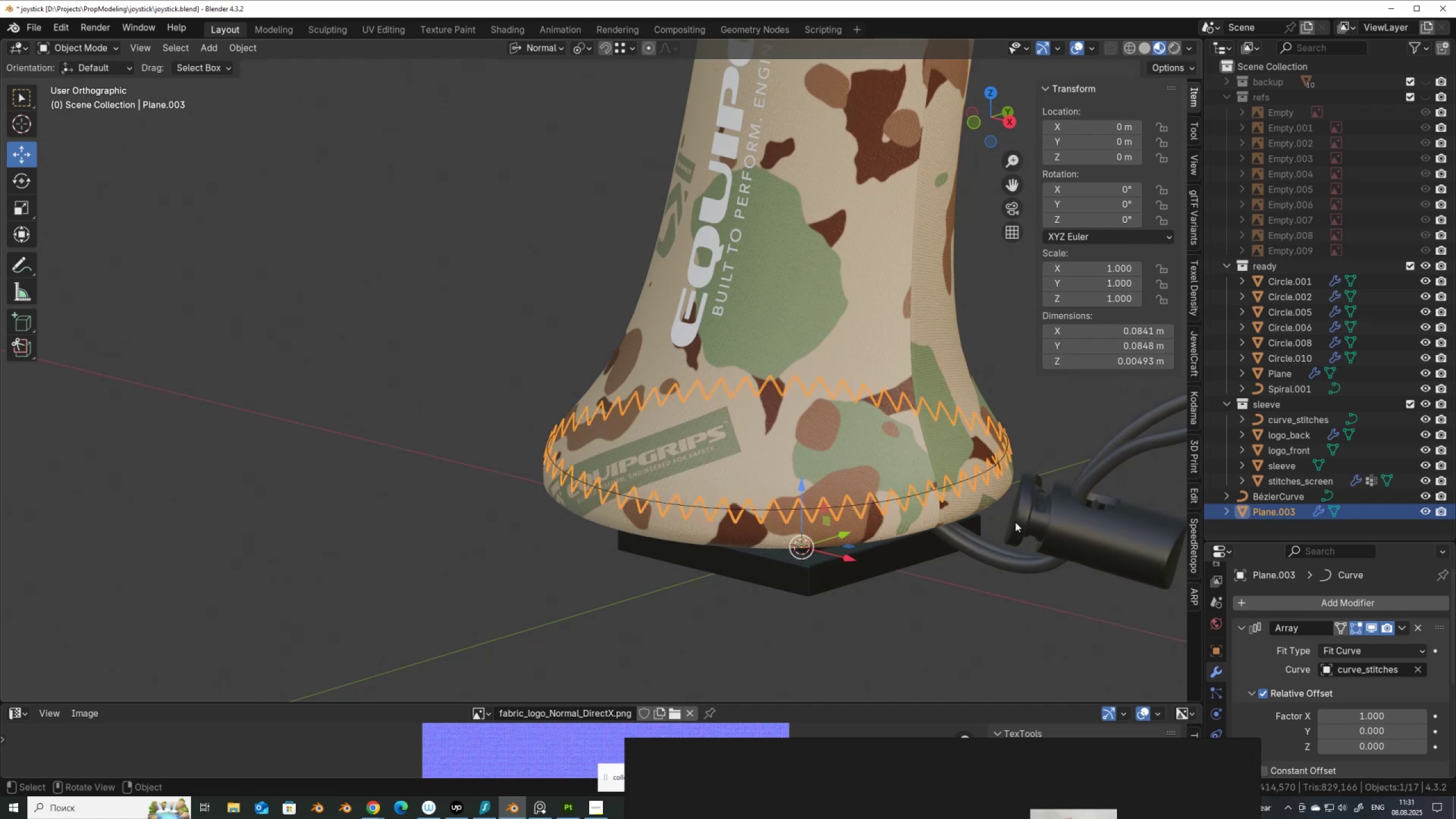 
key(Tab)
key(Tab)
key(Tab)
type(asx)
 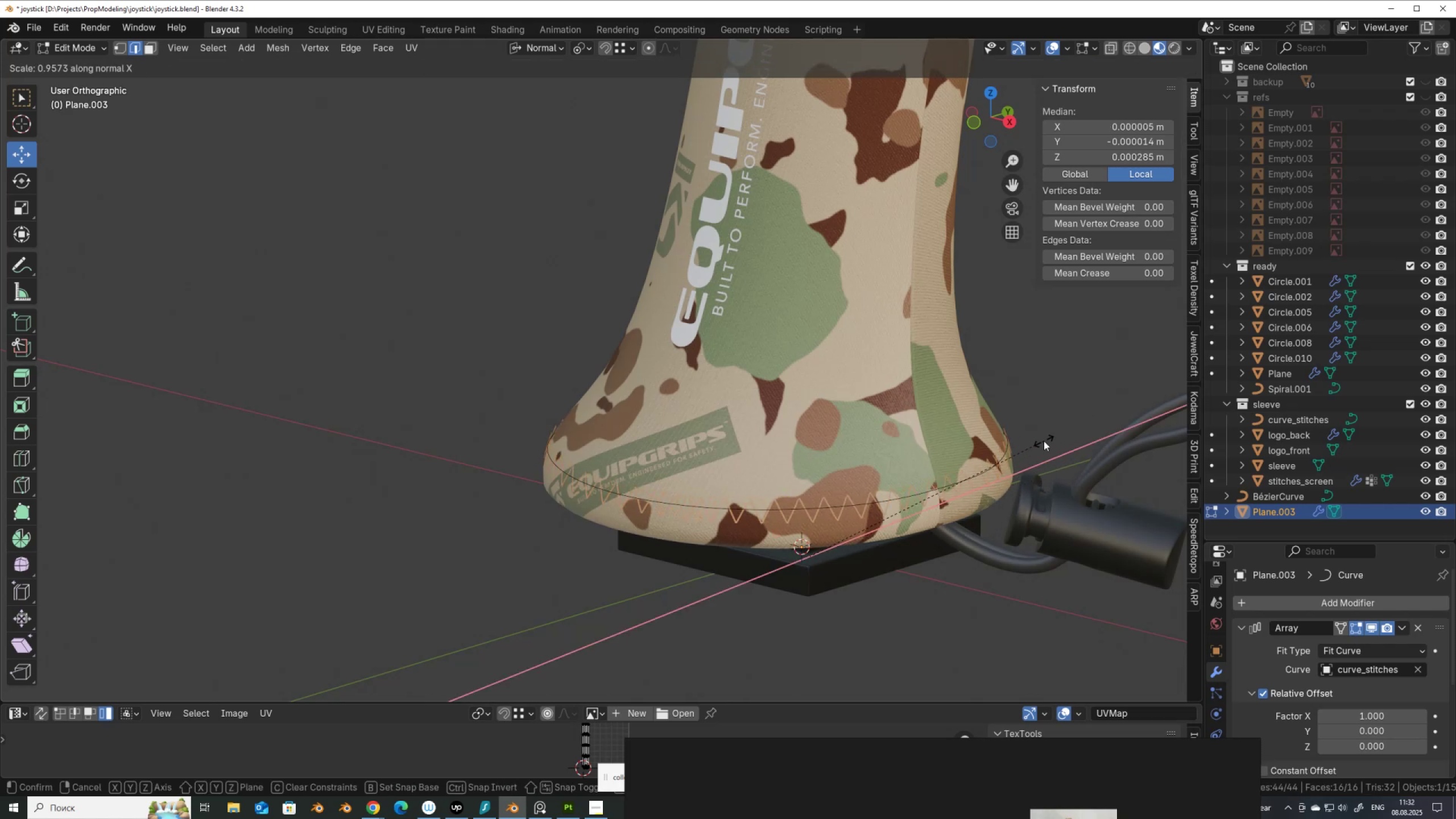 
type(zy)
 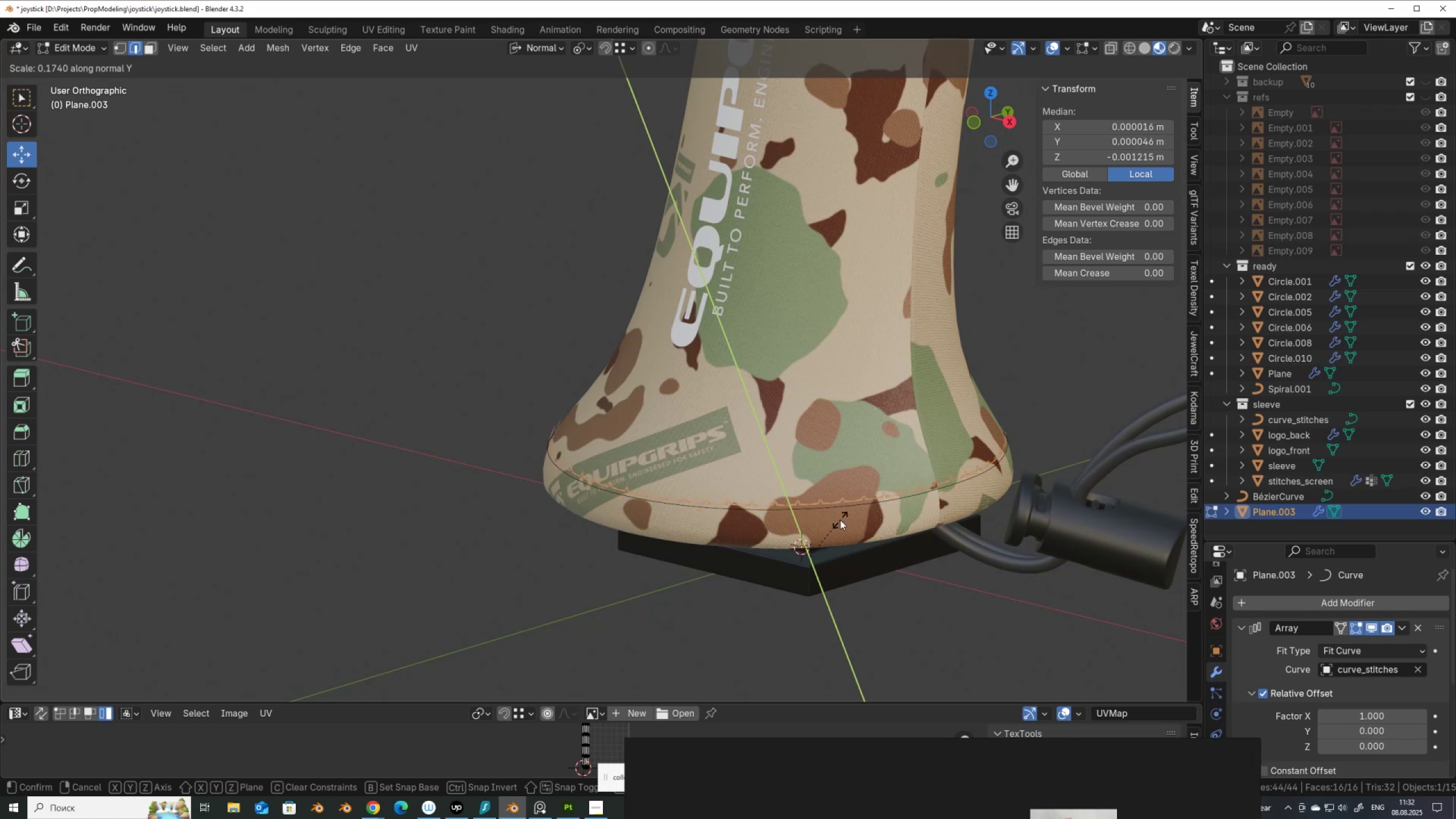 
right_click([840, 520])
 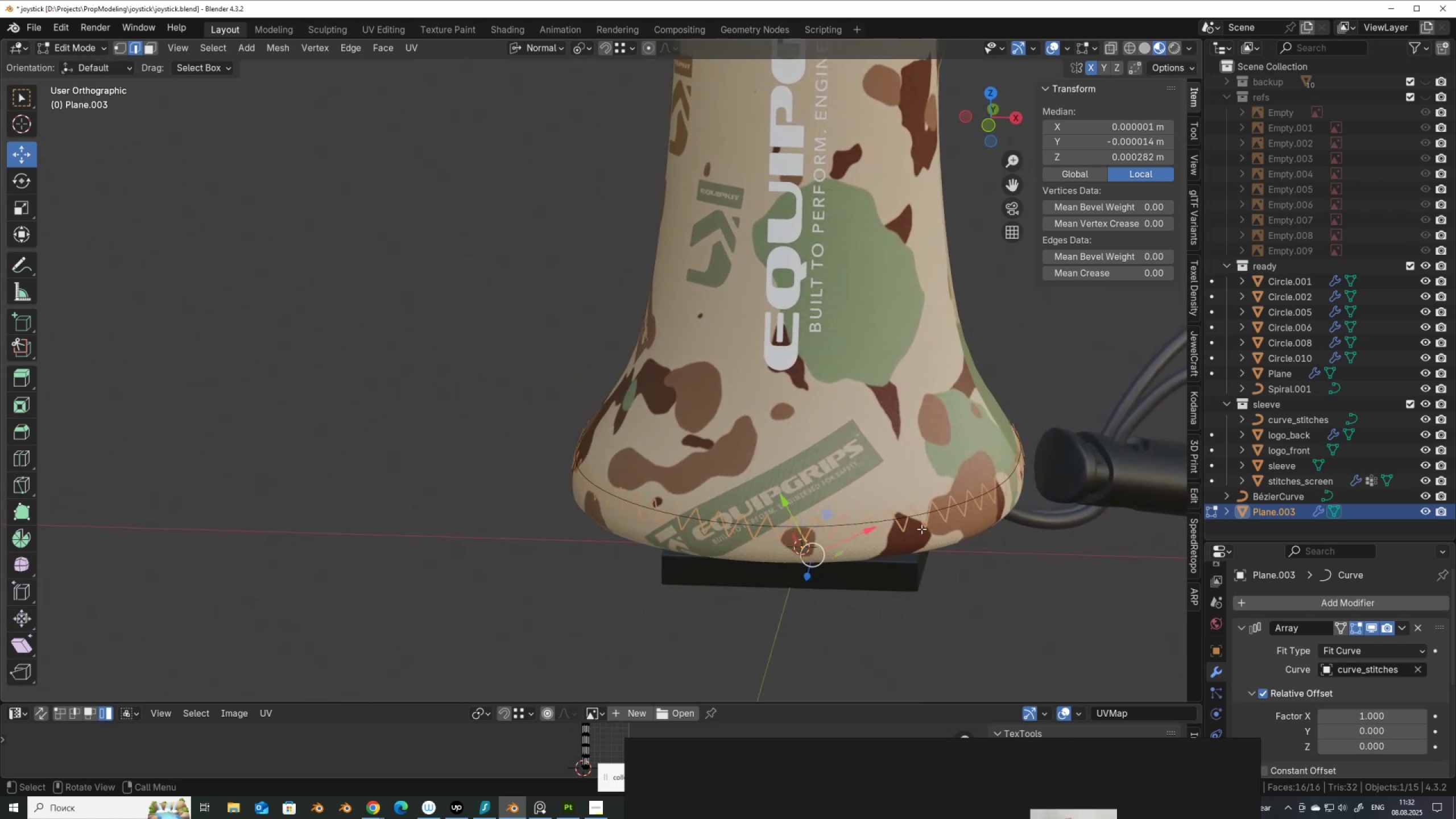 
wait(5.2)
 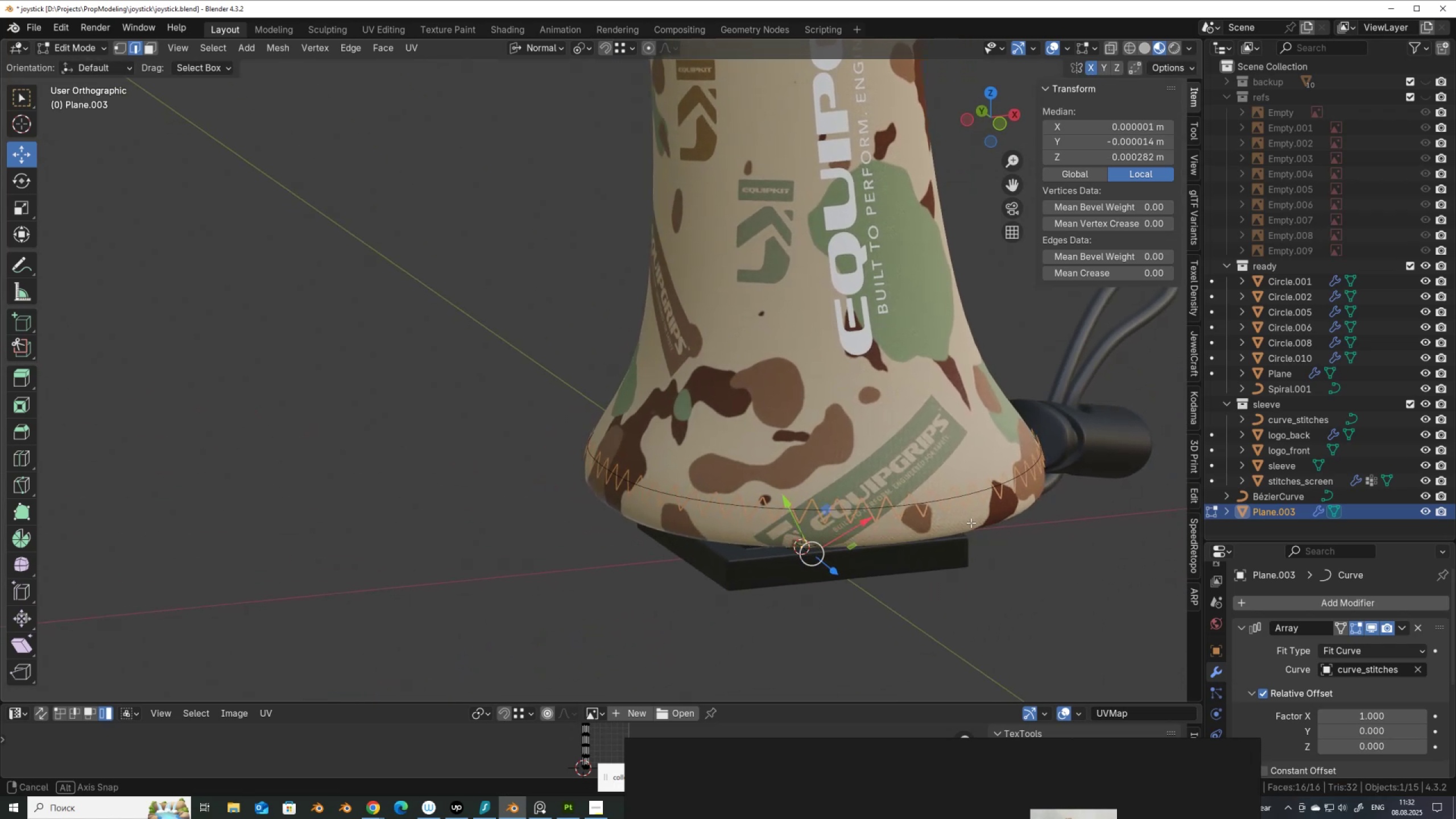 
scroll: coordinate [1390, 729], scroll_direction: down, amount: 7.0
 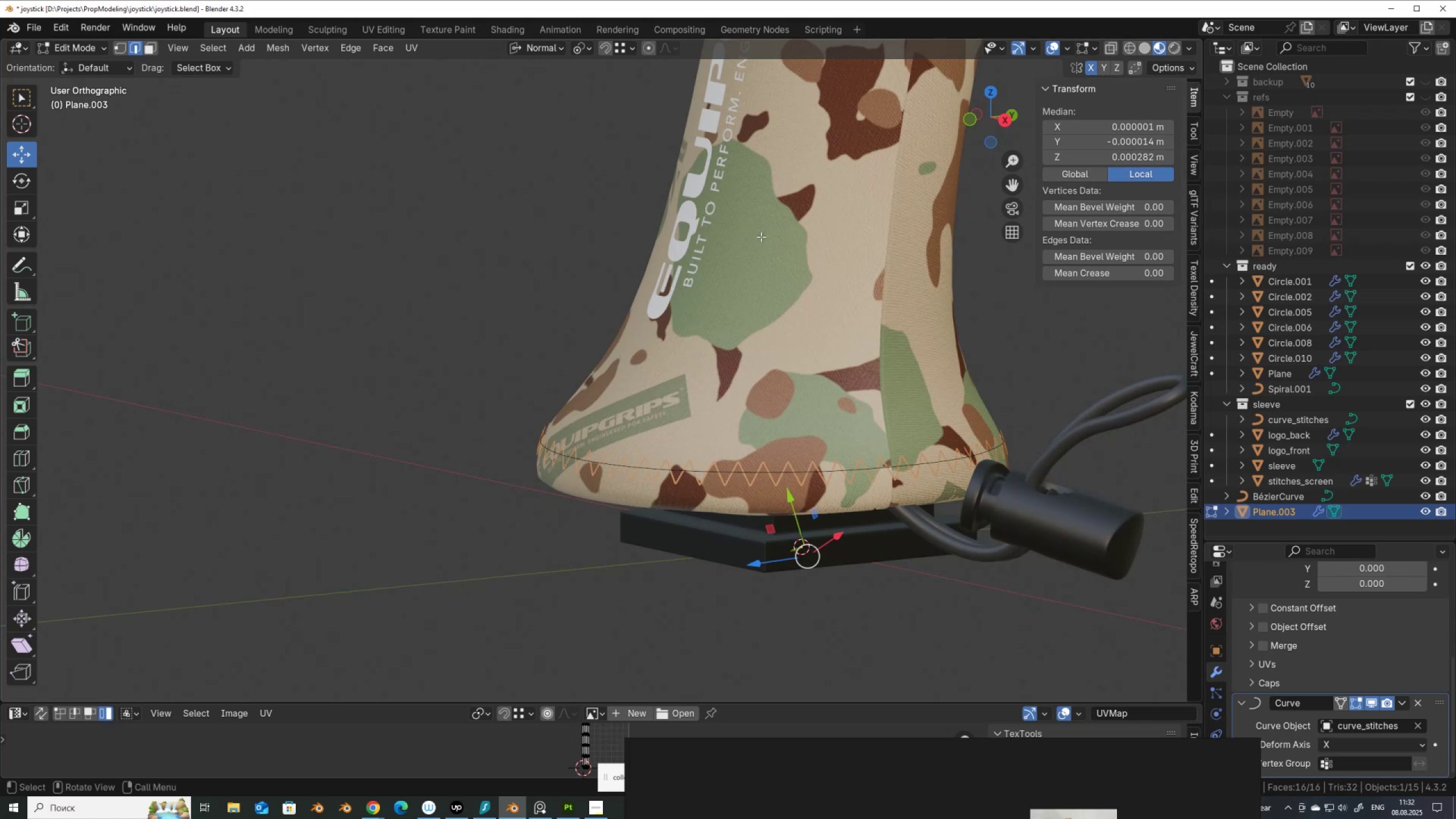 
left_click([541, 49])
 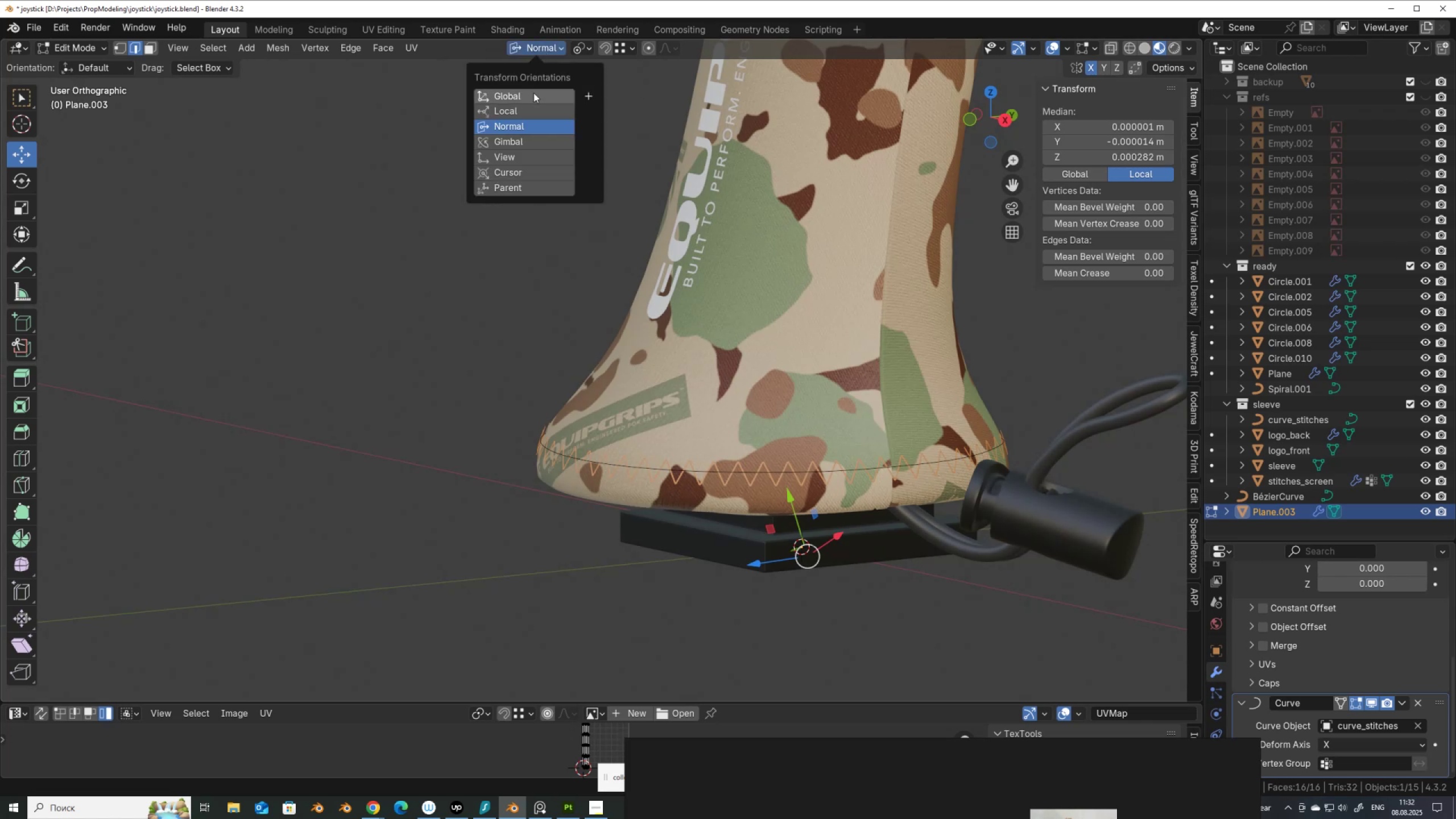 
left_click([533, 93])
 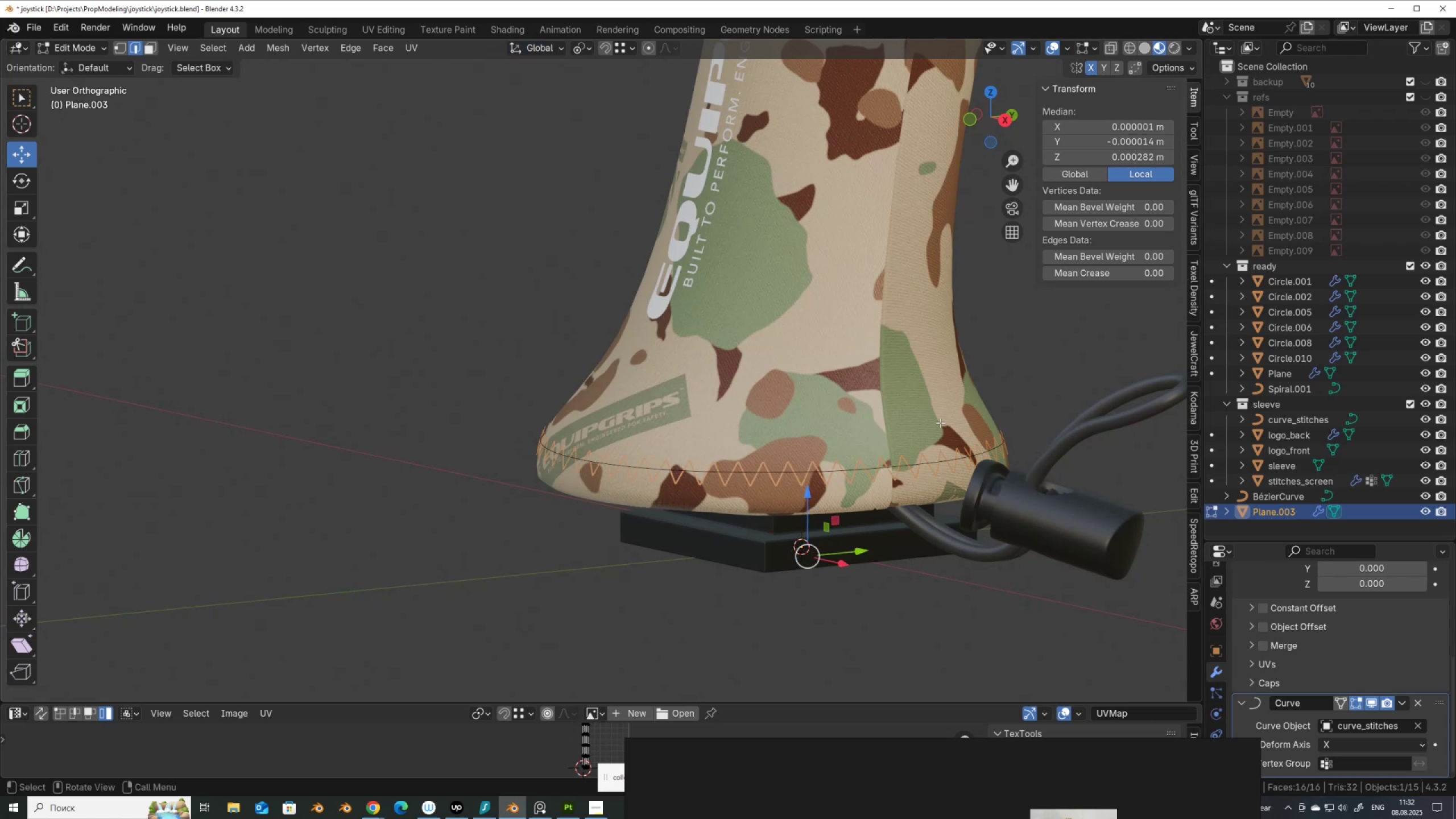 
type(sxz)
 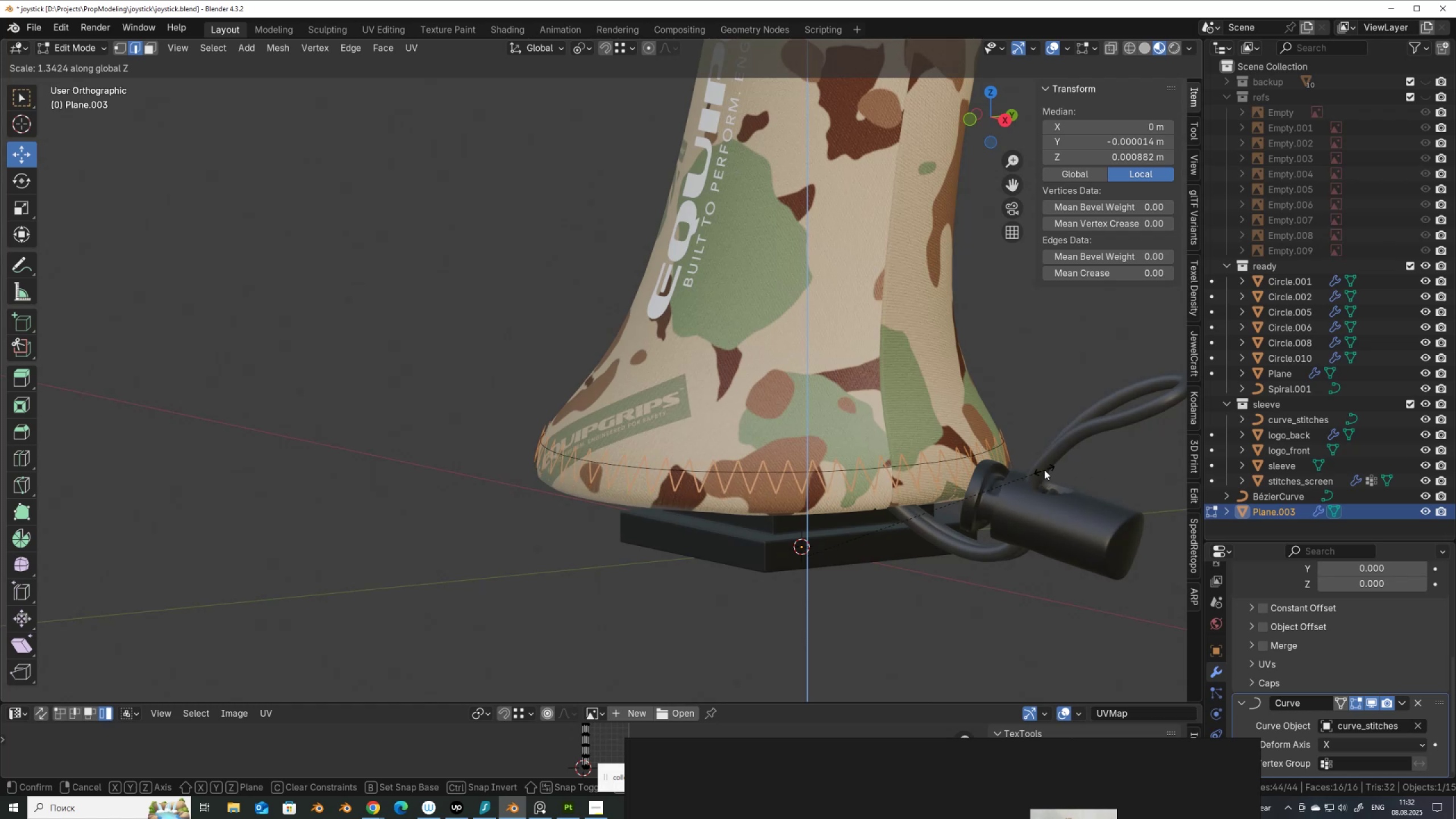 
wait(5.08)
 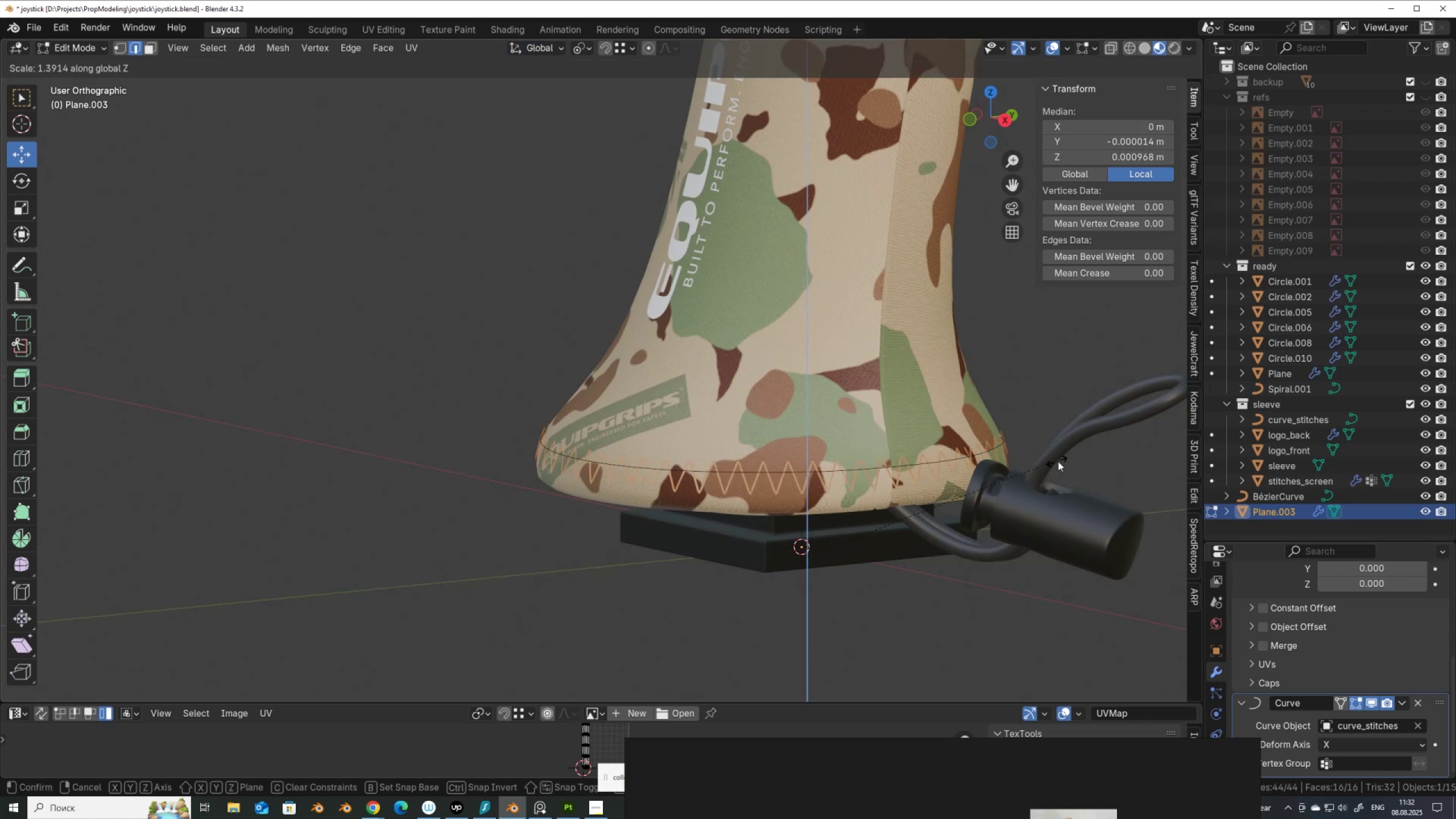 
left_click([1044, 470])
 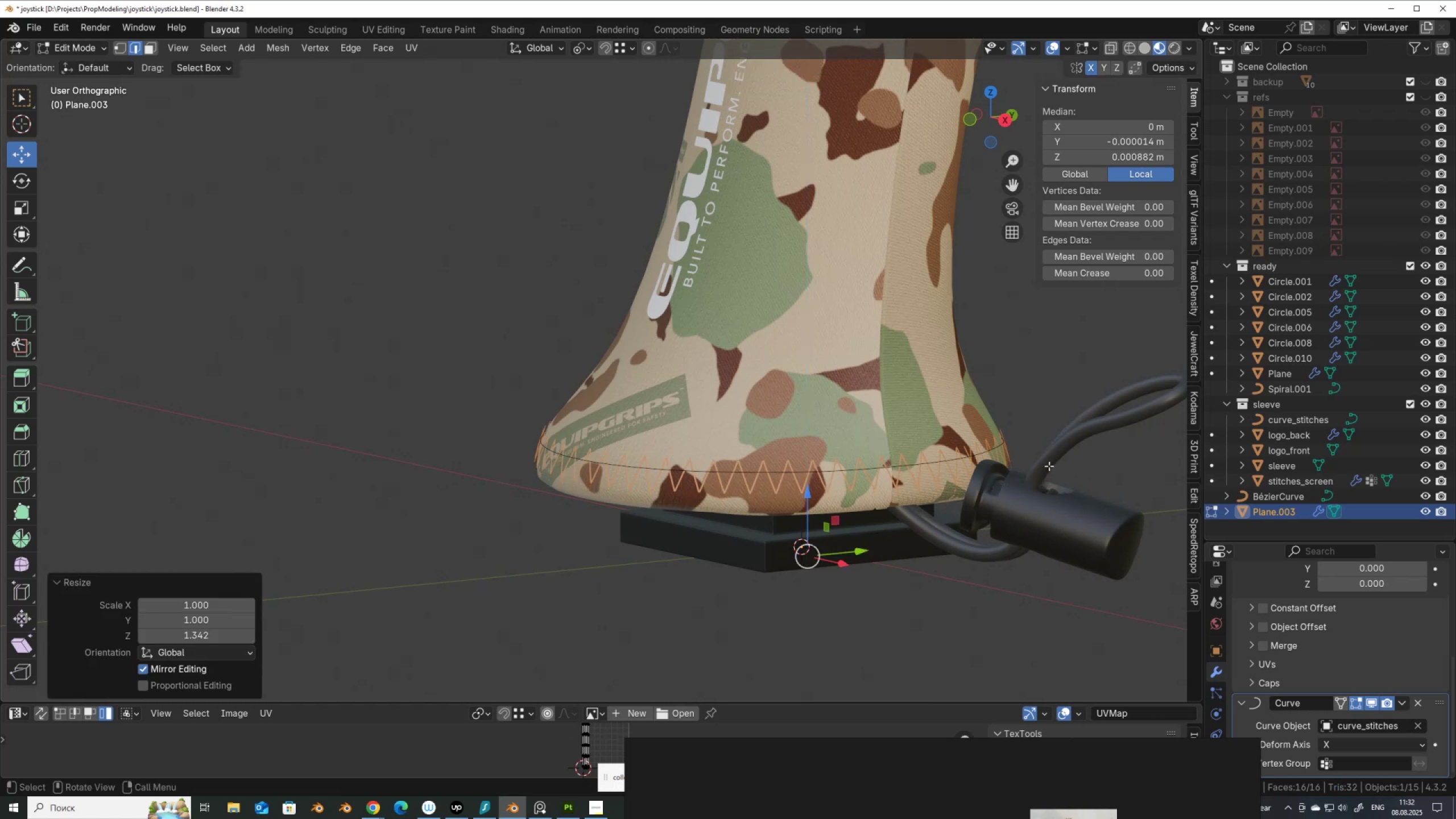 
type(sy)
 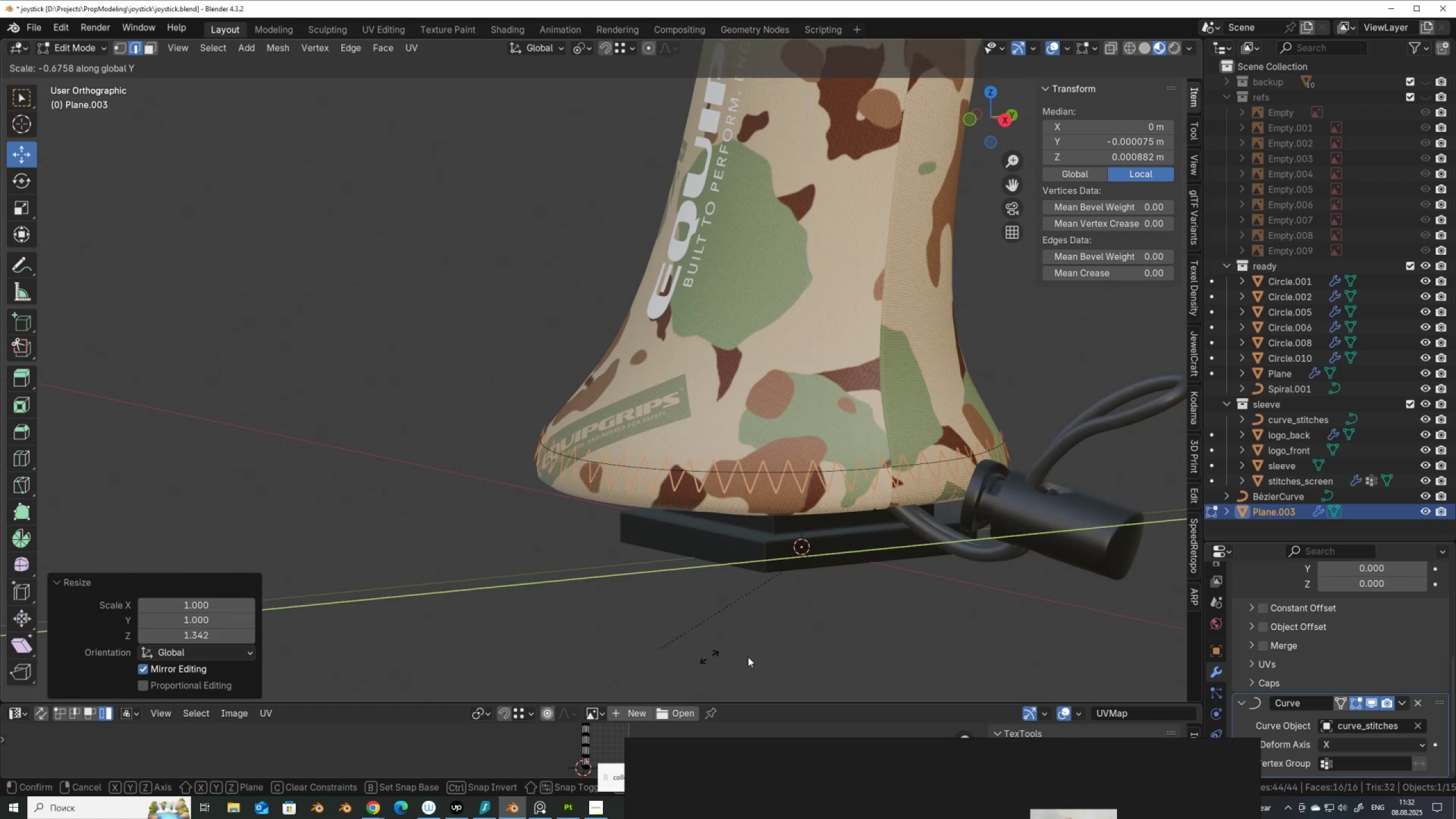 
right_click([892, 534])
 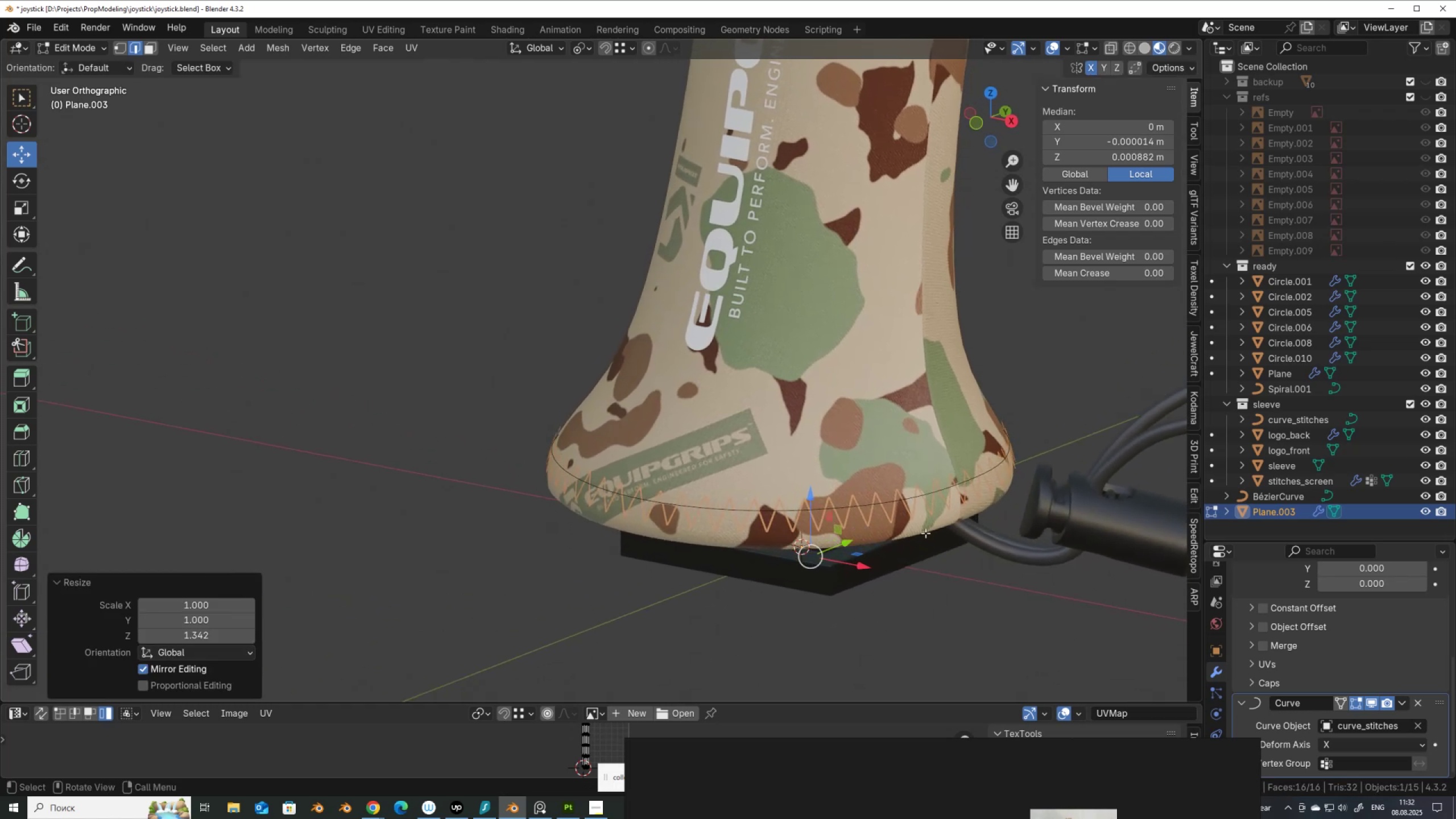 
key(S)
 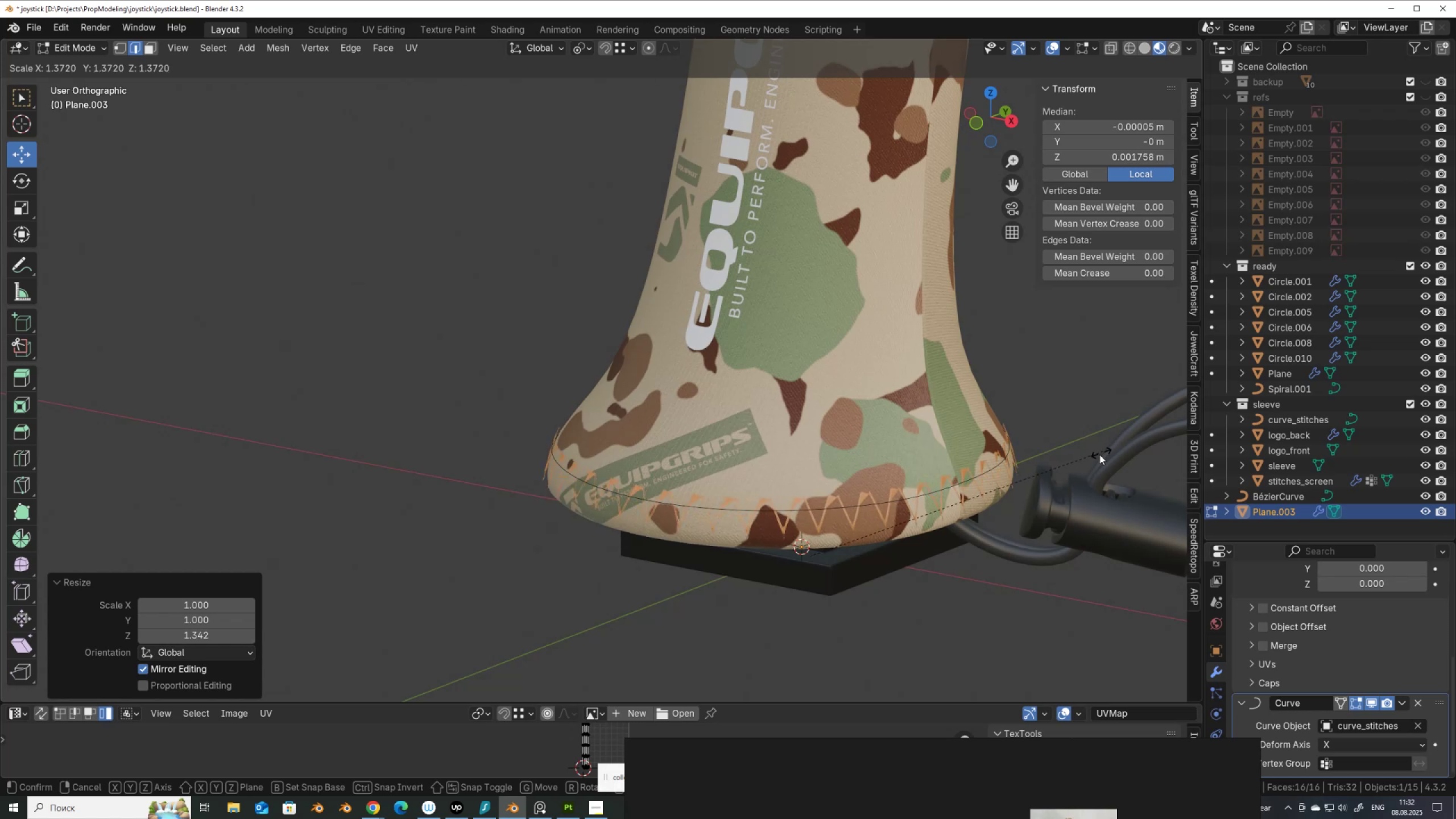 
scroll: coordinate [1355, 659], scroll_direction: down, amount: 5.0
 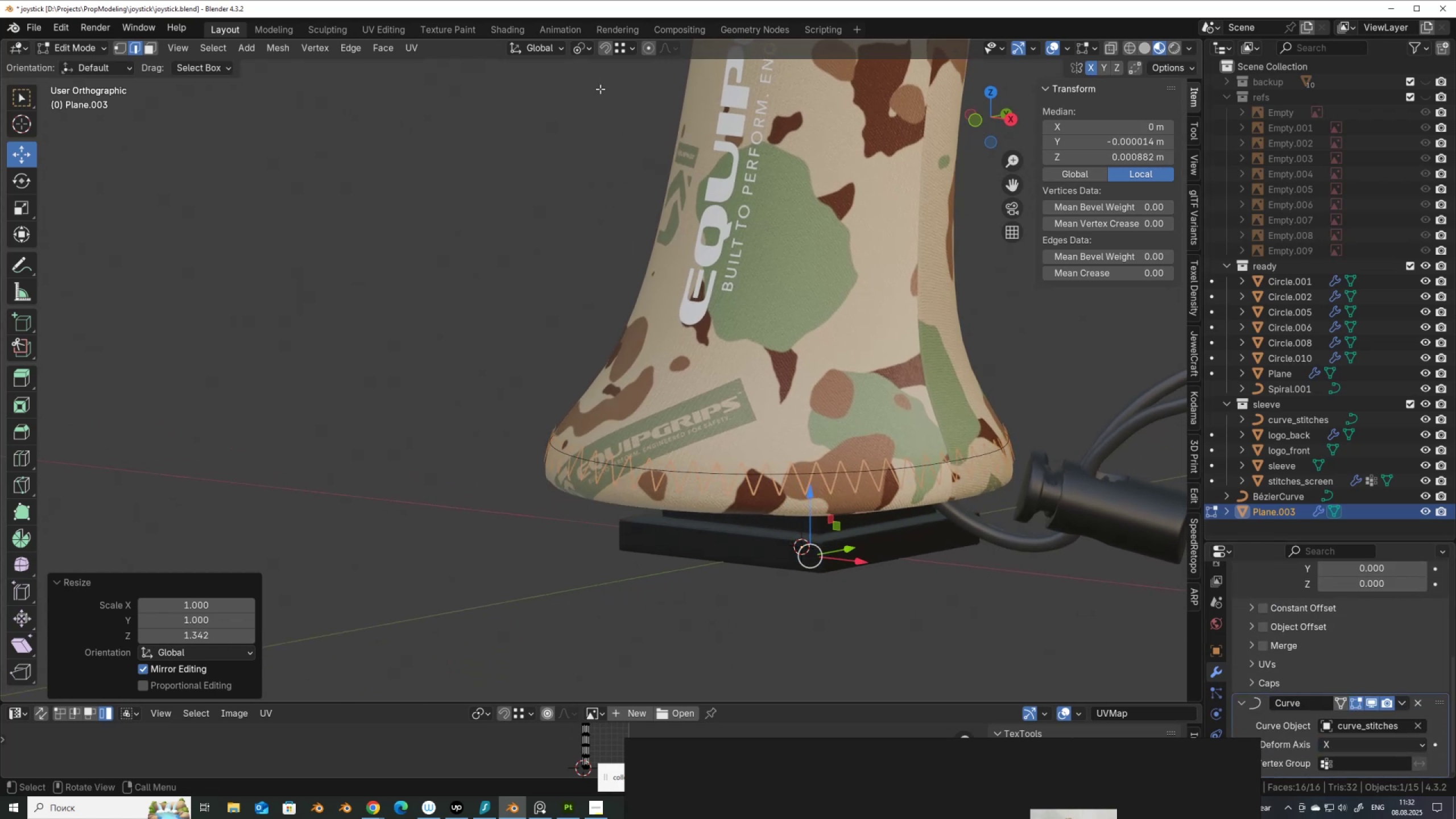 
left_click([585, 48])
 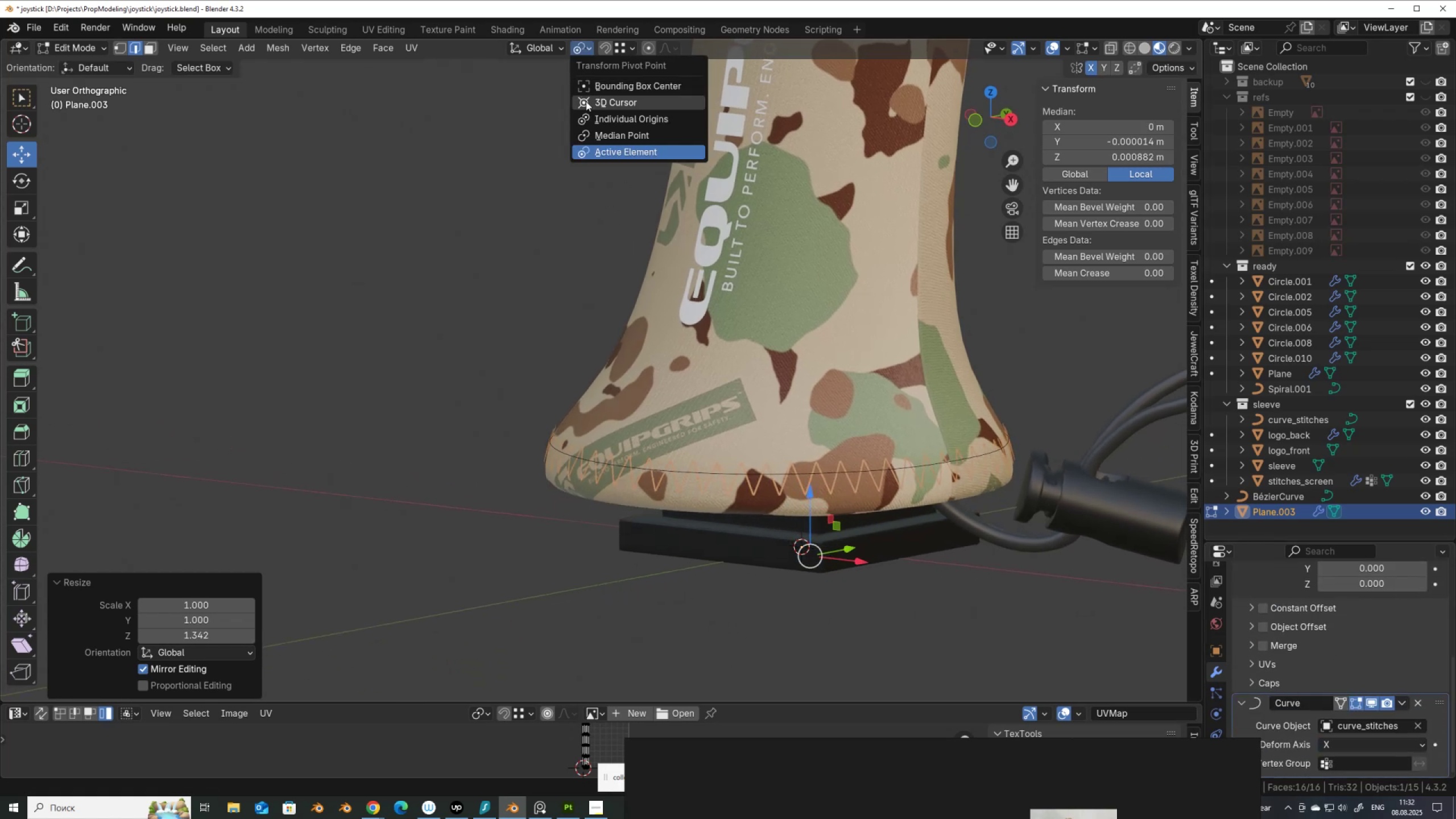 
left_click([586, 101])
 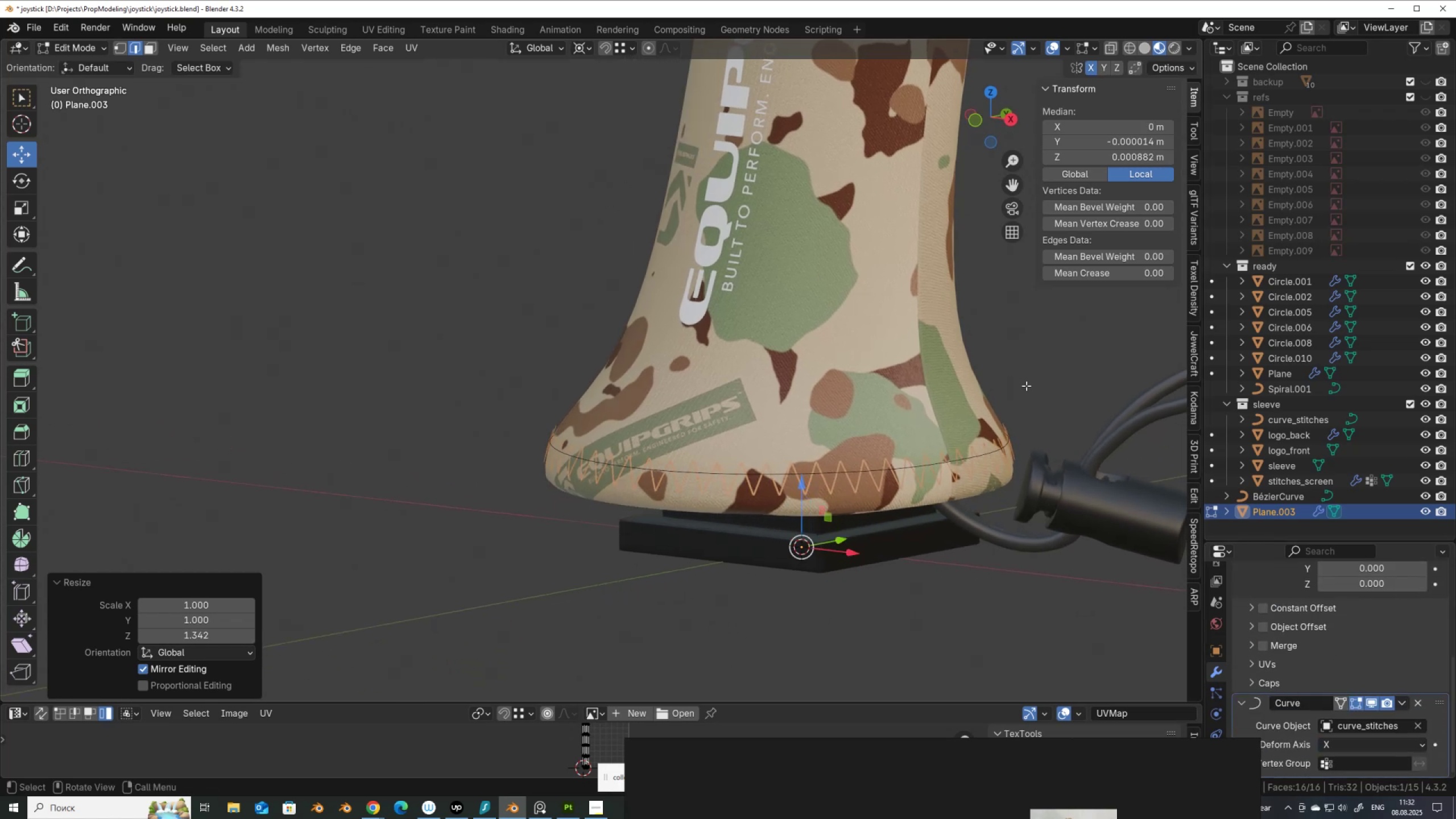 
key(S)
 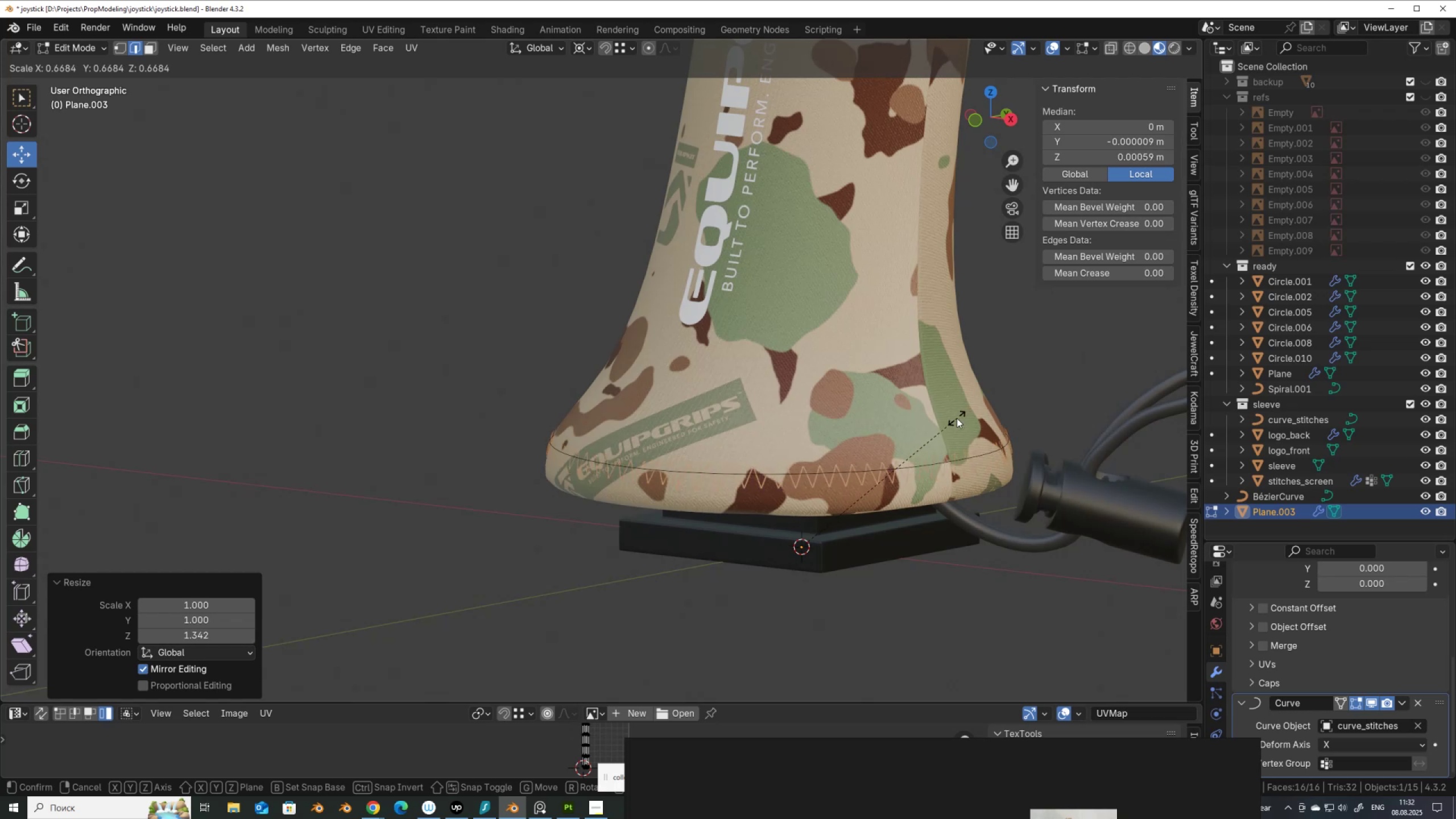 
wait(5.36)
 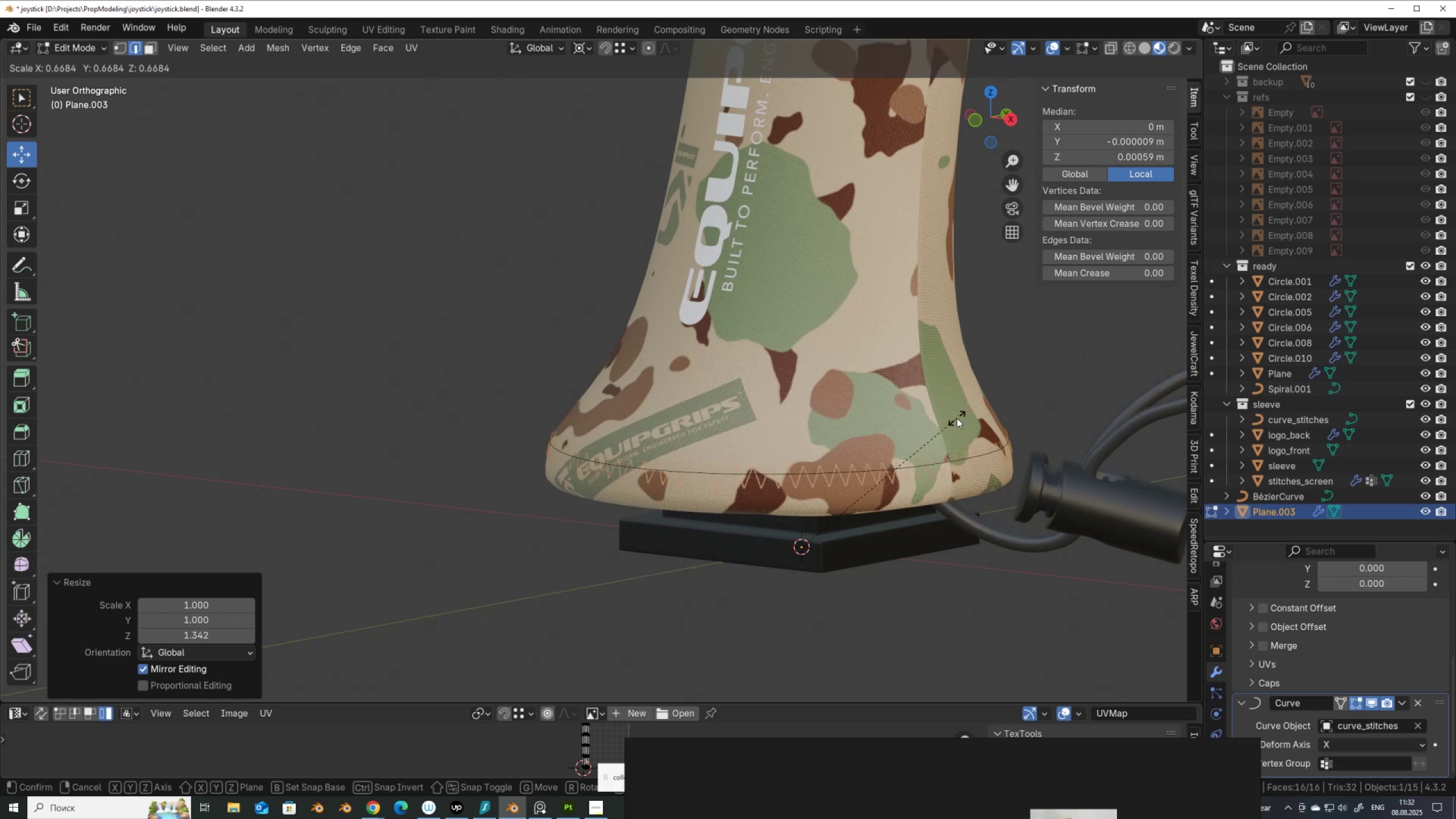 
left_click([957, 418])
 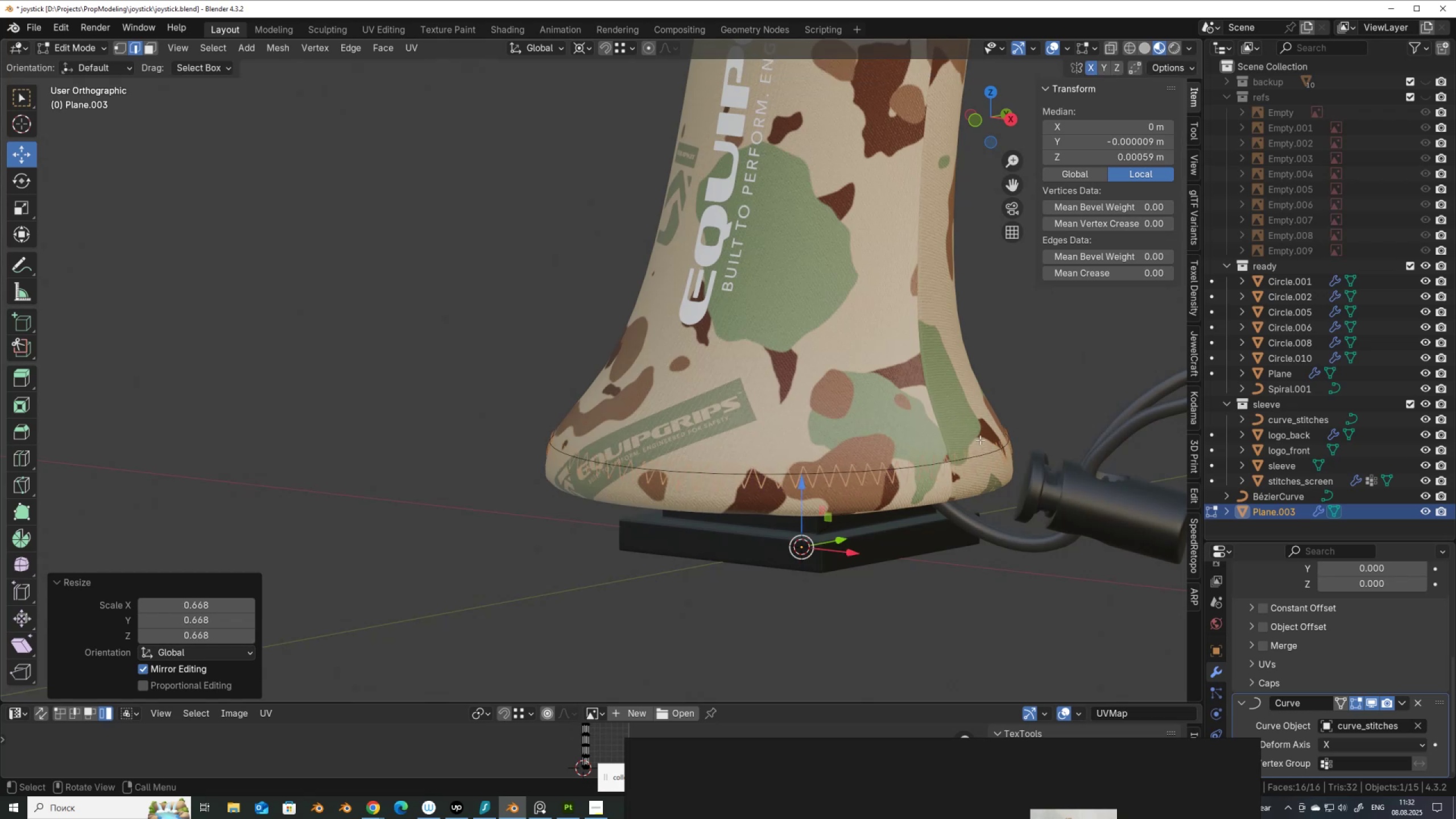 
key(Tab)
 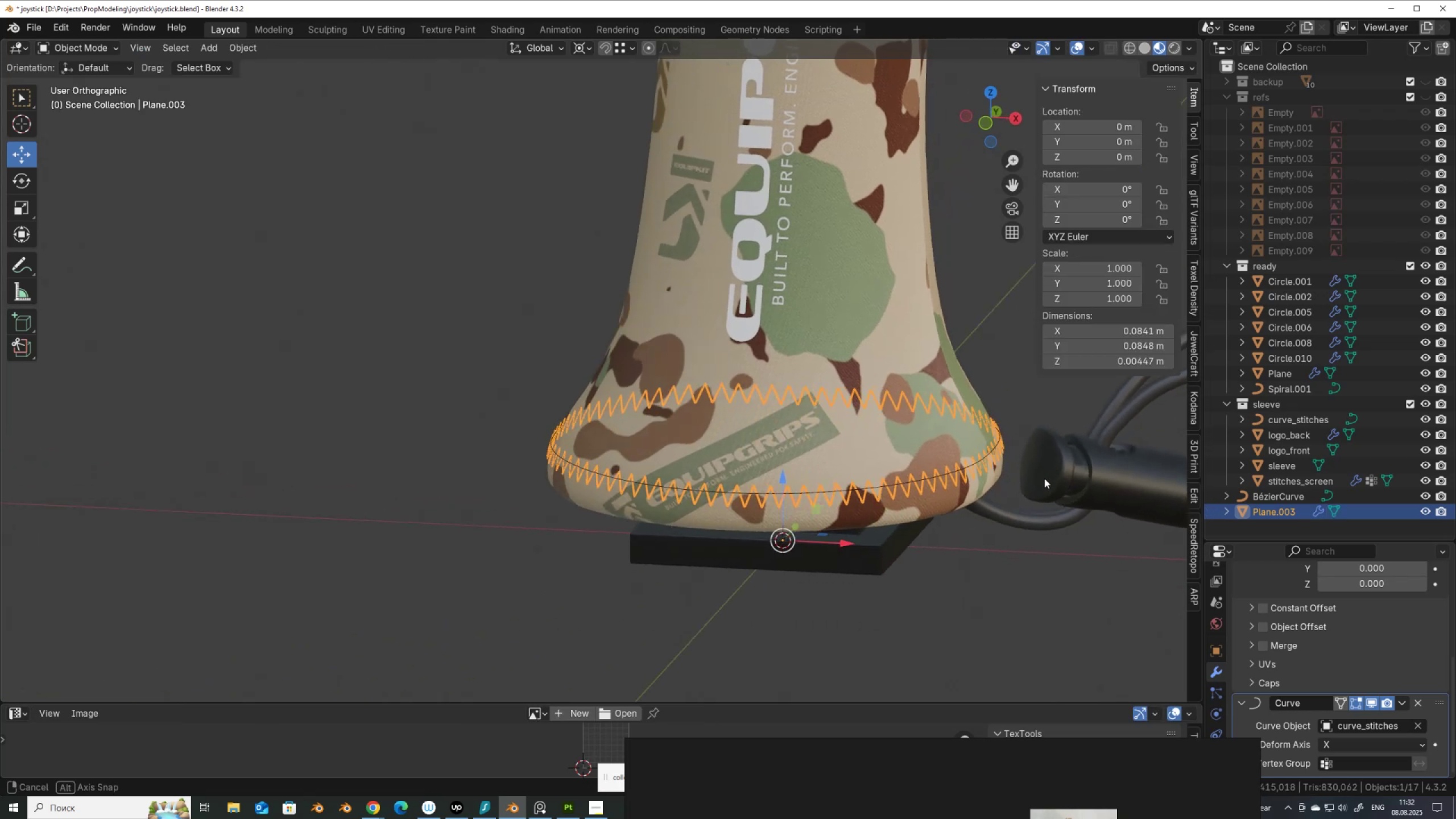 
left_click([1089, 596])
 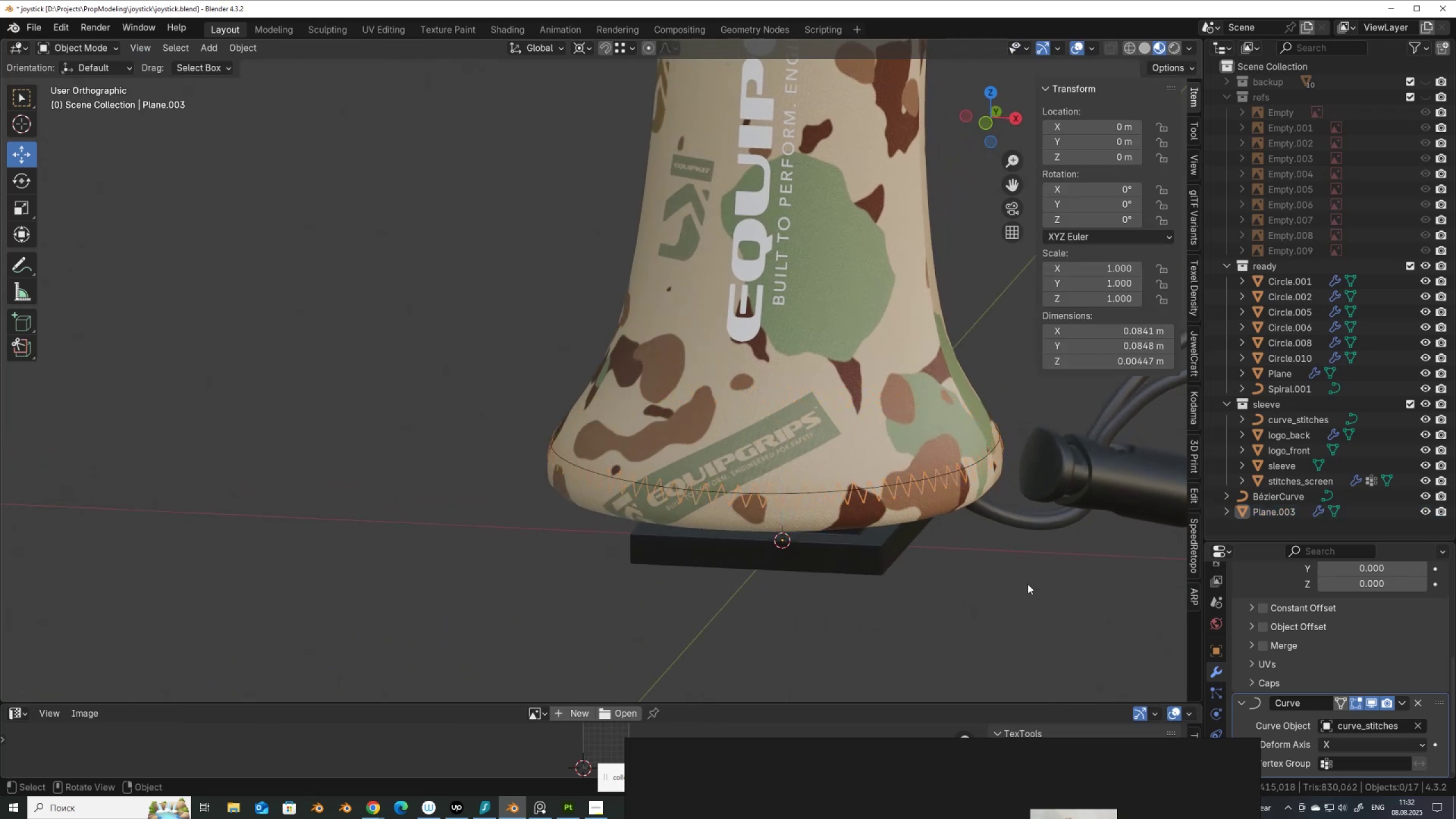 
scroll: coordinate [991, 573], scroll_direction: down, amount: 3.0
 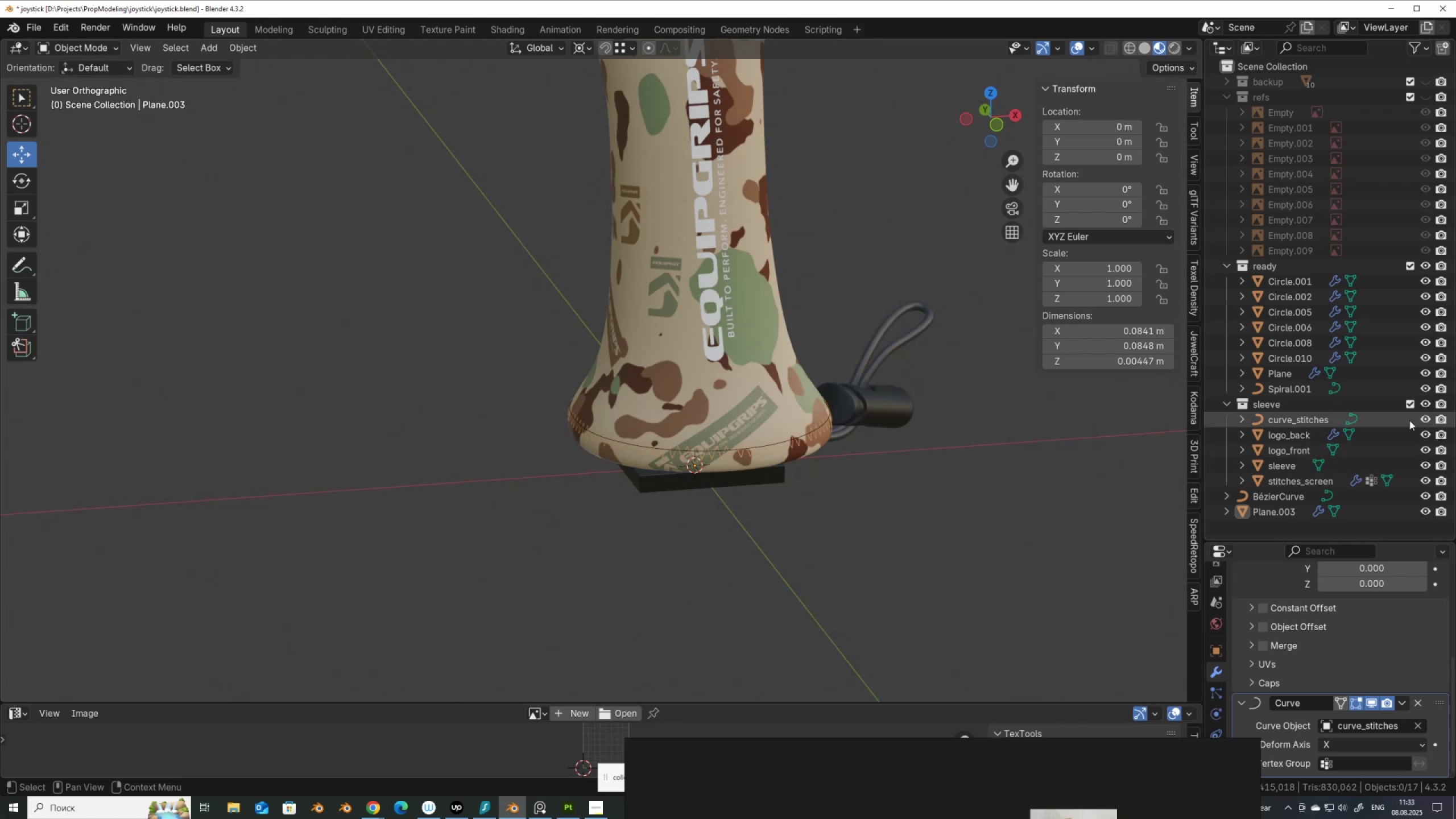 
left_click([1426, 420])
 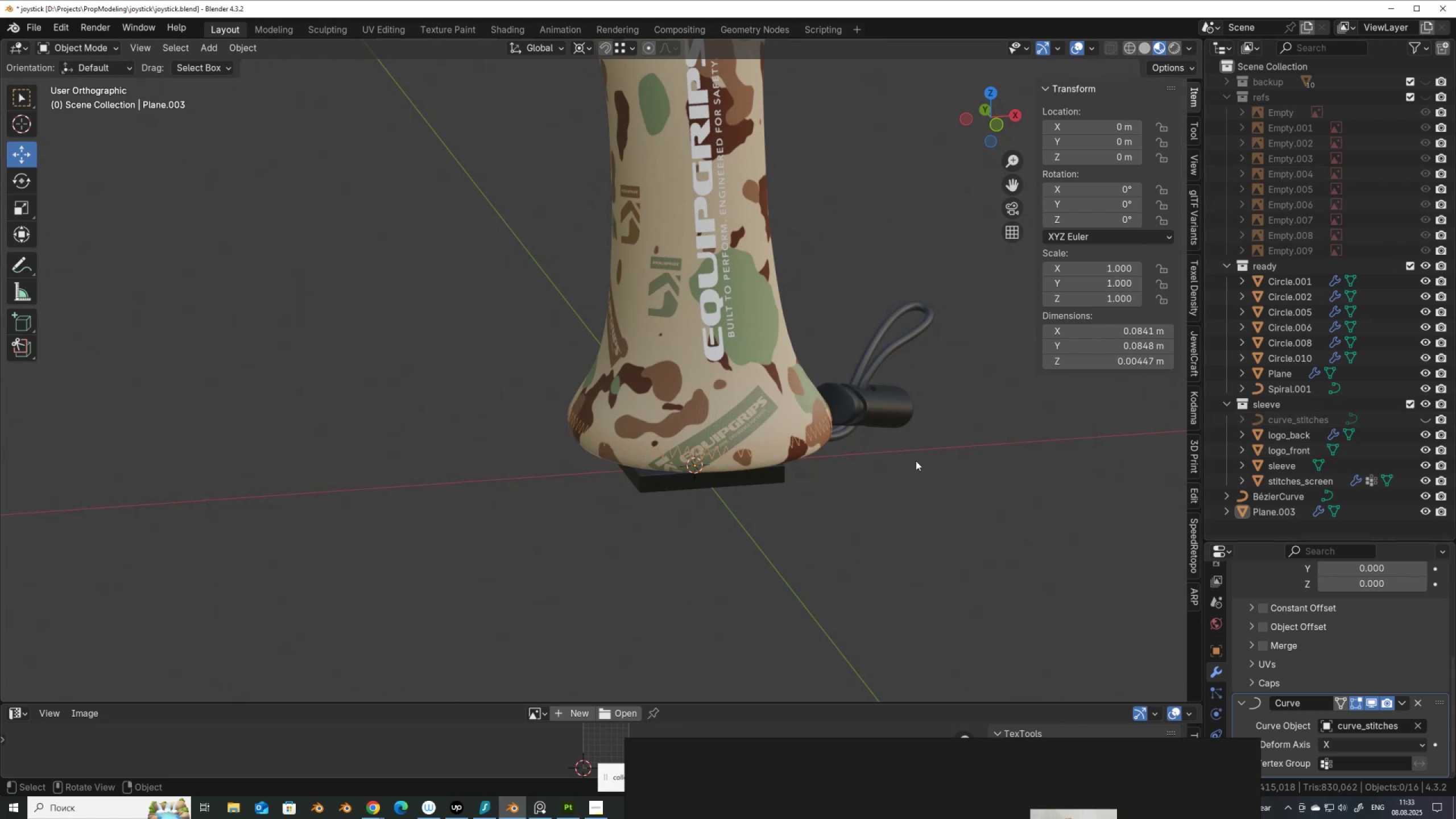 
scroll: coordinate [812, 468], scroll_direction: up, amount: 3.0
 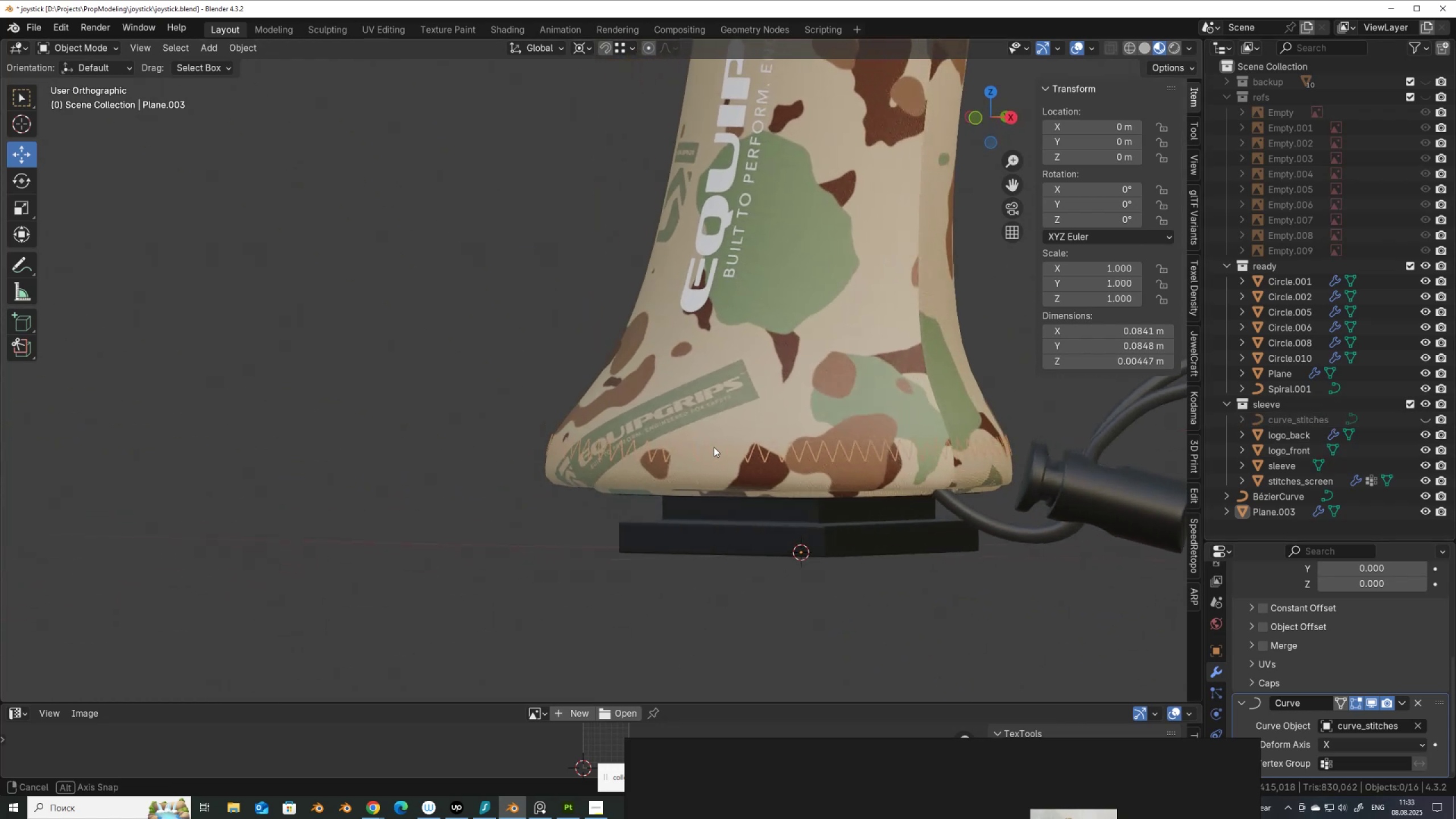 
scroll: coordinate [845, 510], scroll_direction: none, amount: 0.0
 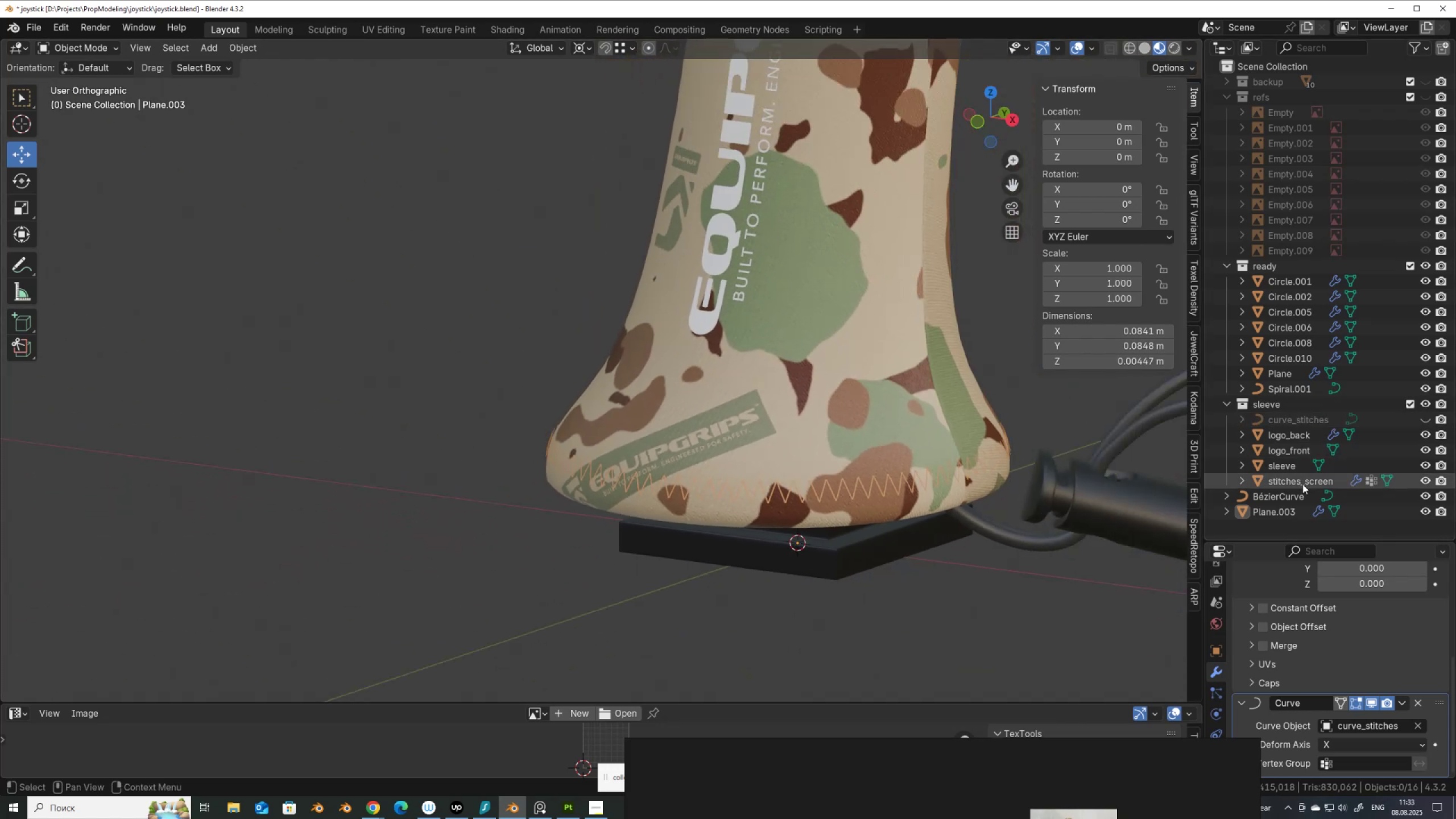 
left_click([1304, 481])
 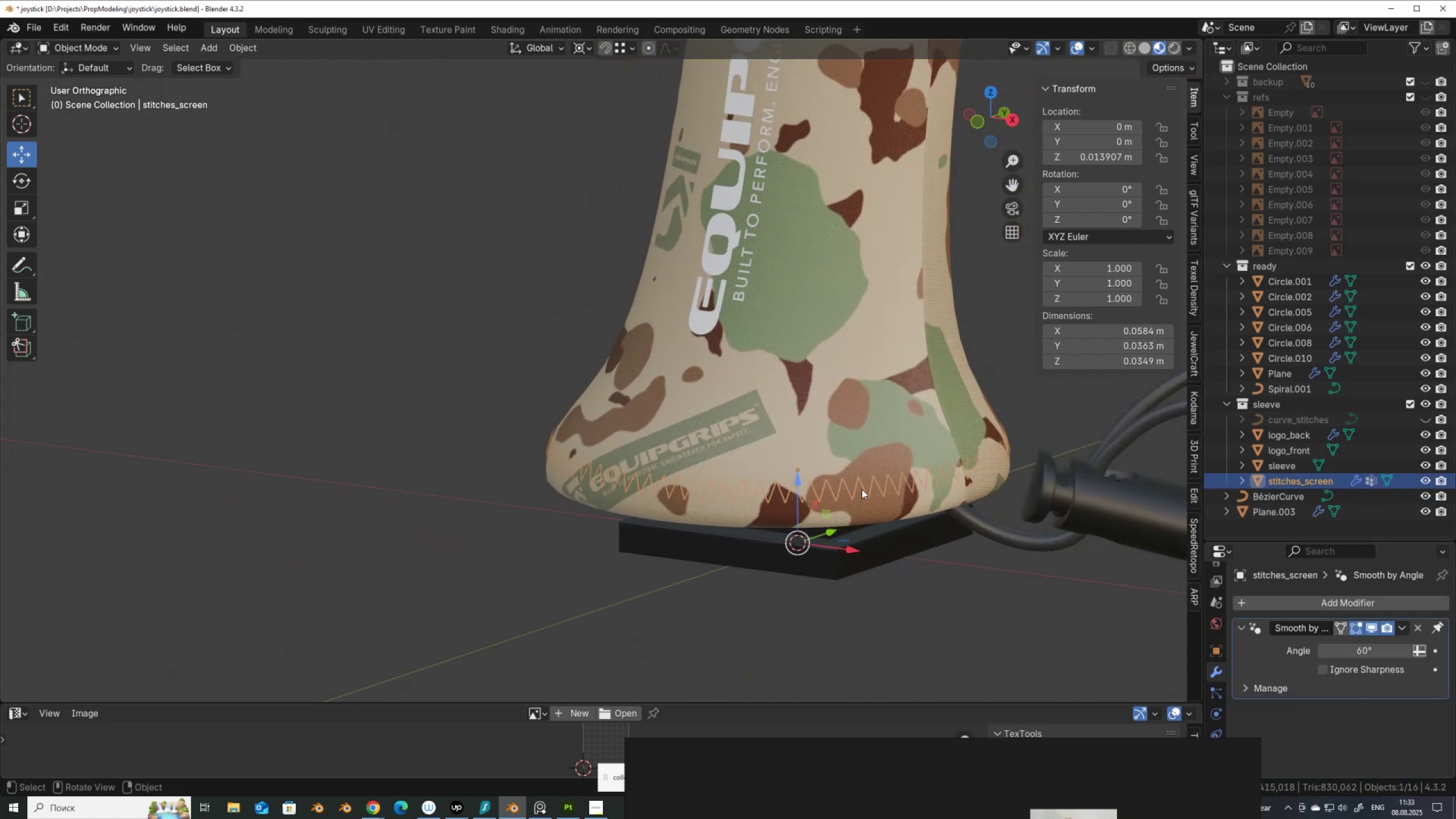 
left_click([866, 487])
 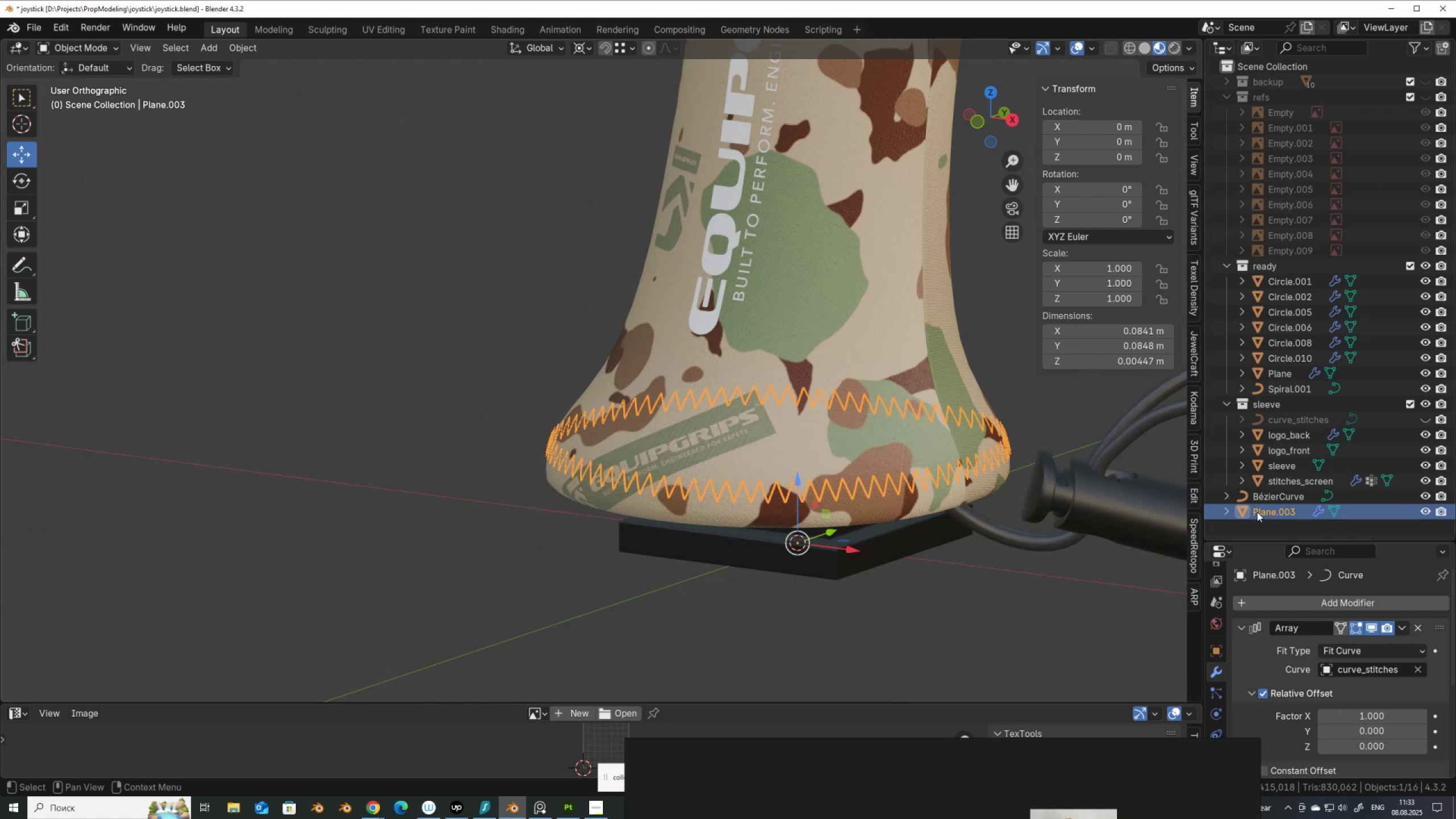 
left_click_drag(start_coordinate=[1272, 509], to_coordinate=[1275, 479])
 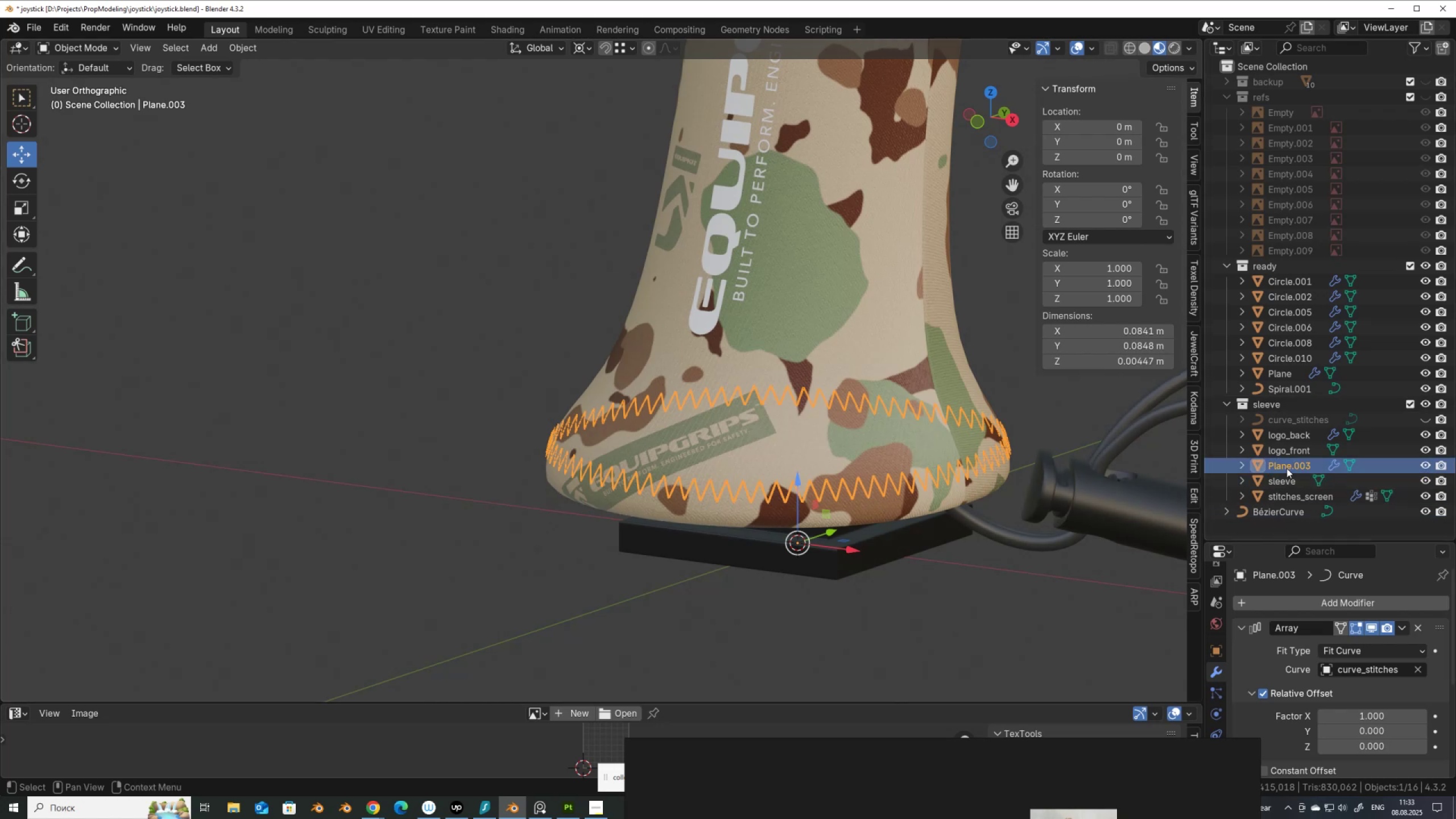 
double_click([1287, 468])
 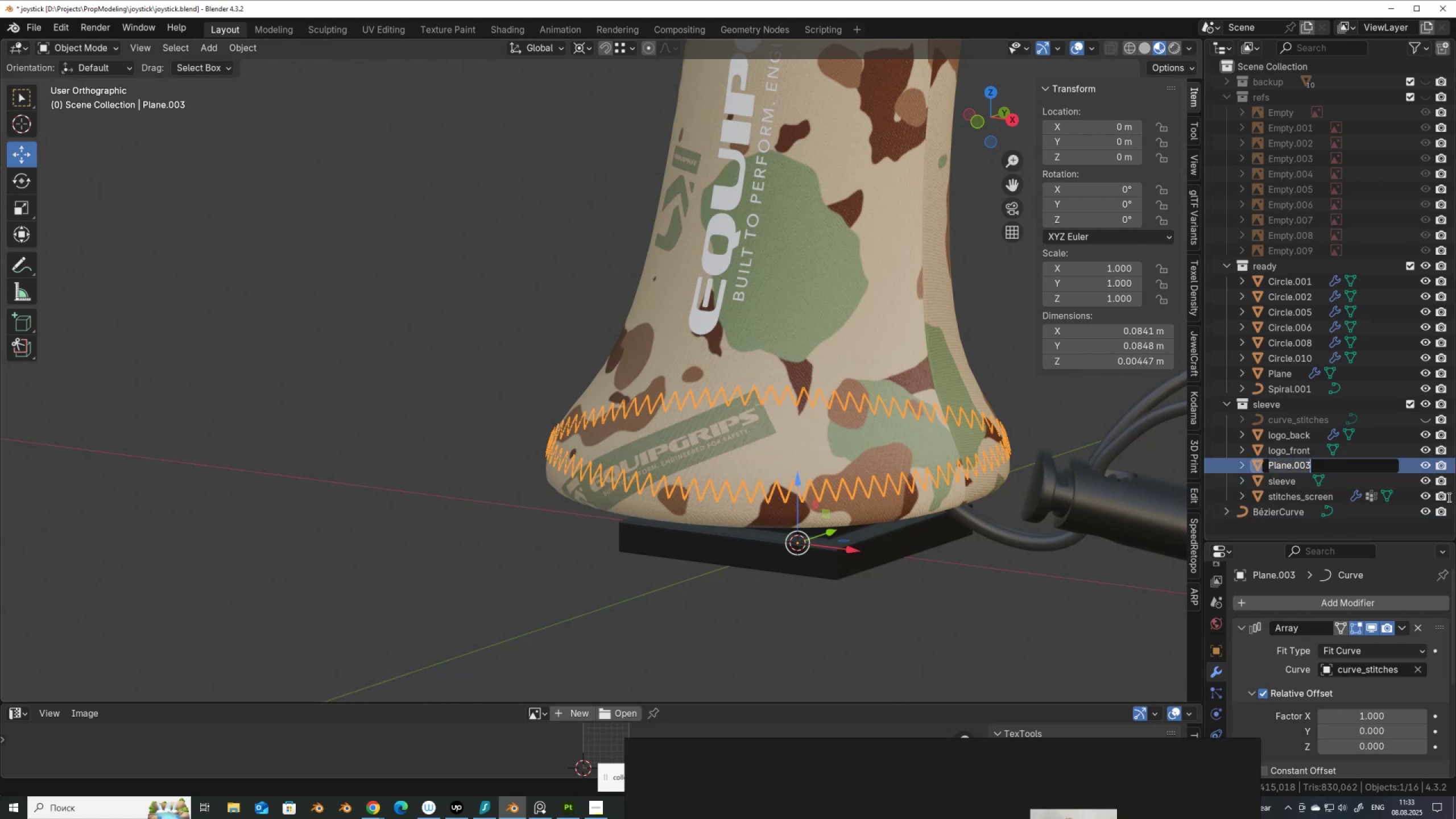 
type(stitches_zigzag)
key(NumpadEnter)
 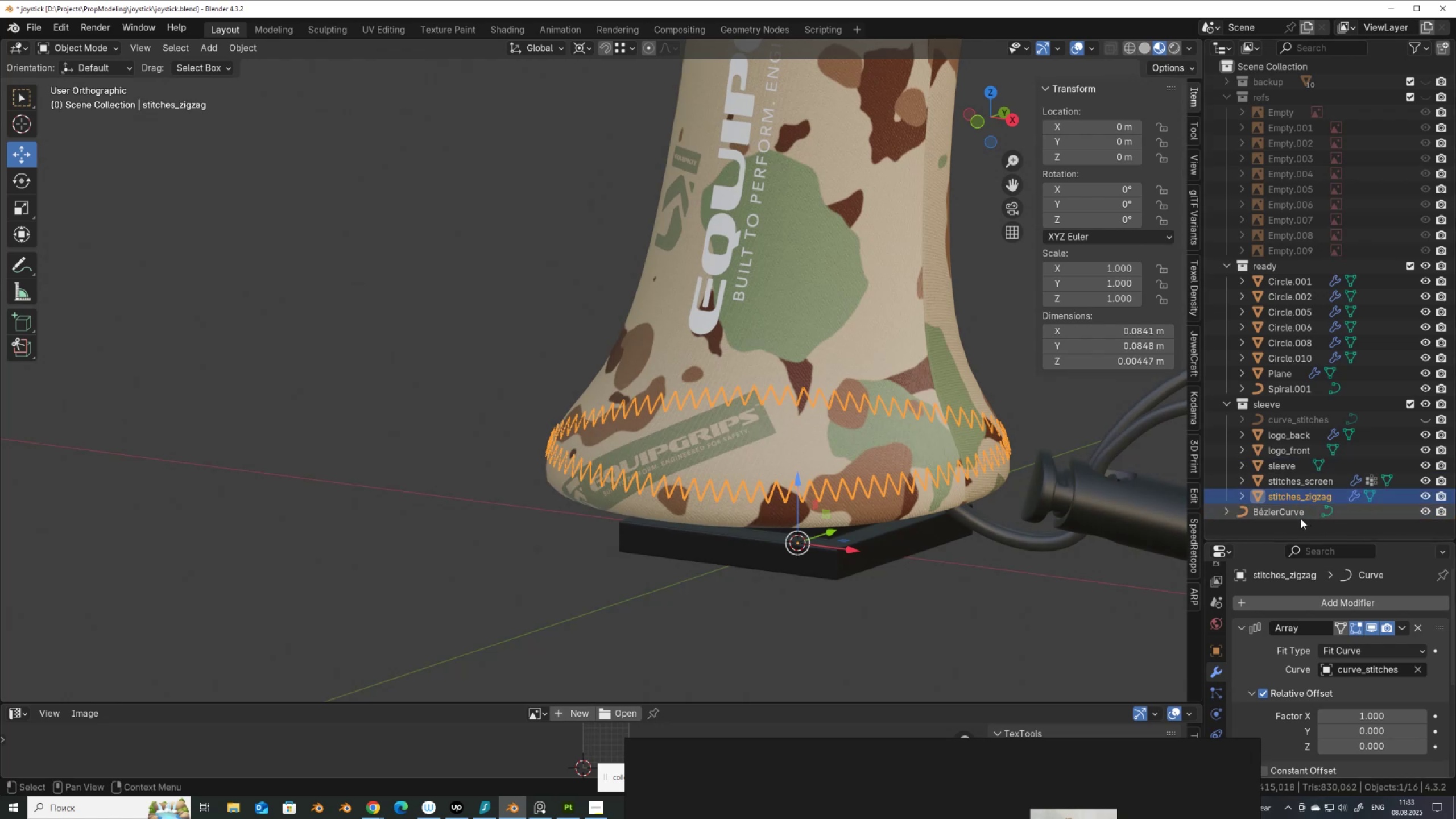 
left_click([1285, 511])
 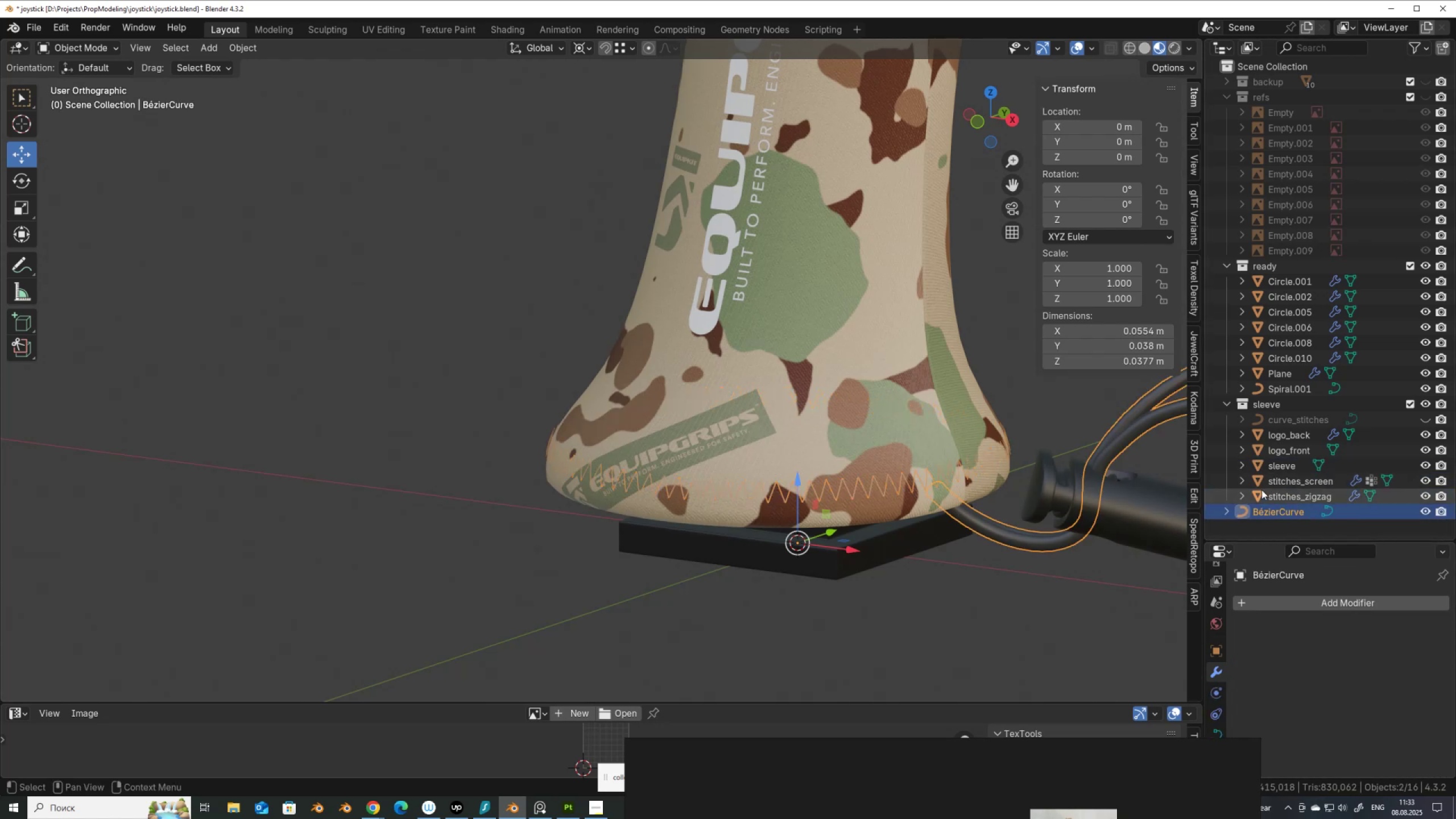 
left_click([1291, 494])
 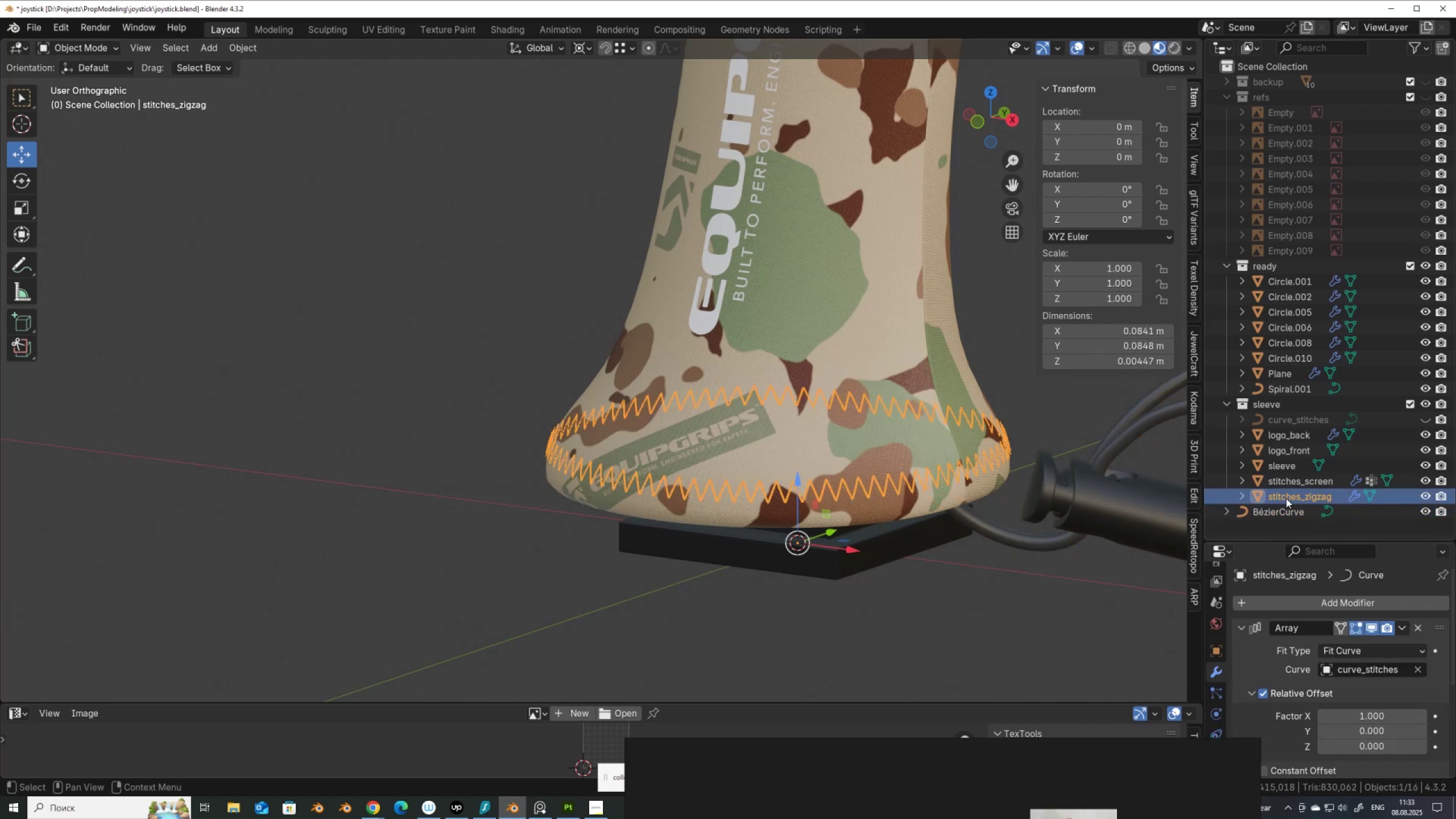 
scroll: coordinate [770, 575], scroll_direction: none, amount: 0.0
 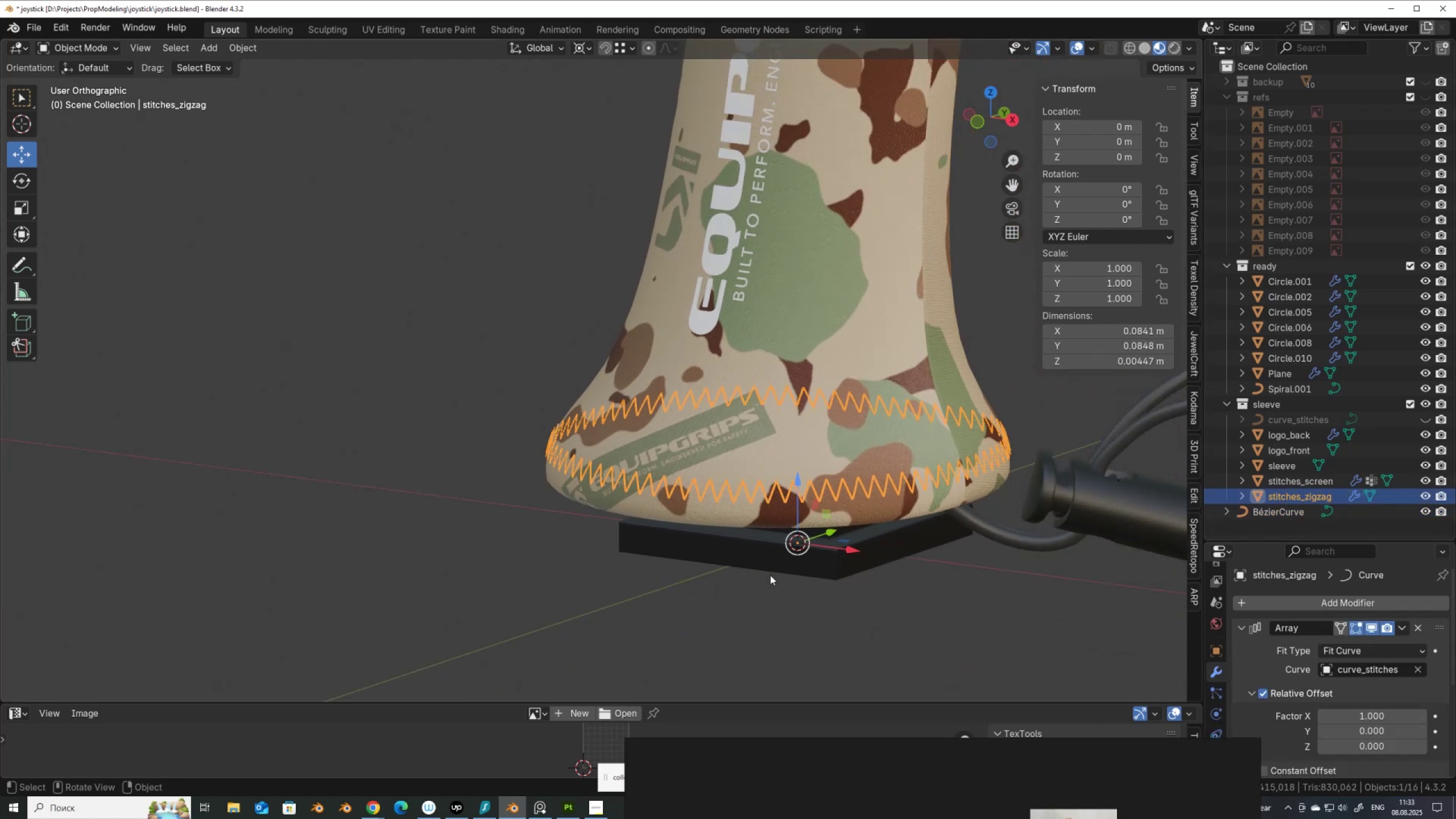 
key(Tab)
 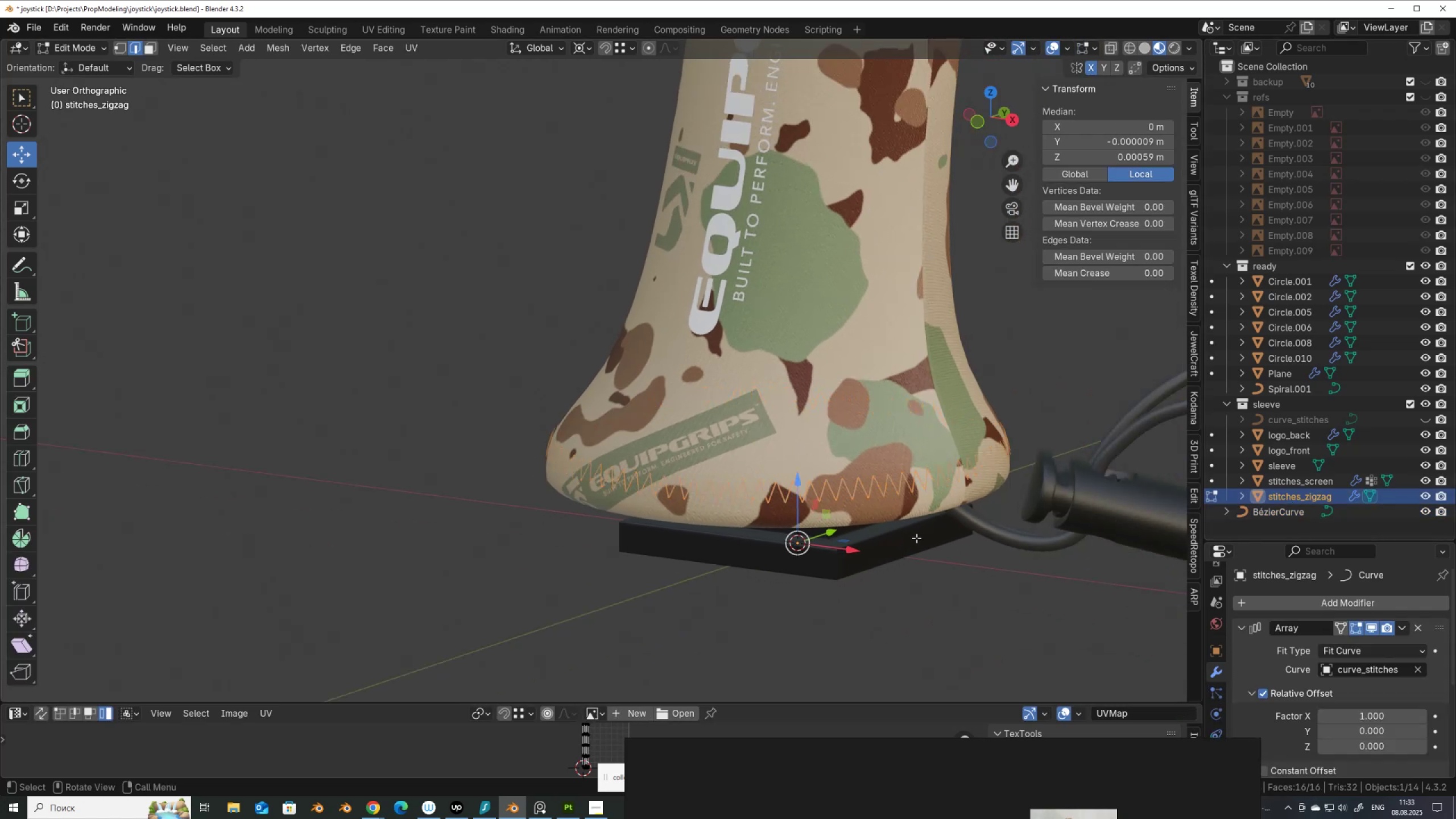 
key(A)
 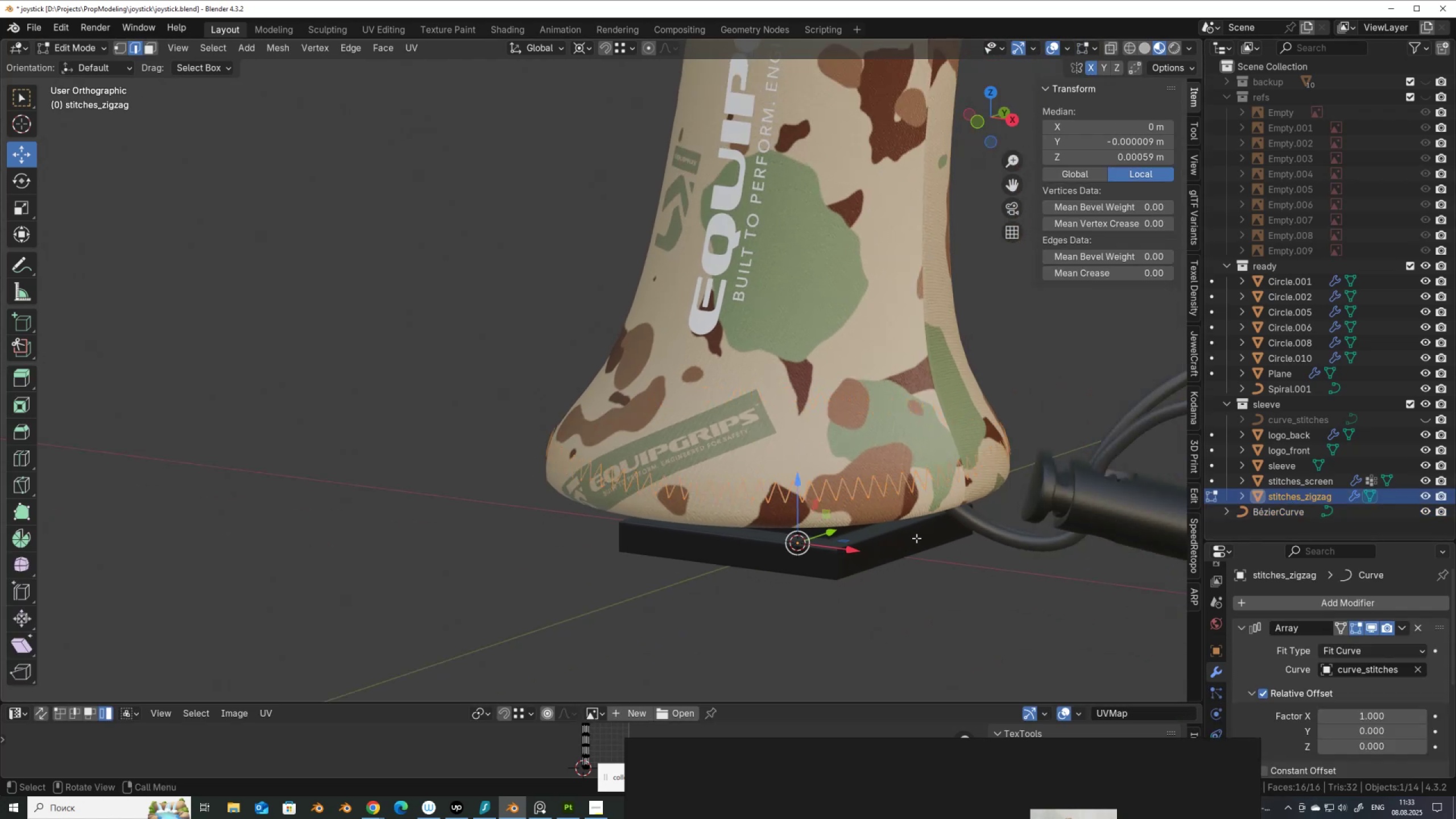 
key(Alt+S)
 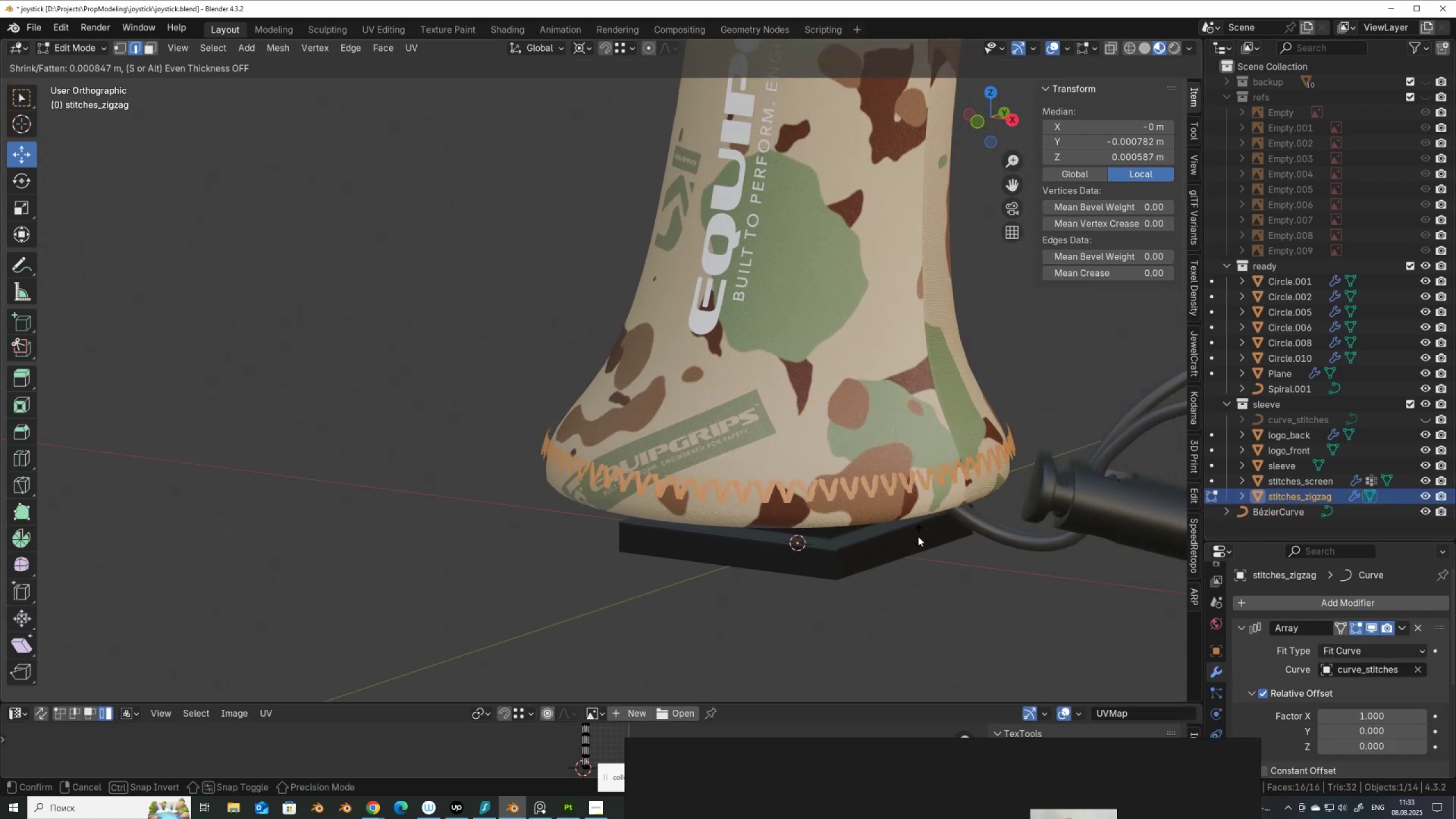 
right_click([915, 539])
 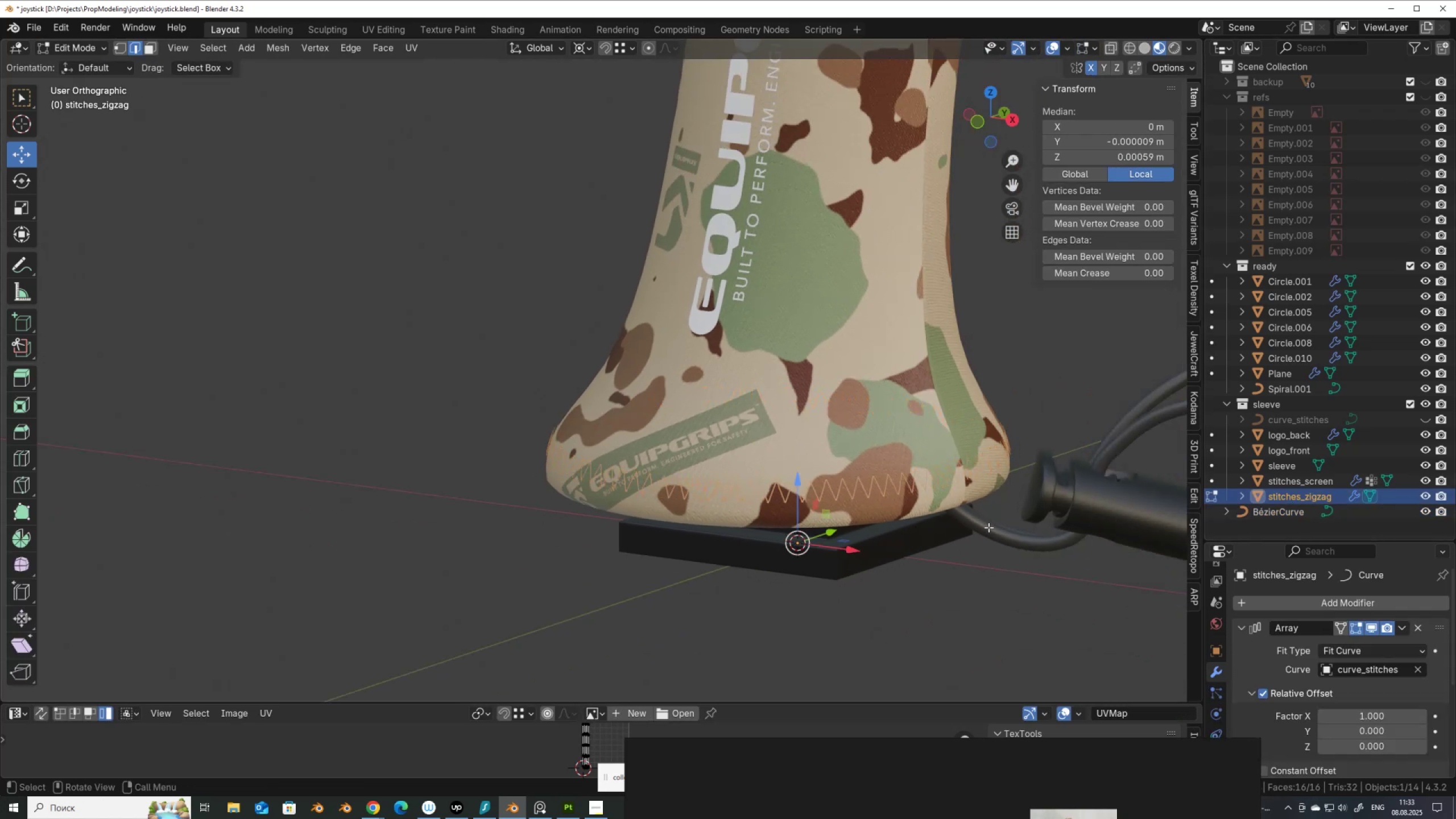 
key(Alt+AltLeft)
 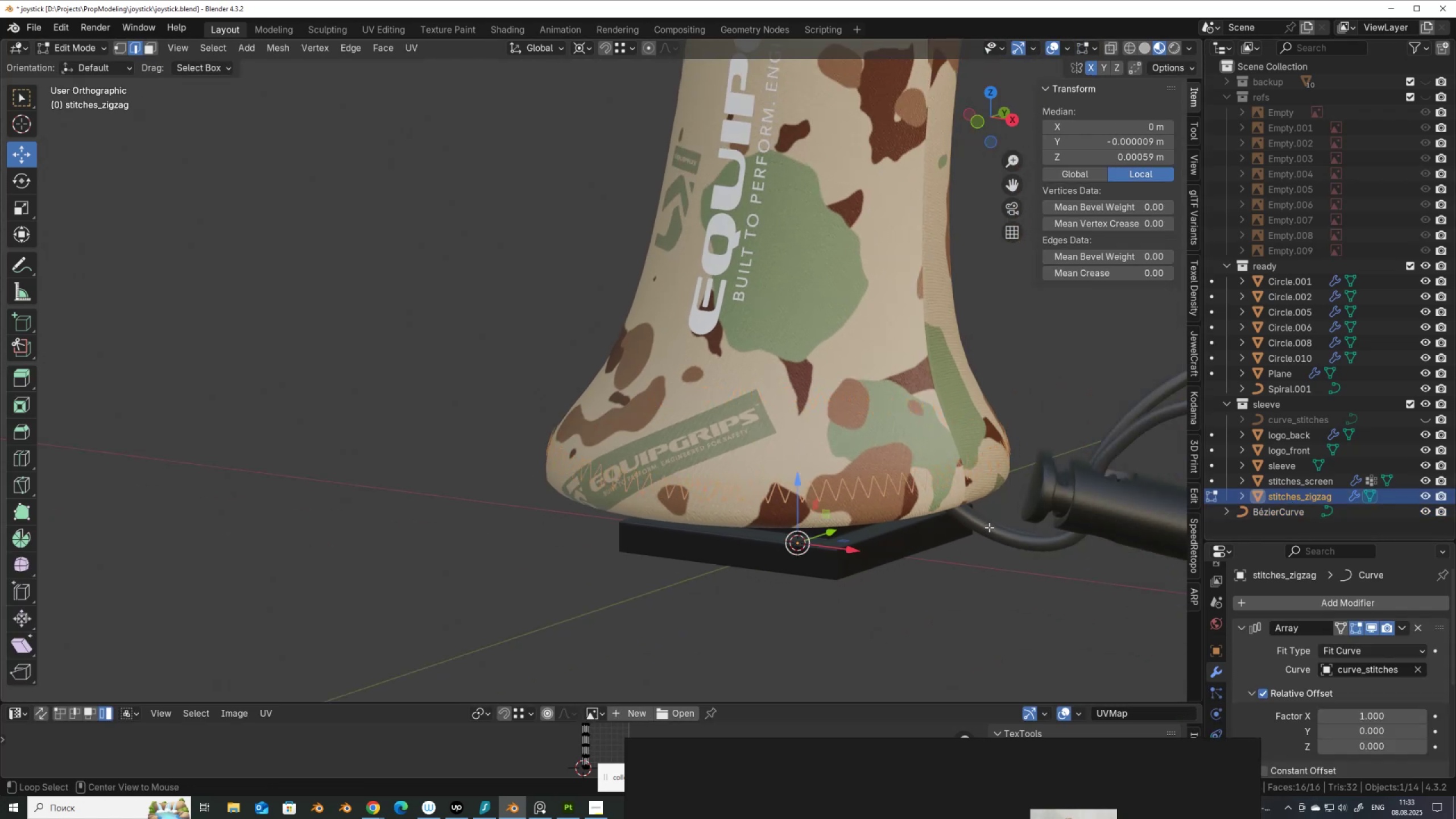 
key(Alt+S)
 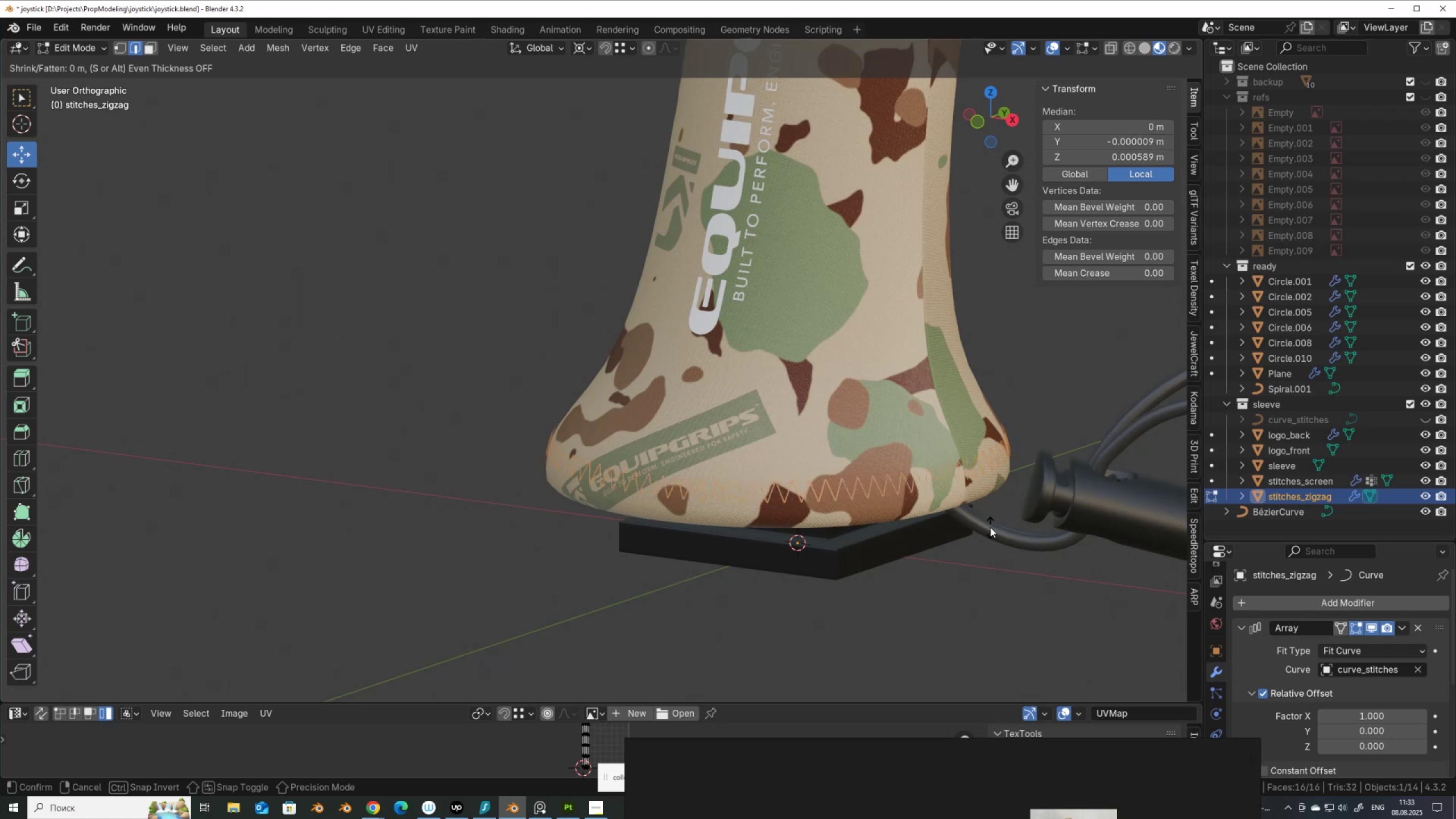 
left_click([990, 527])
 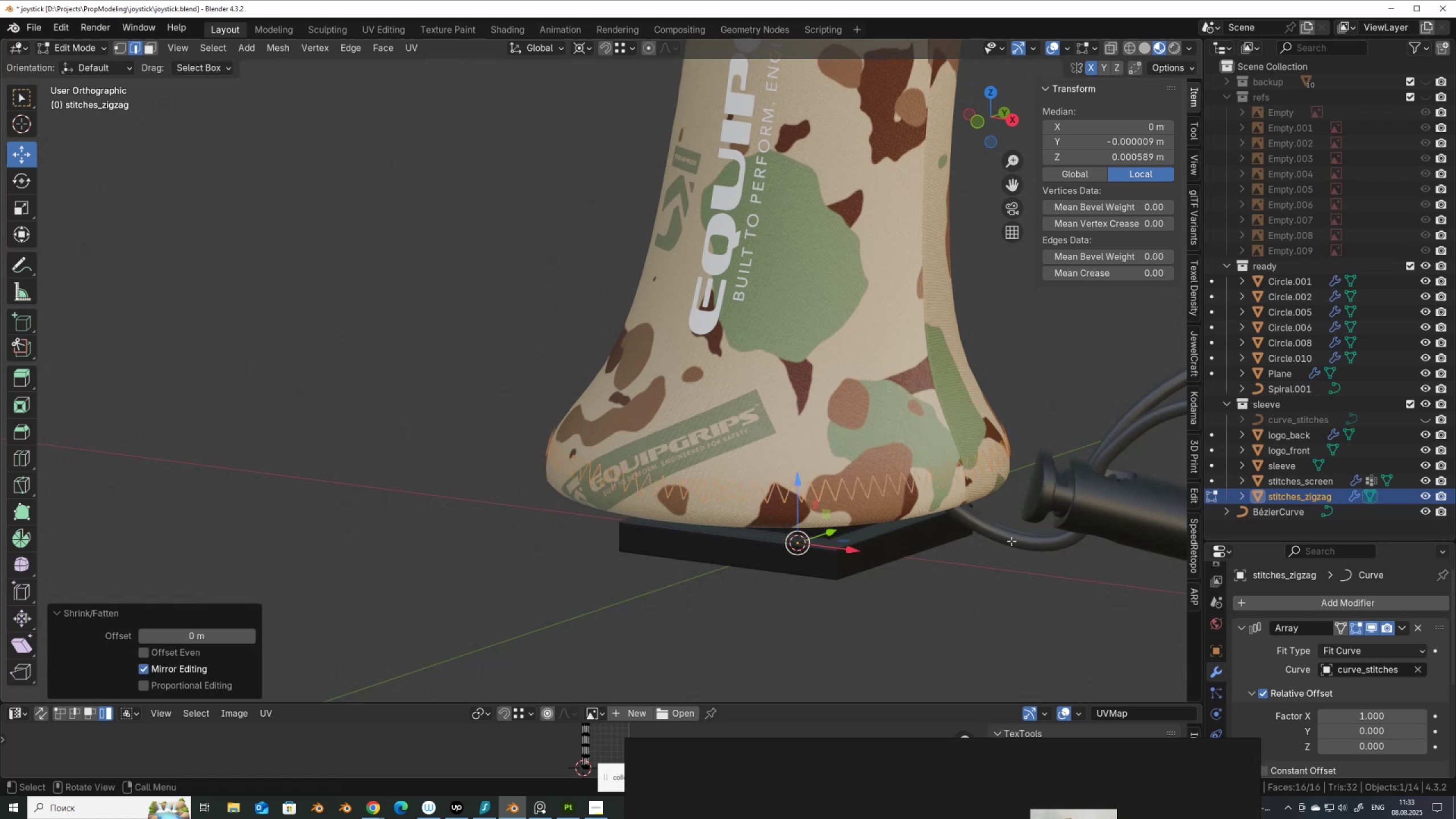 
hold_key(key=ControlLeft, duration=0.69)
 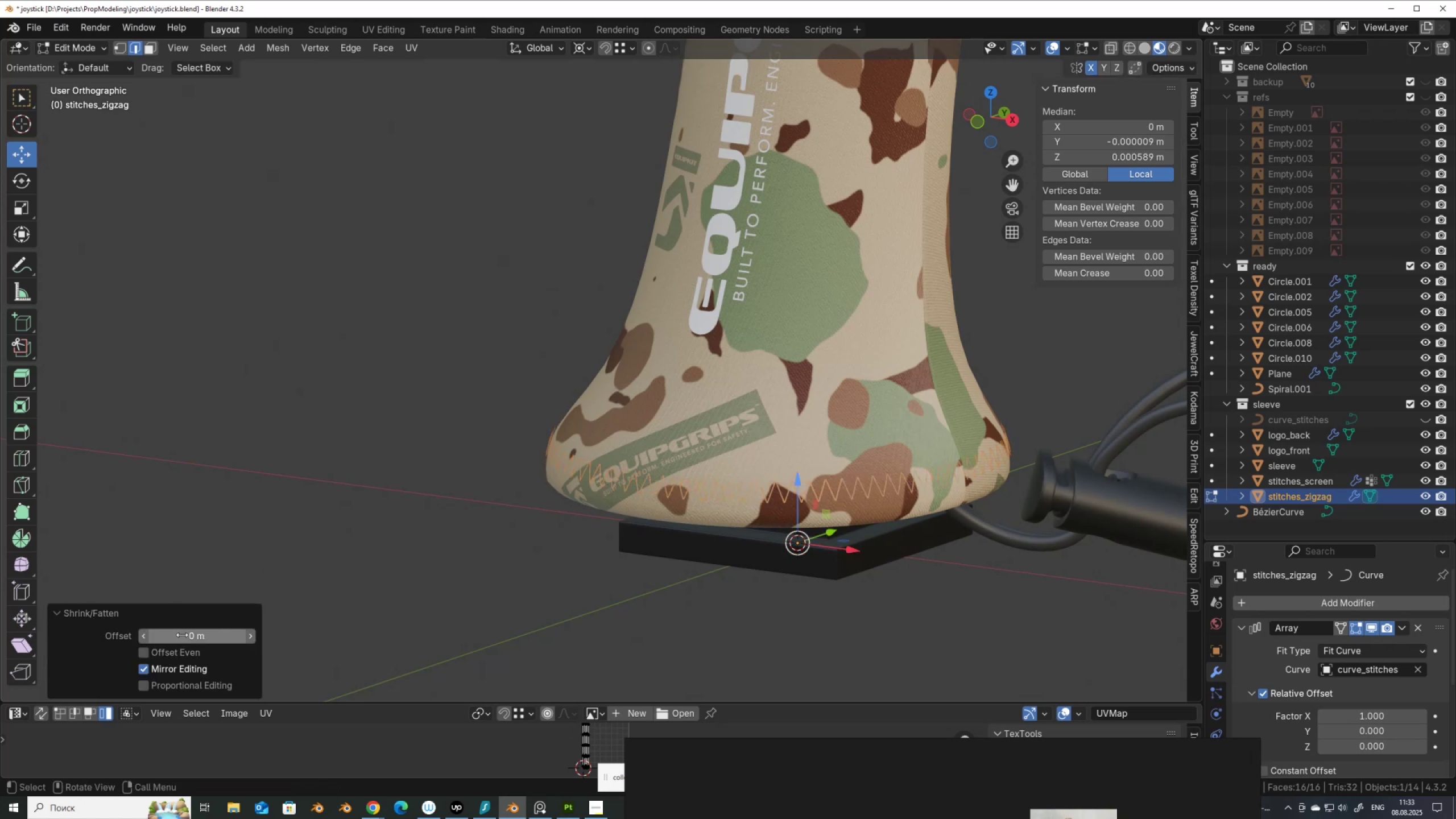 
left_click([182, 635])
 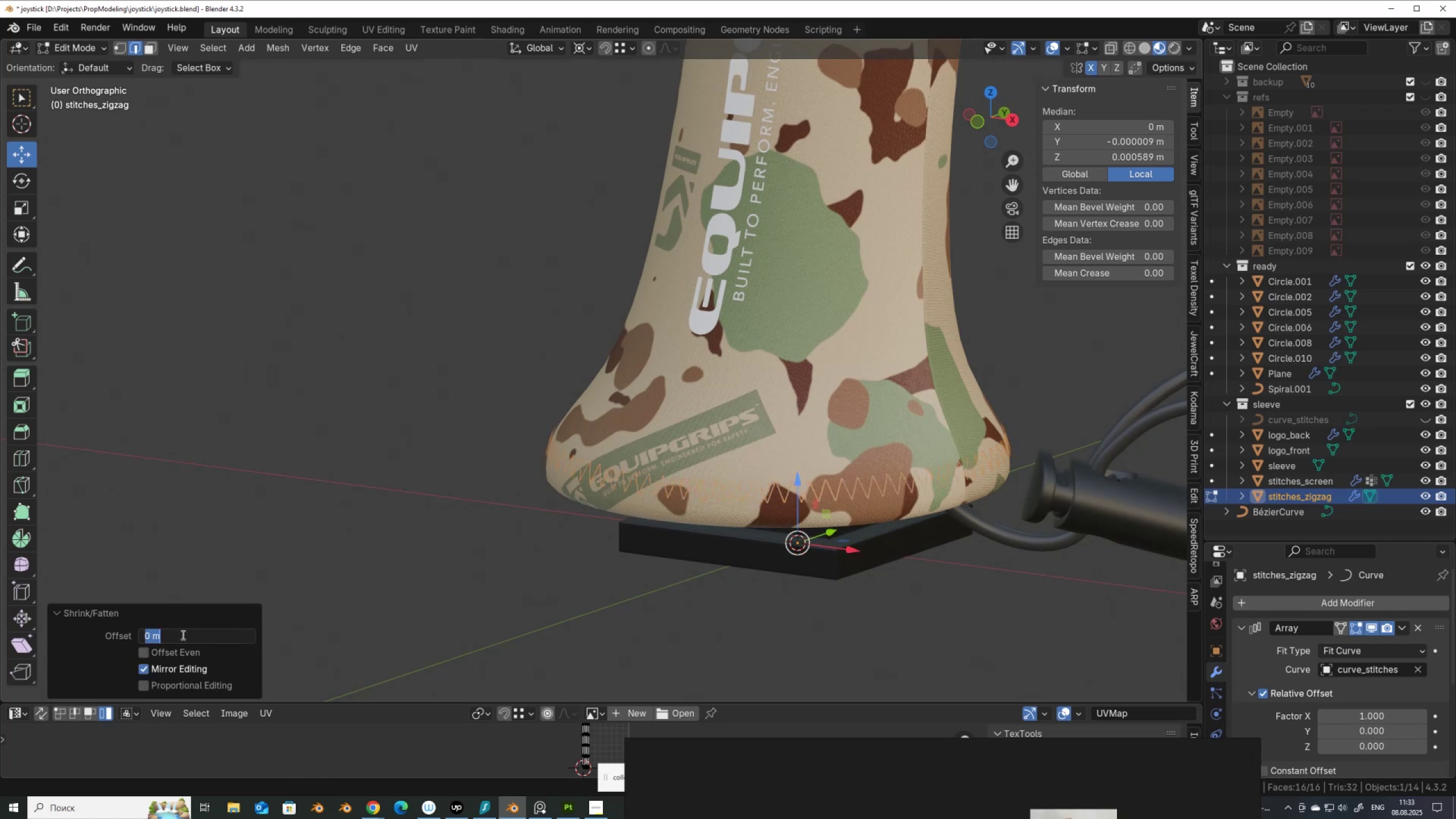 
left_click([182, 635])
 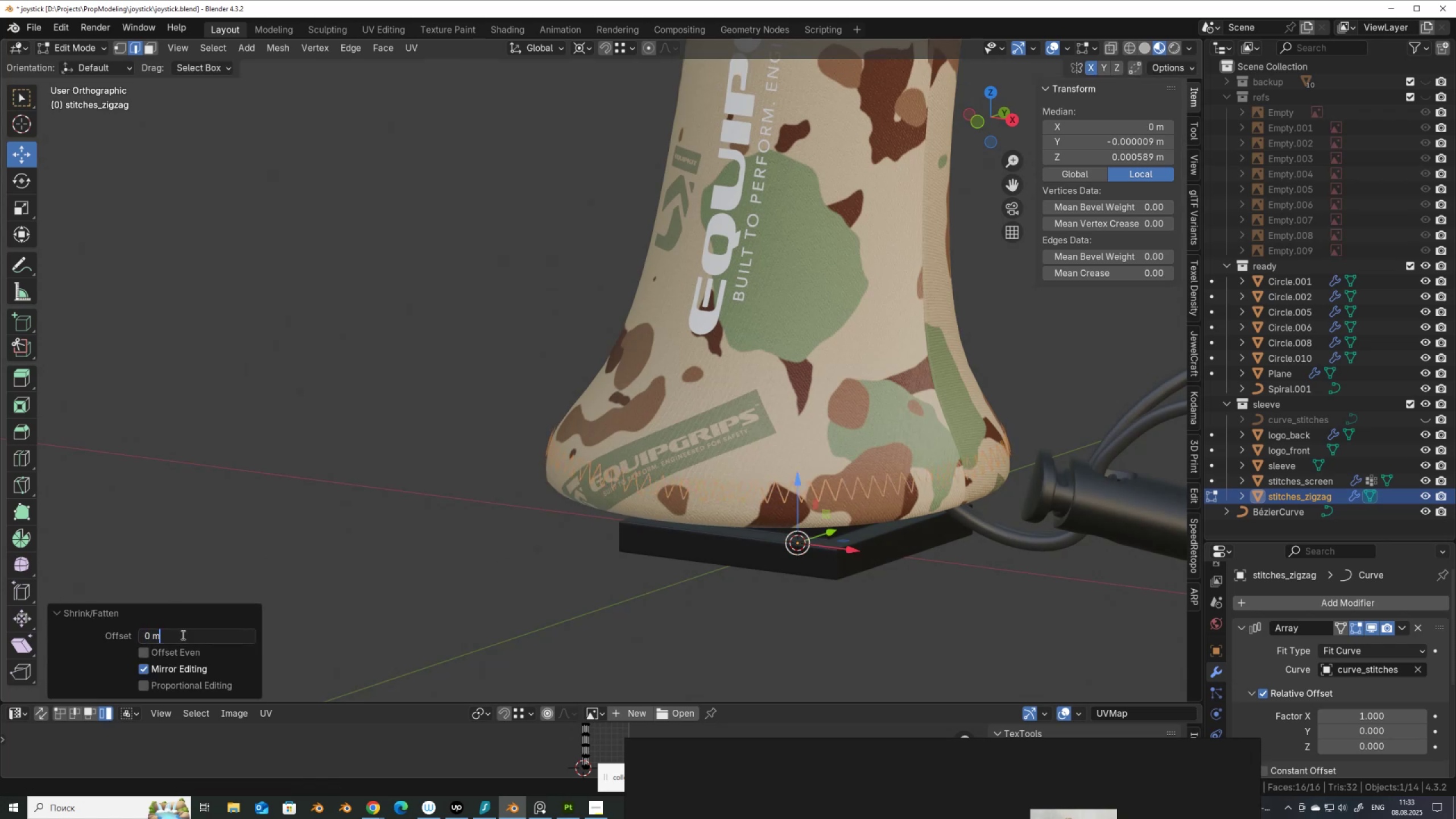 
key(Backspace)
 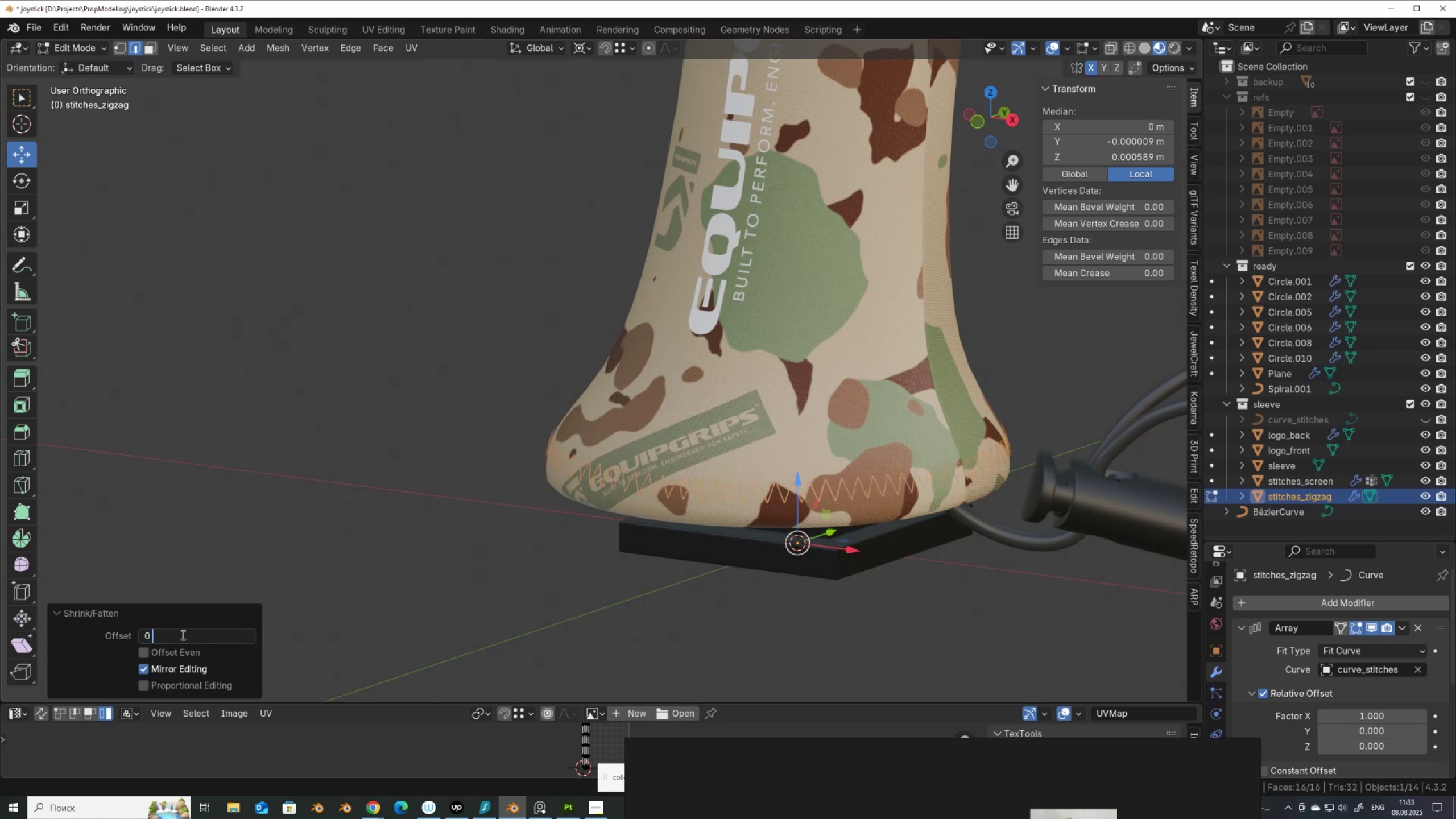 
key(Backspace)
 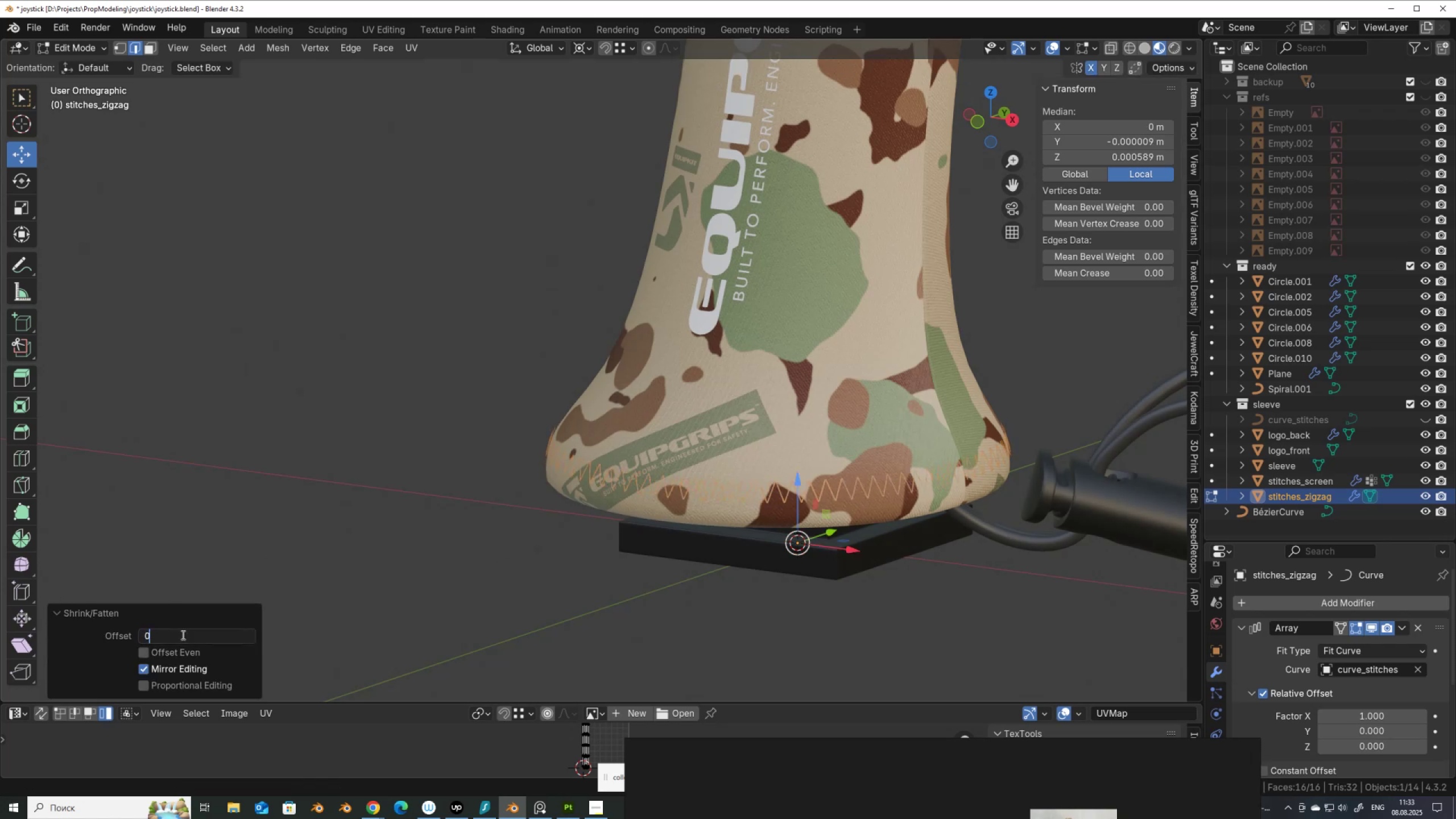 
key(Backspace)
 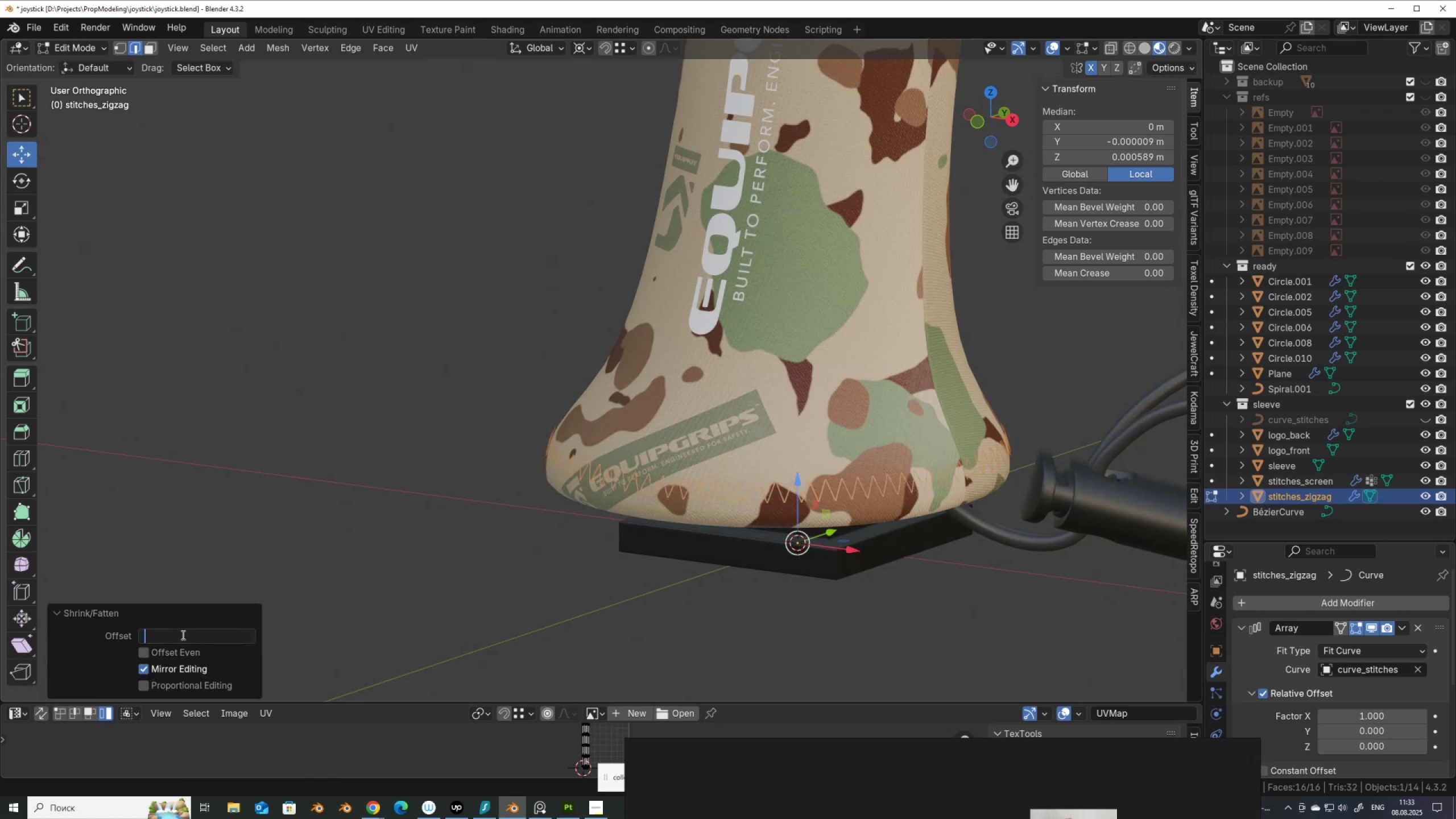 
key(Numpad0)
 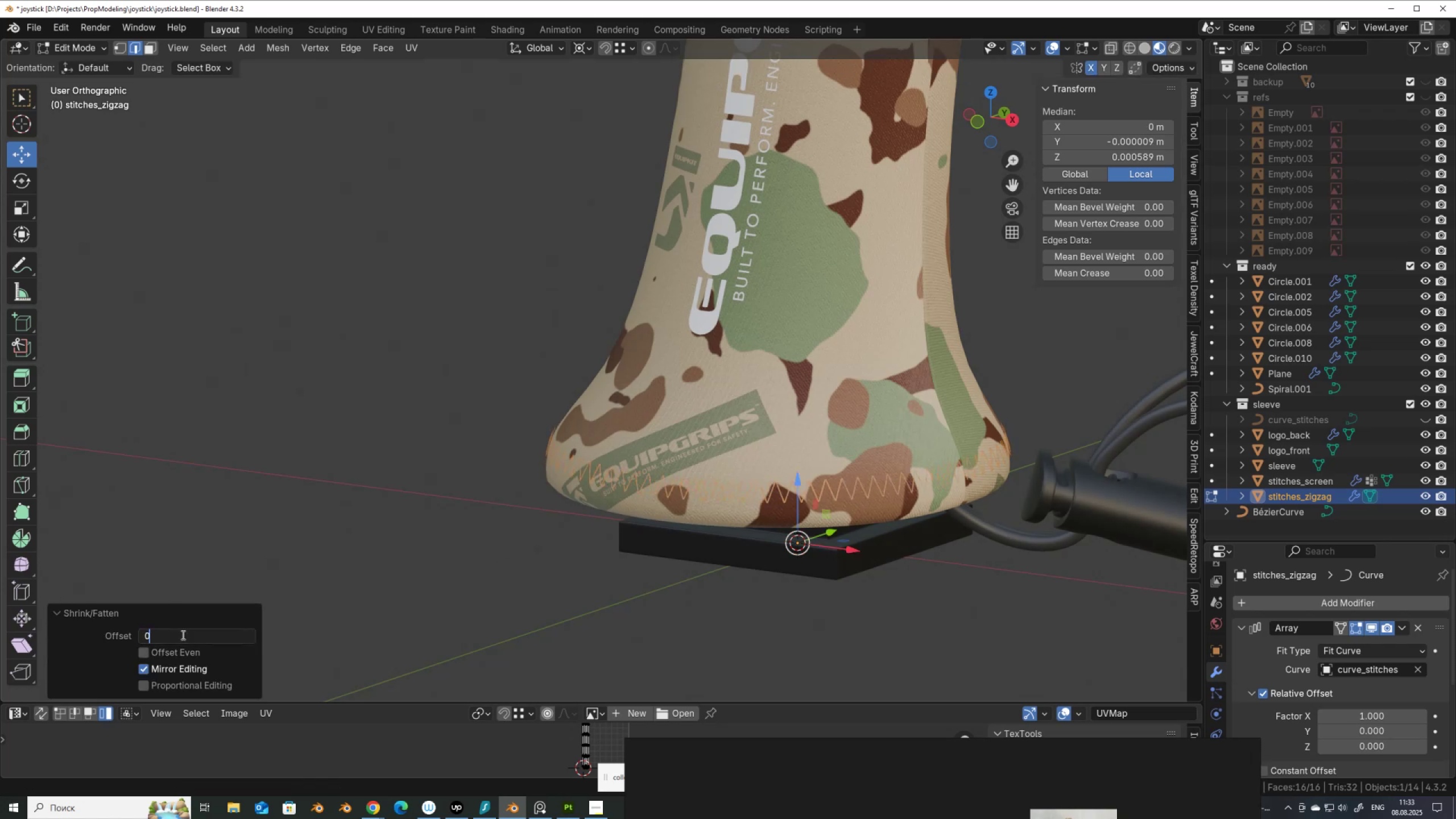 
key(NumpadDecimal)
 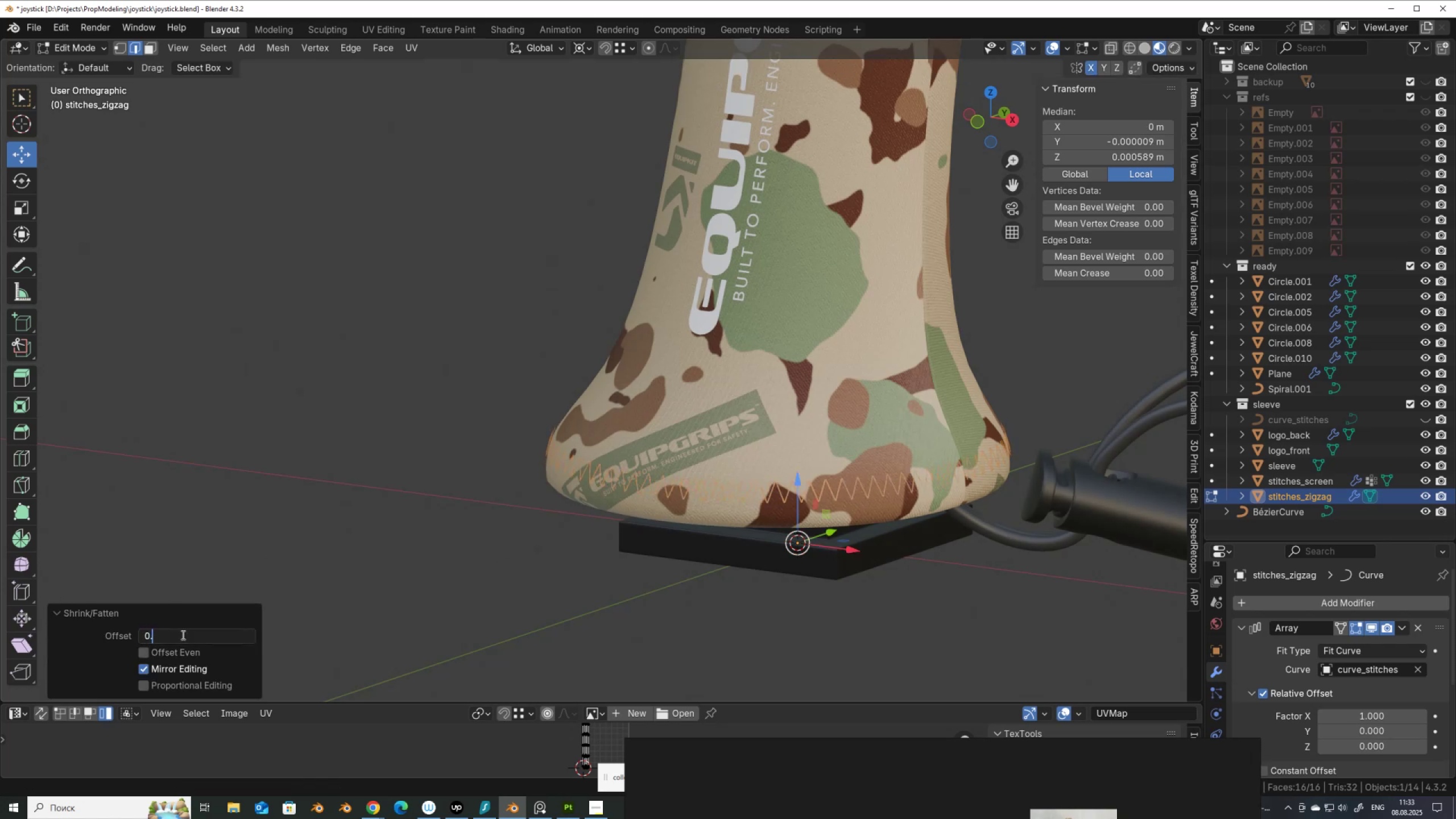 
key(Numpad0)
 